 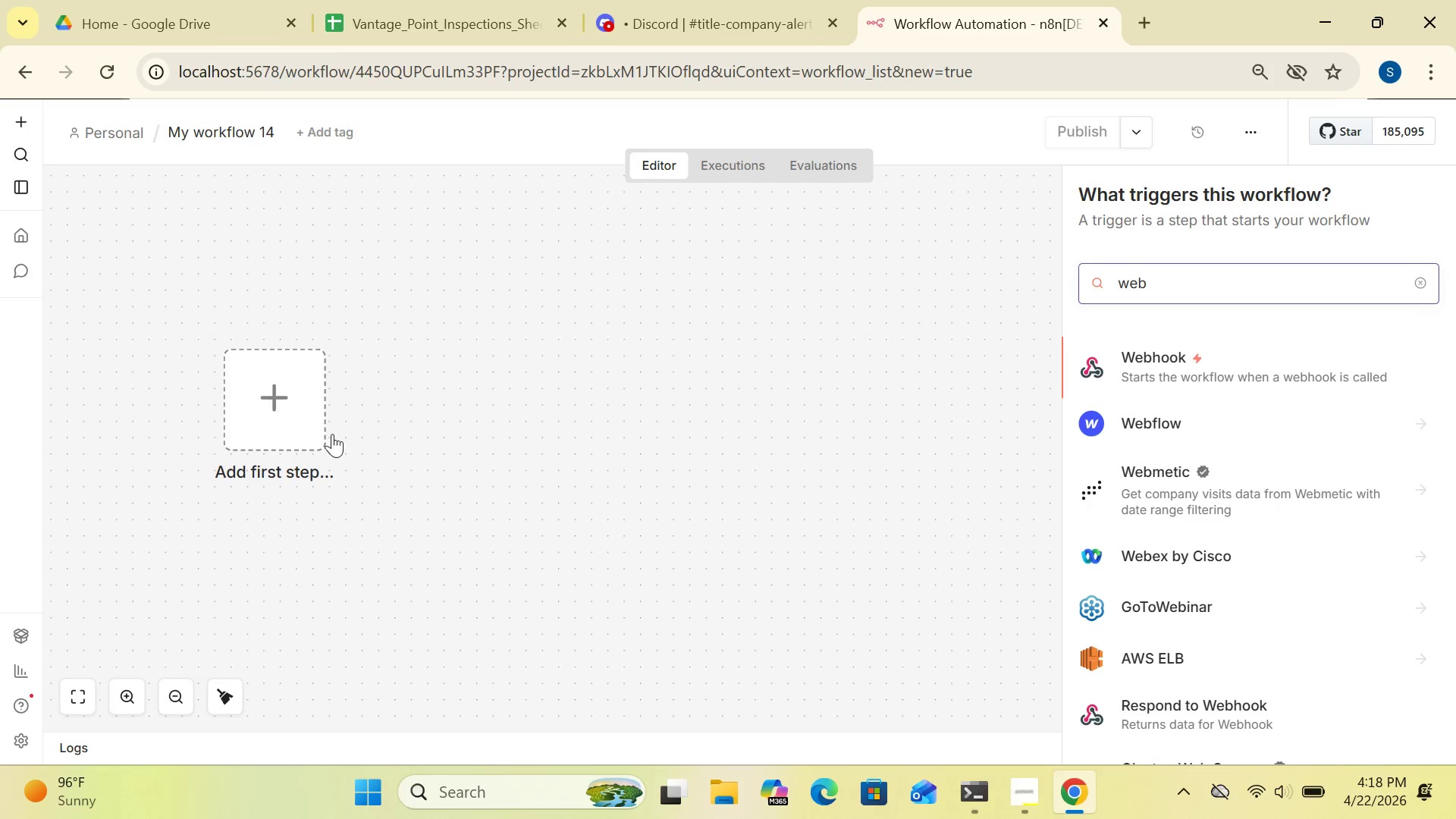 
double_click([1145, 378])
 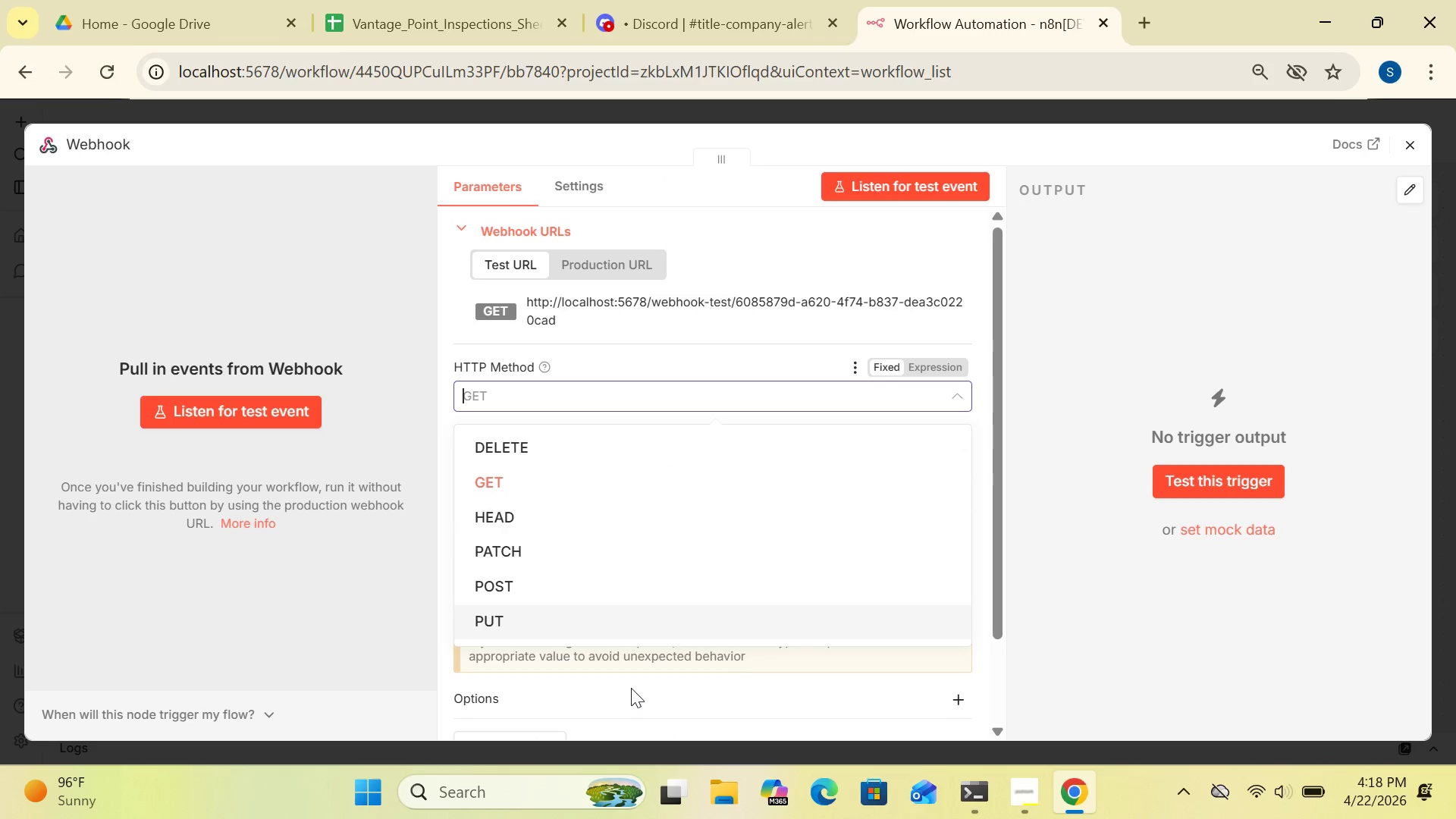 
left_click([535, 585])
 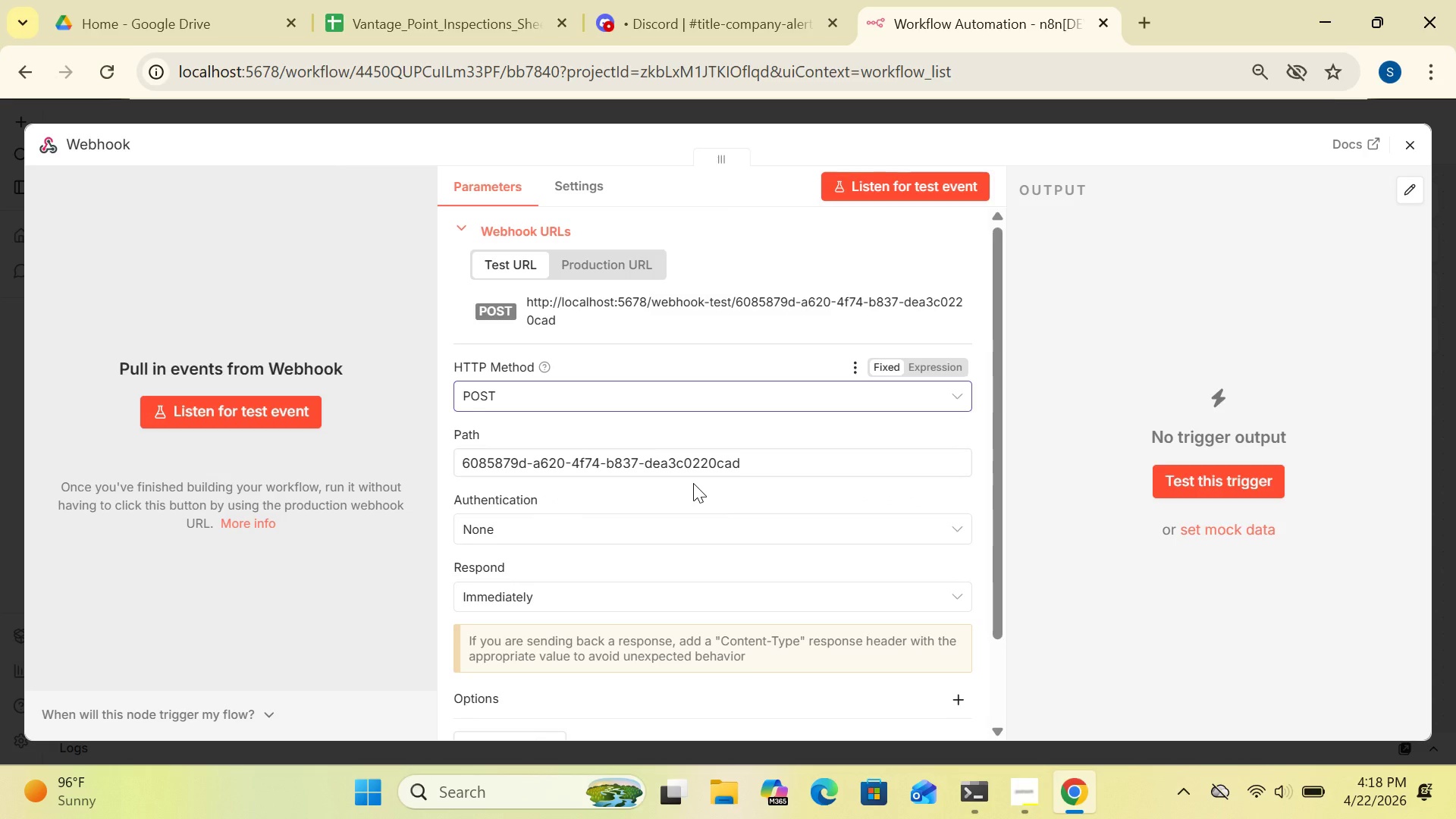 
wait(15.75)
 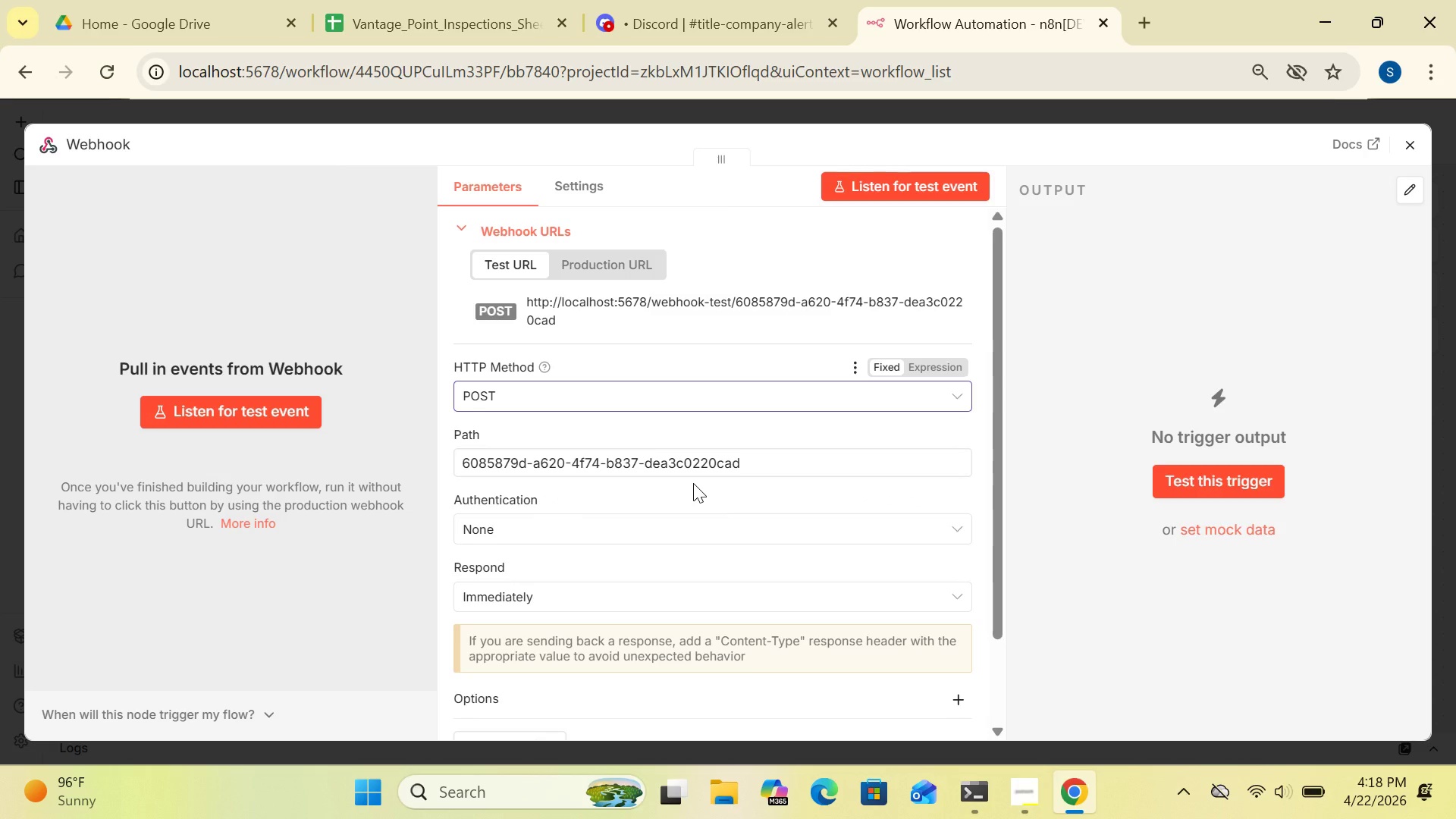 
left_click([86, 139])
 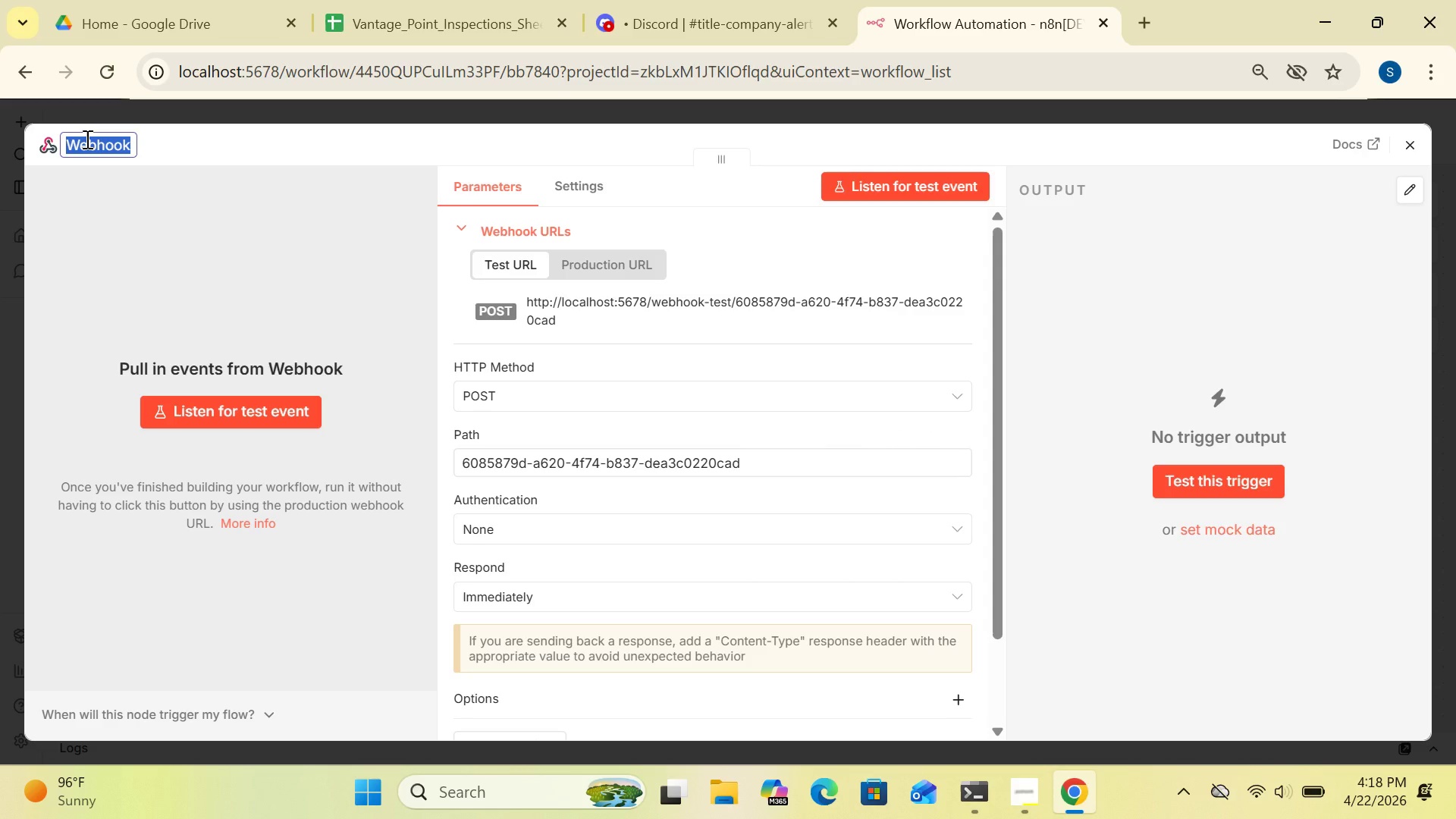 
key(Delete)
 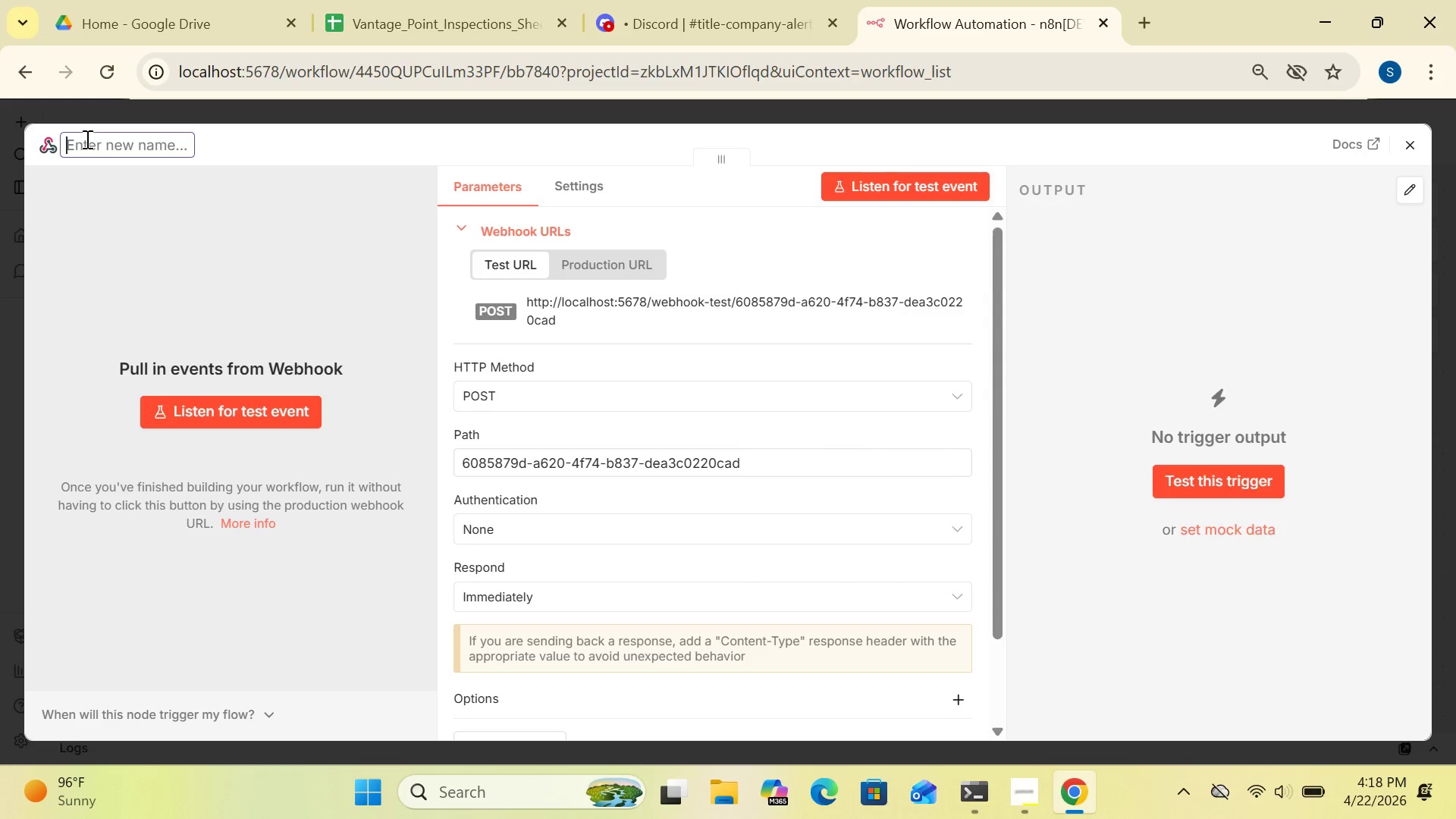 
type(Receive Inspection )
 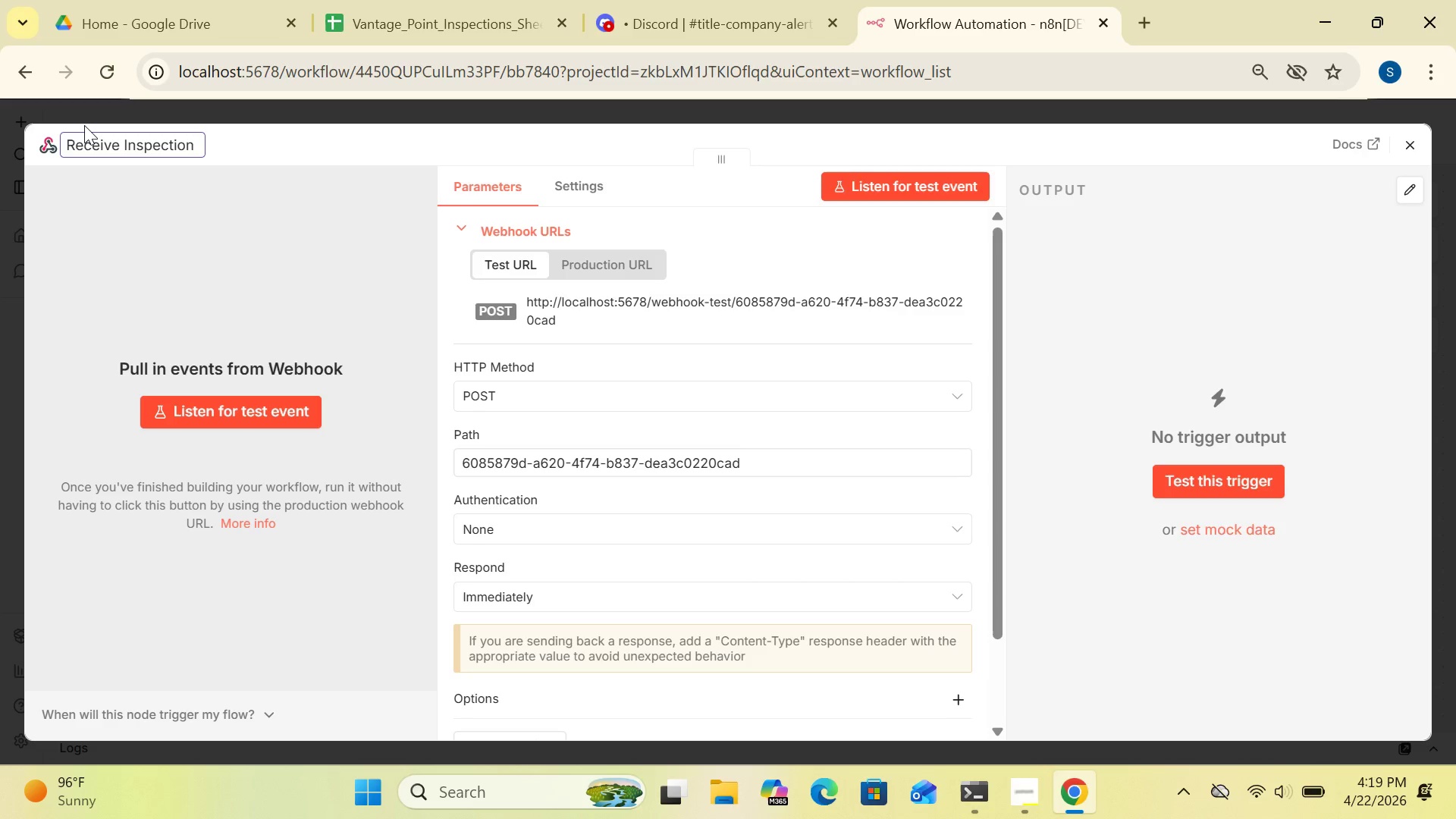 
key(CapsLock)
 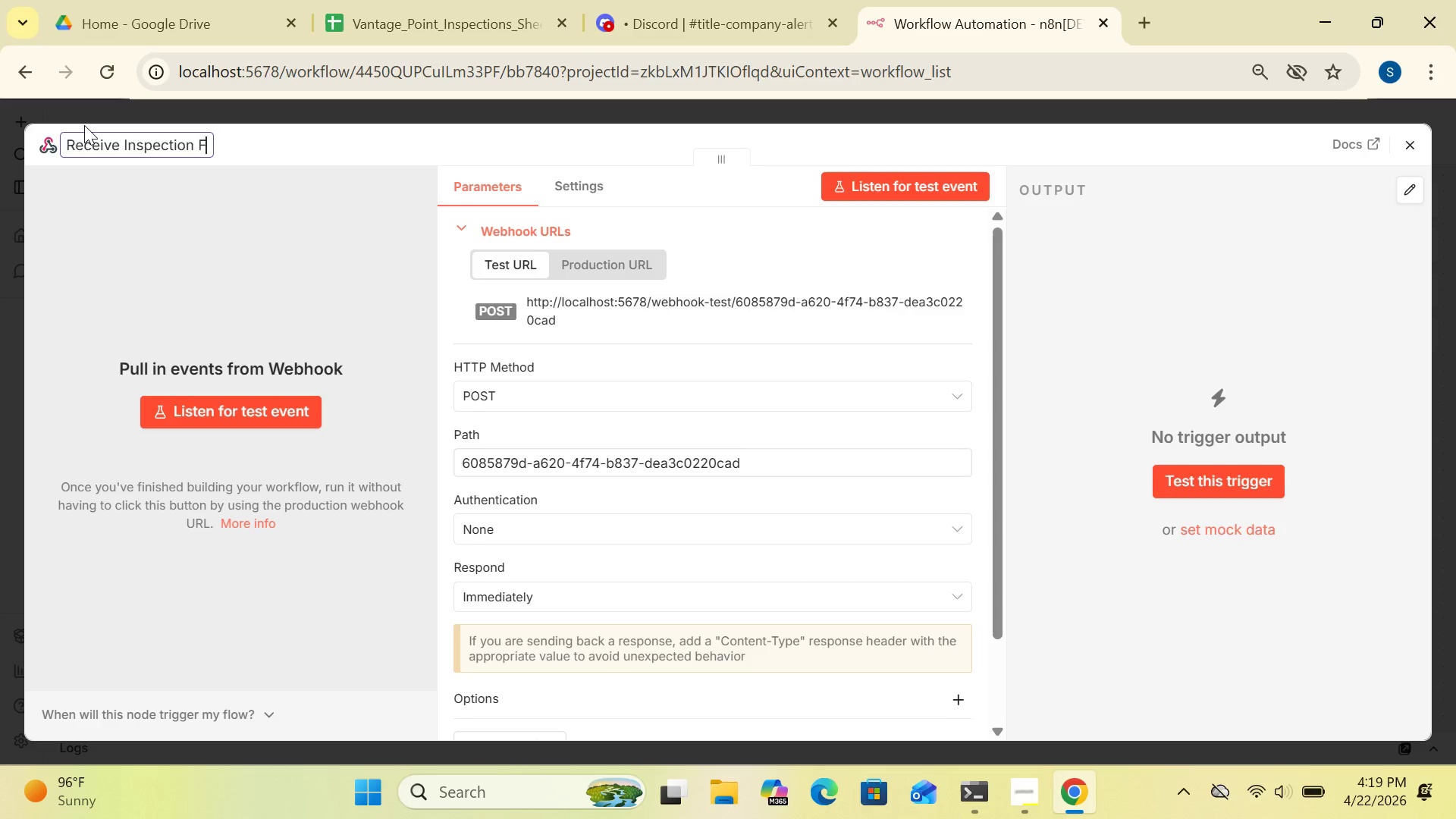 
key(F)
 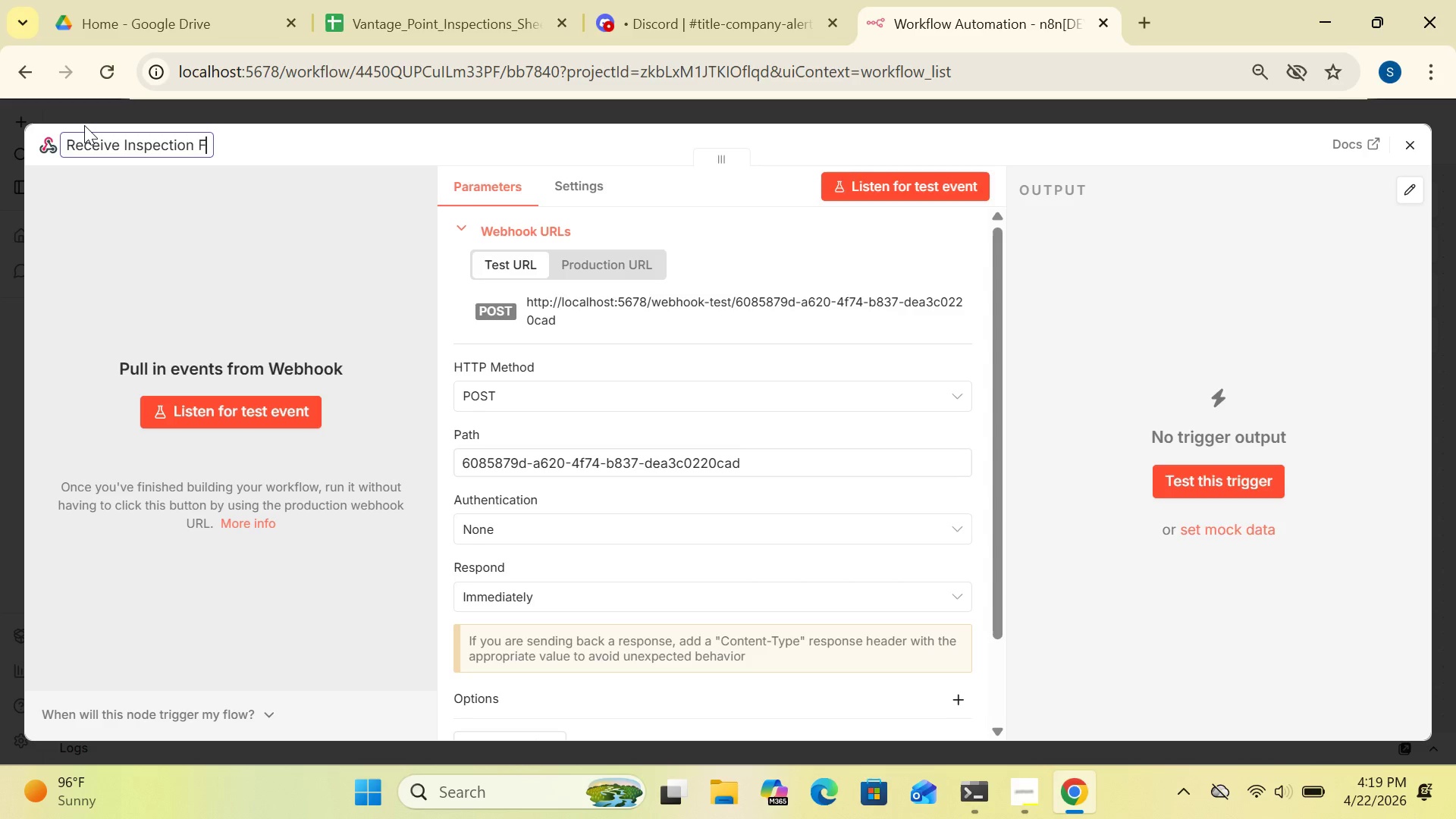 
key(CapsLock)
 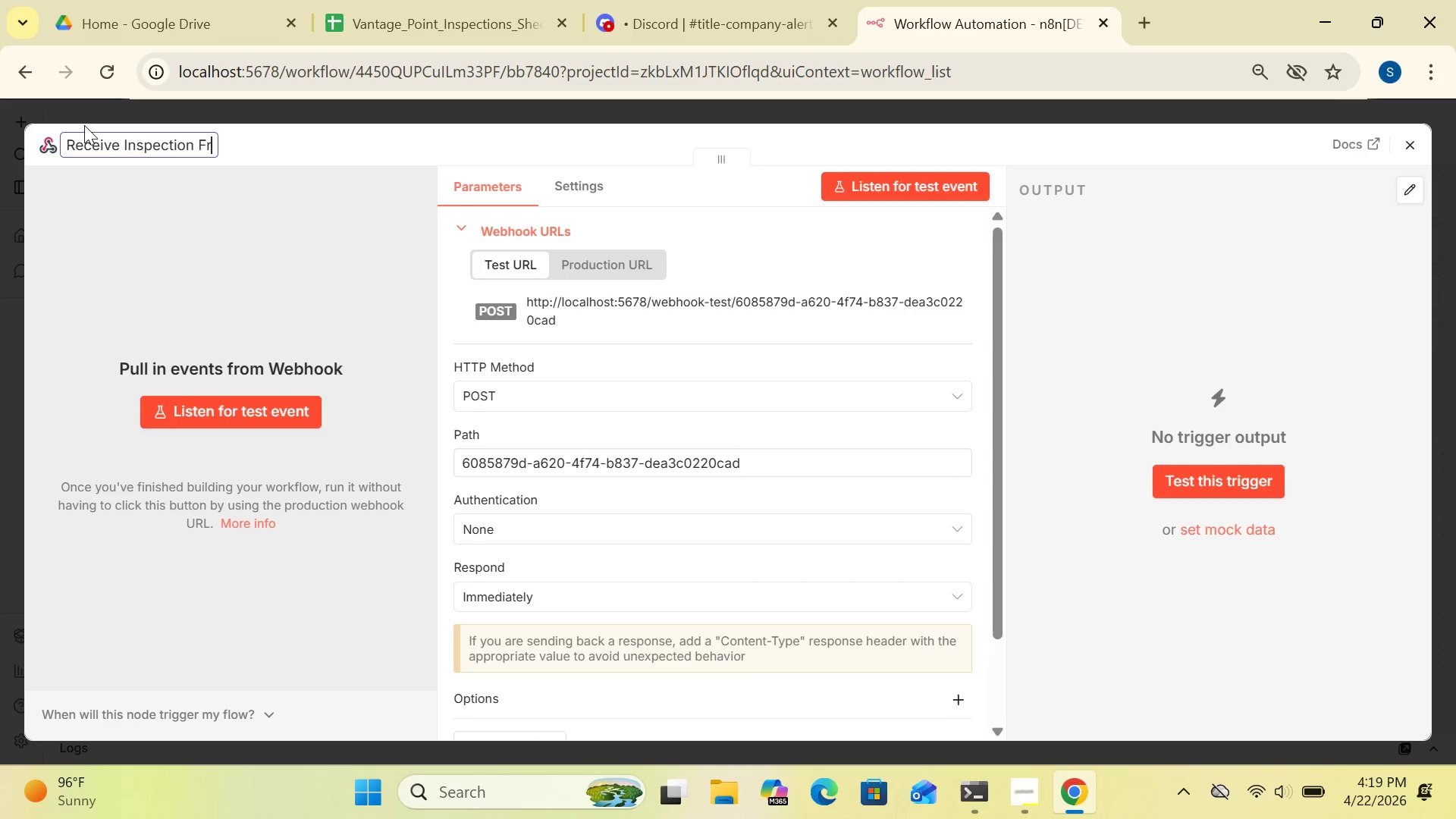 
key(R)
 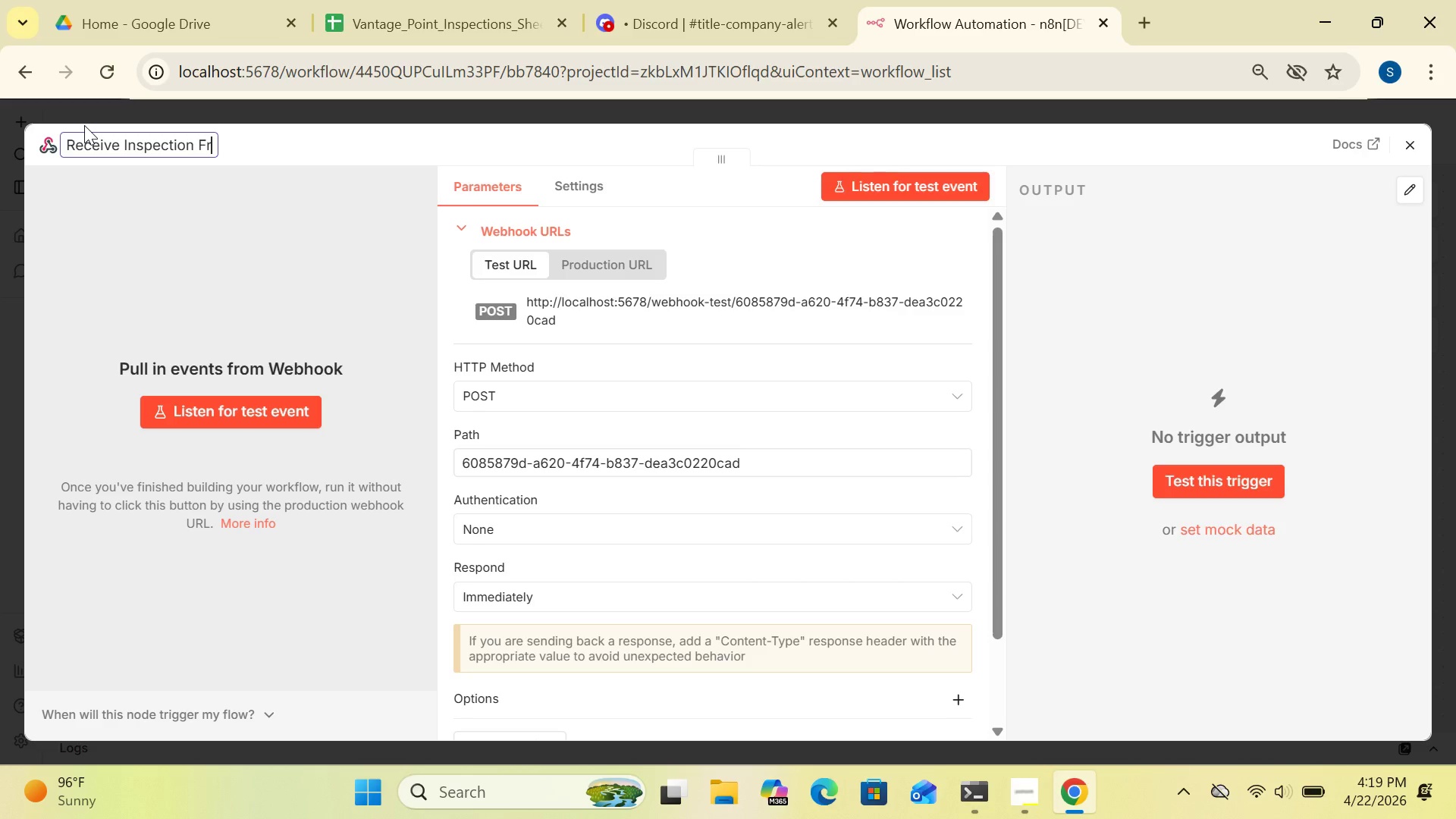 
key(Backspace)
 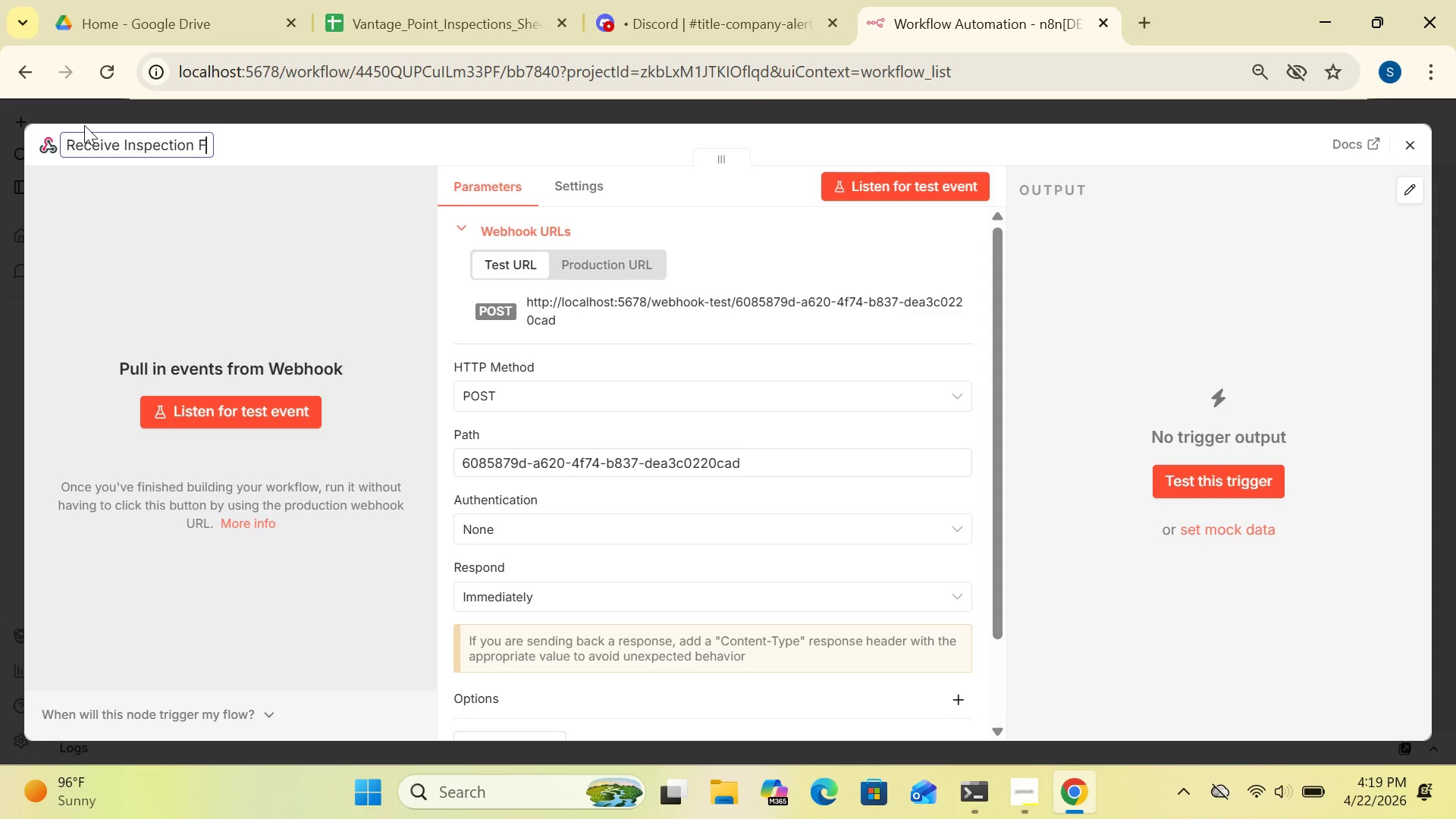 
wait(8.05)
 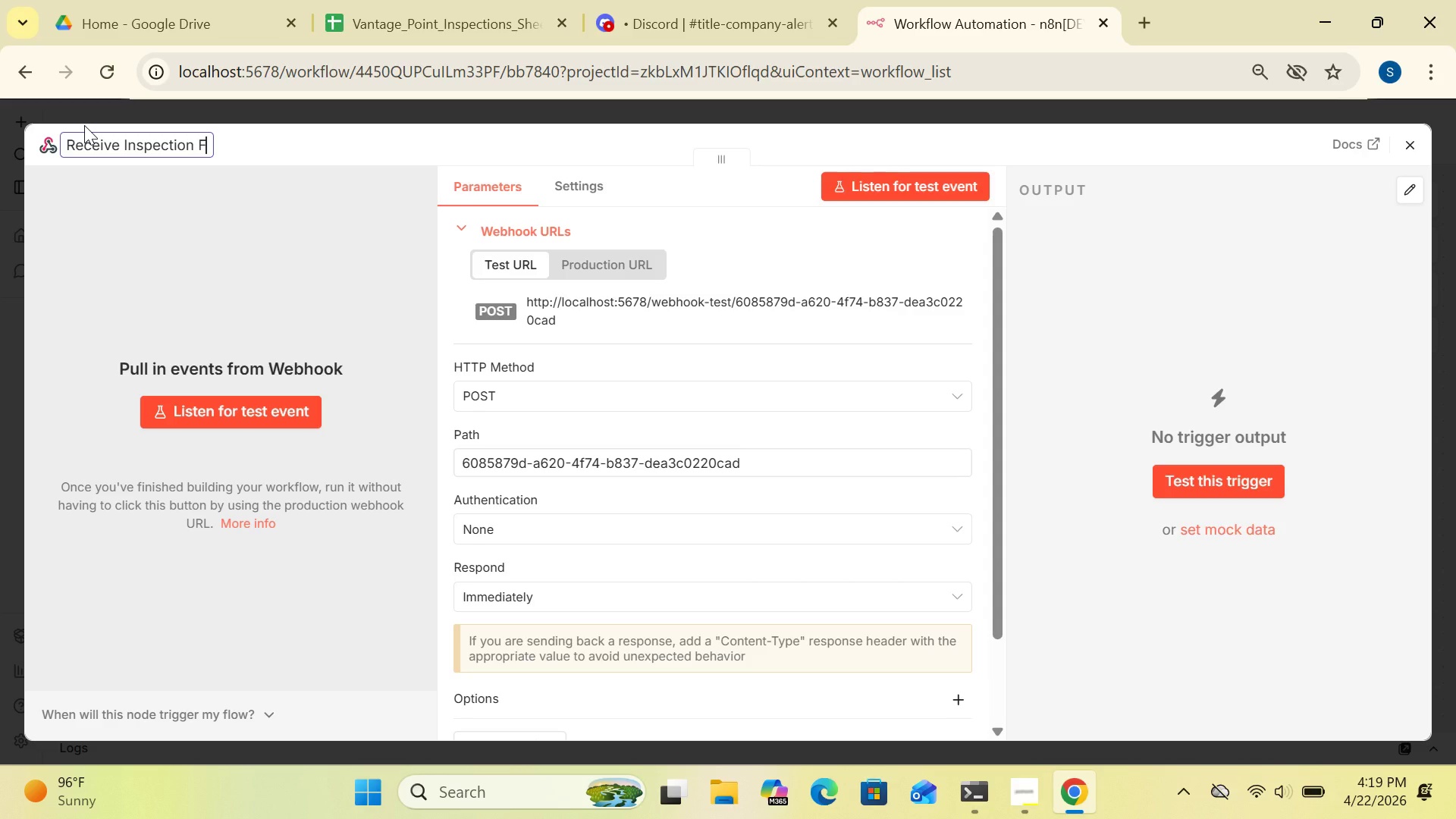 
type(orm)
 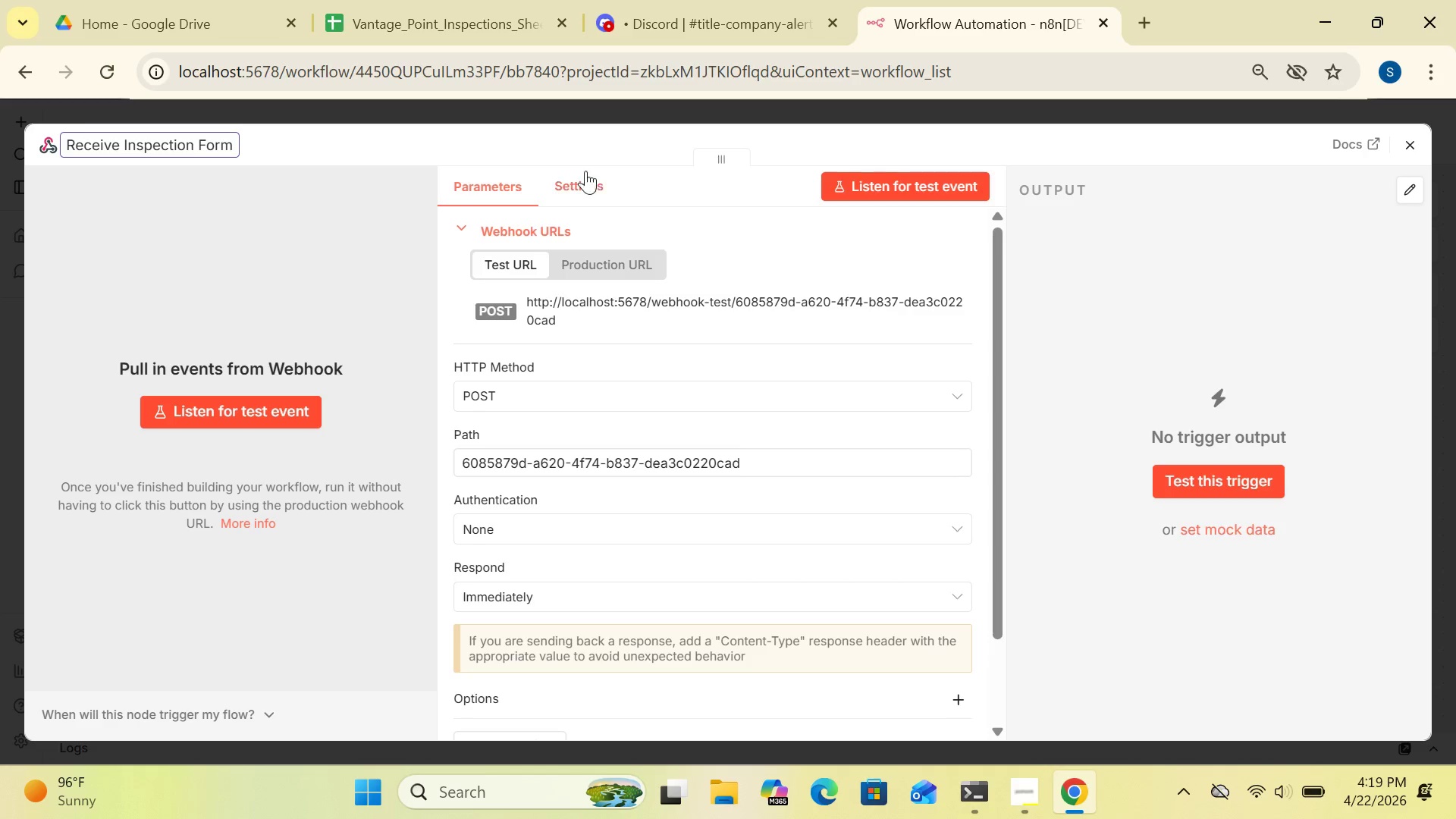 
wait(5.48)
 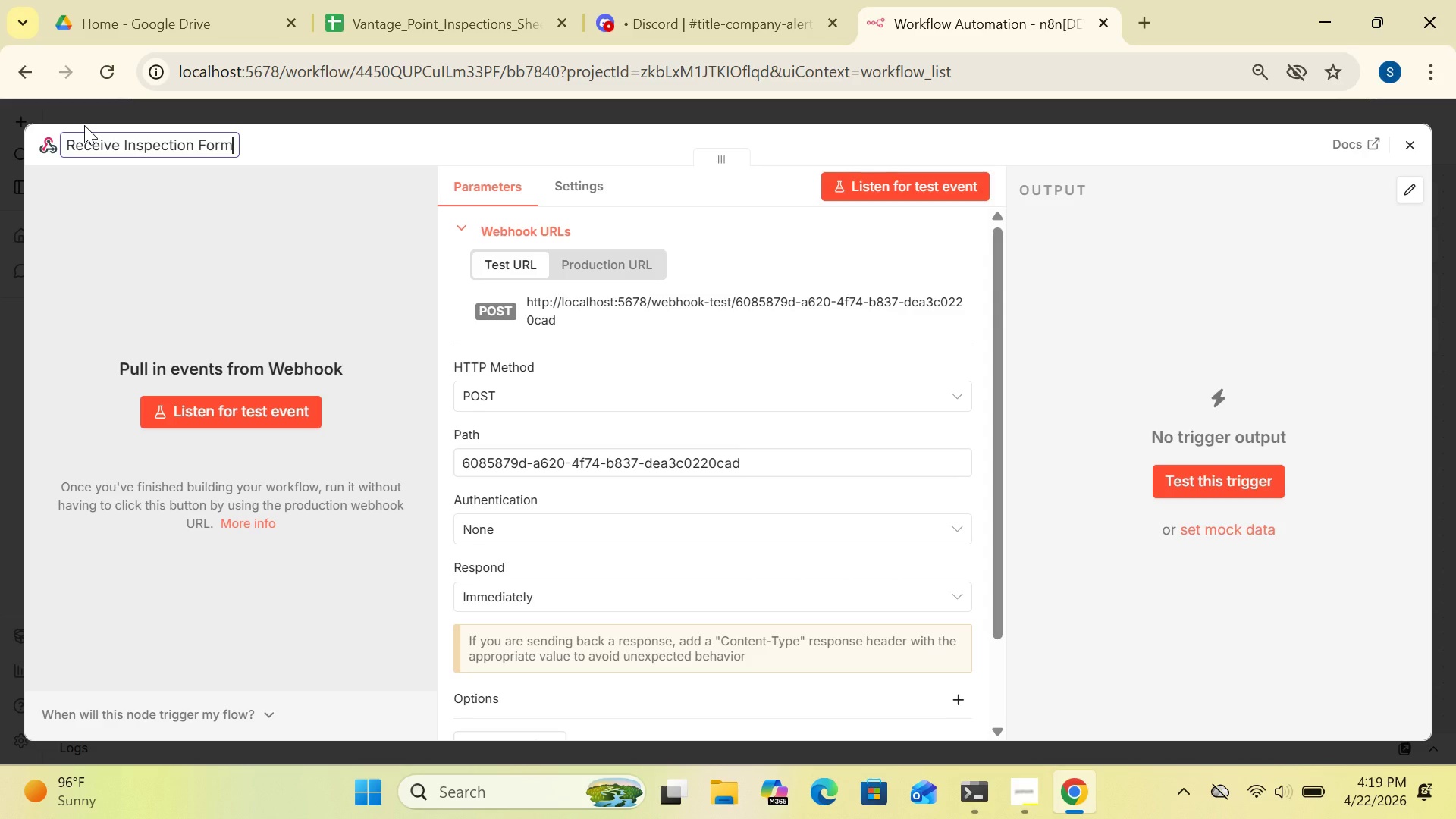 
mouse_move([895, 472])
 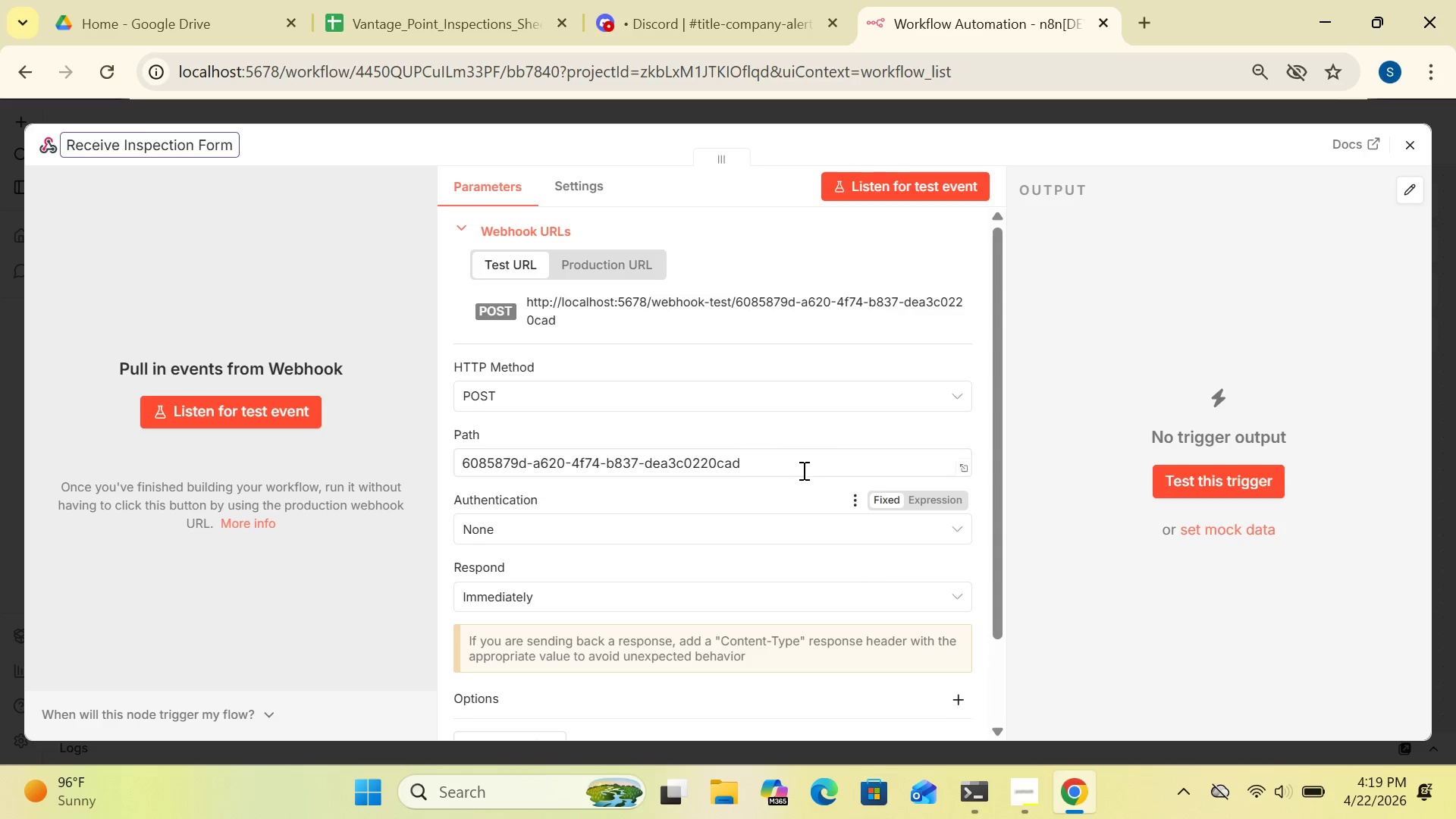 
left_click([799, 467])
 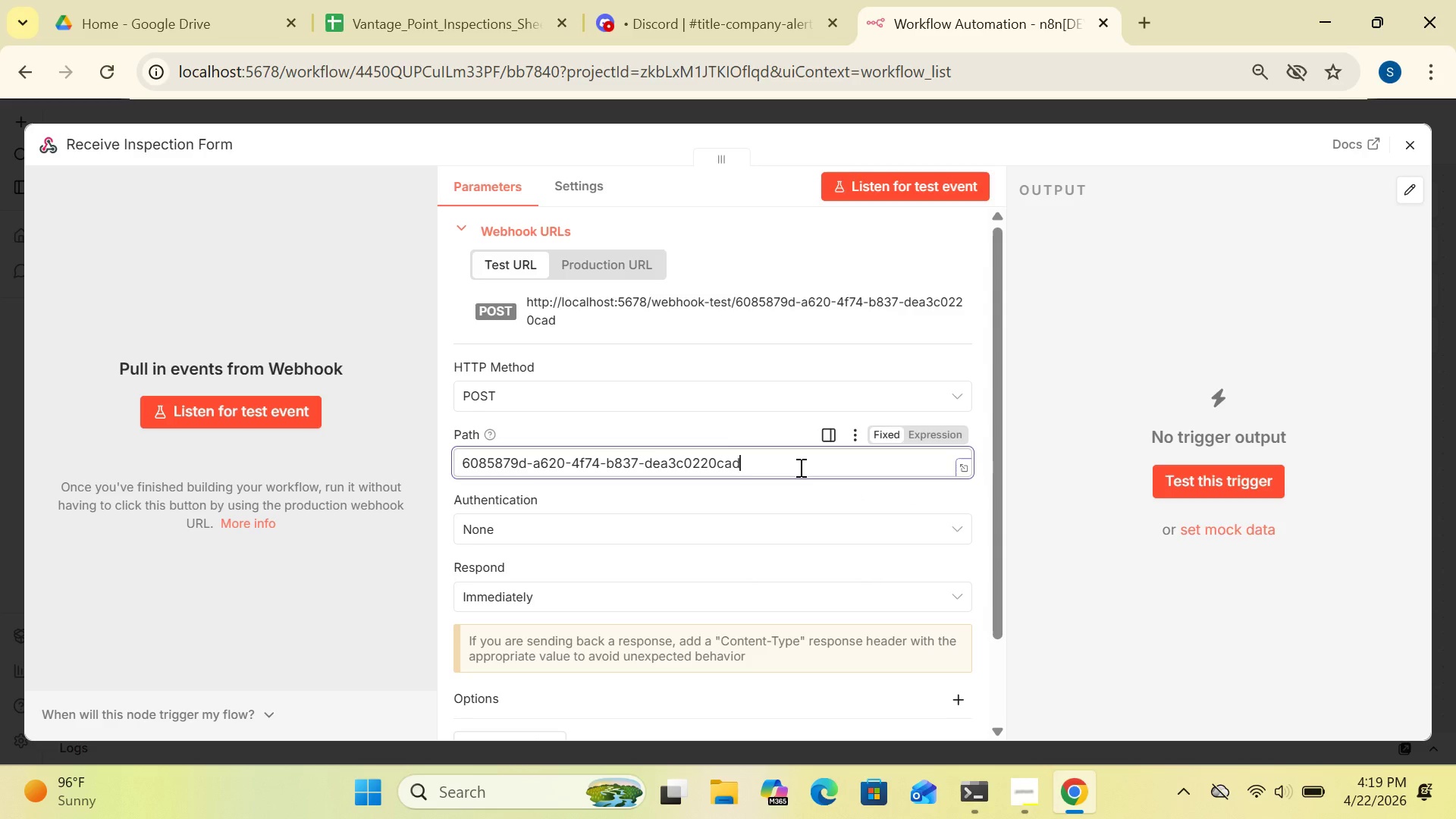 
hold_key(key=Backspace, duration=1.5)
 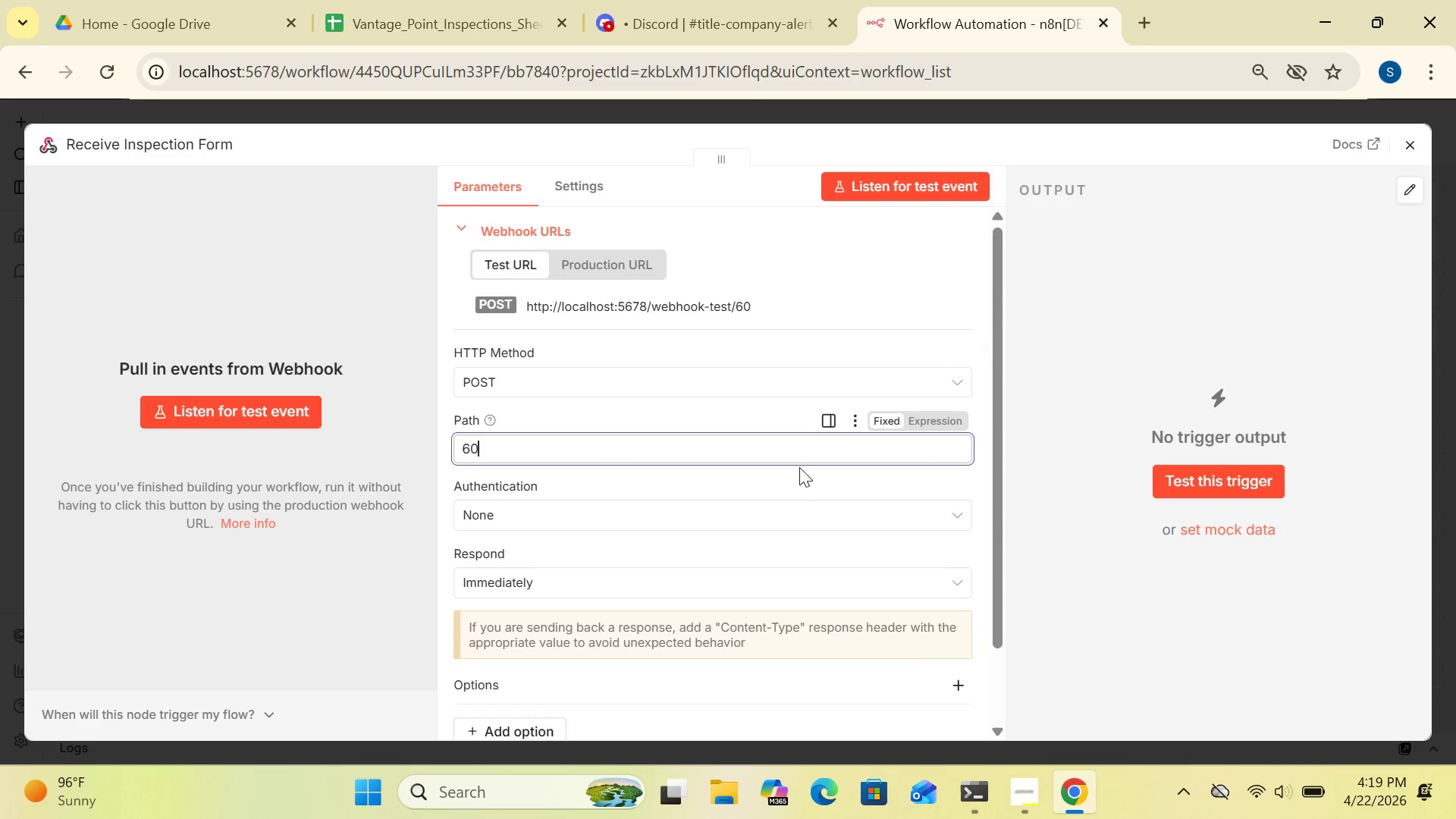 
key(Backspace)
key(Backspace)
type(inspection )
key(Backspace)
type(-alert)
 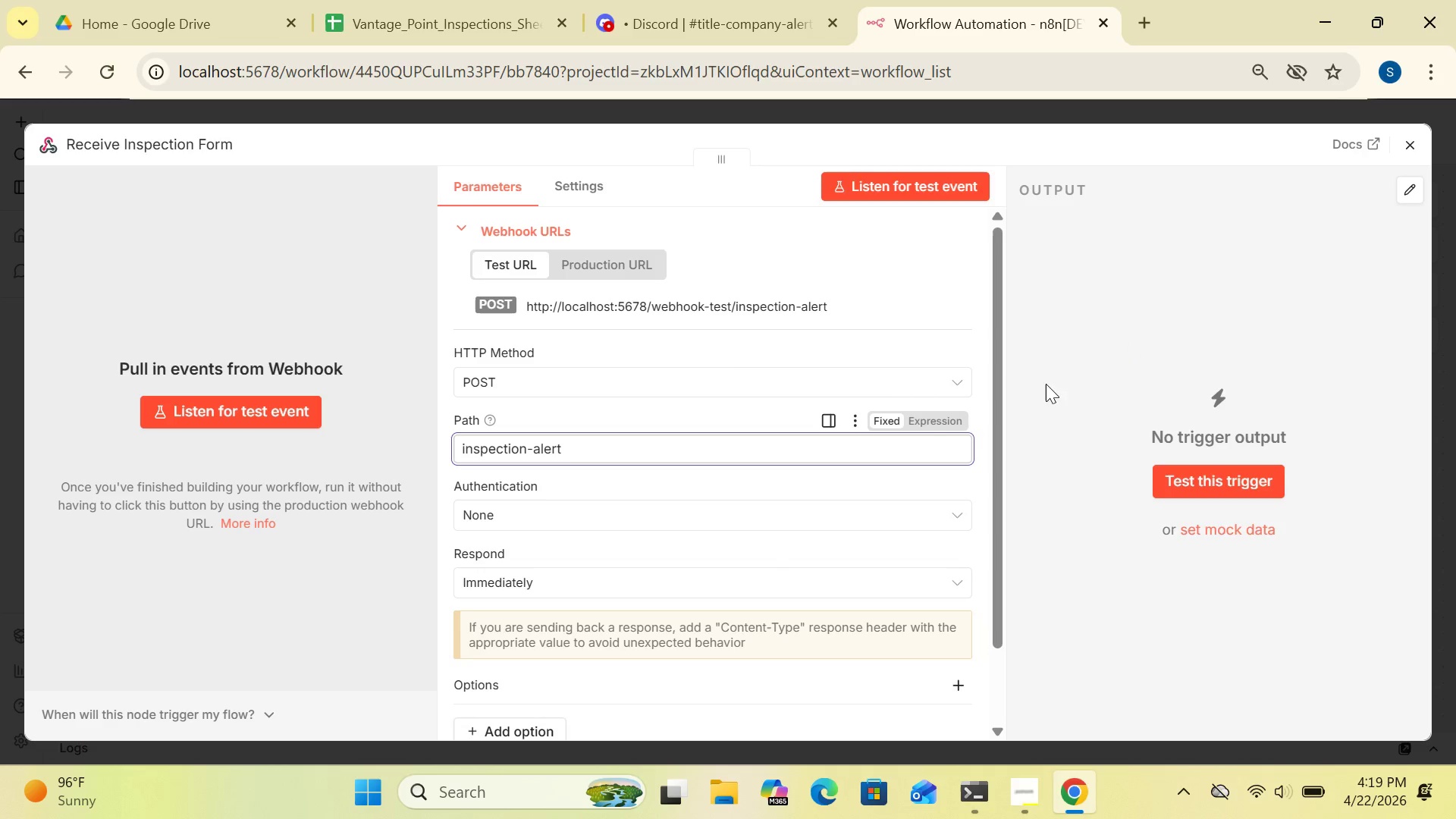 
left_click_drag(start_coordinate=[991, 392], to_coordinate=[1001, 254])
 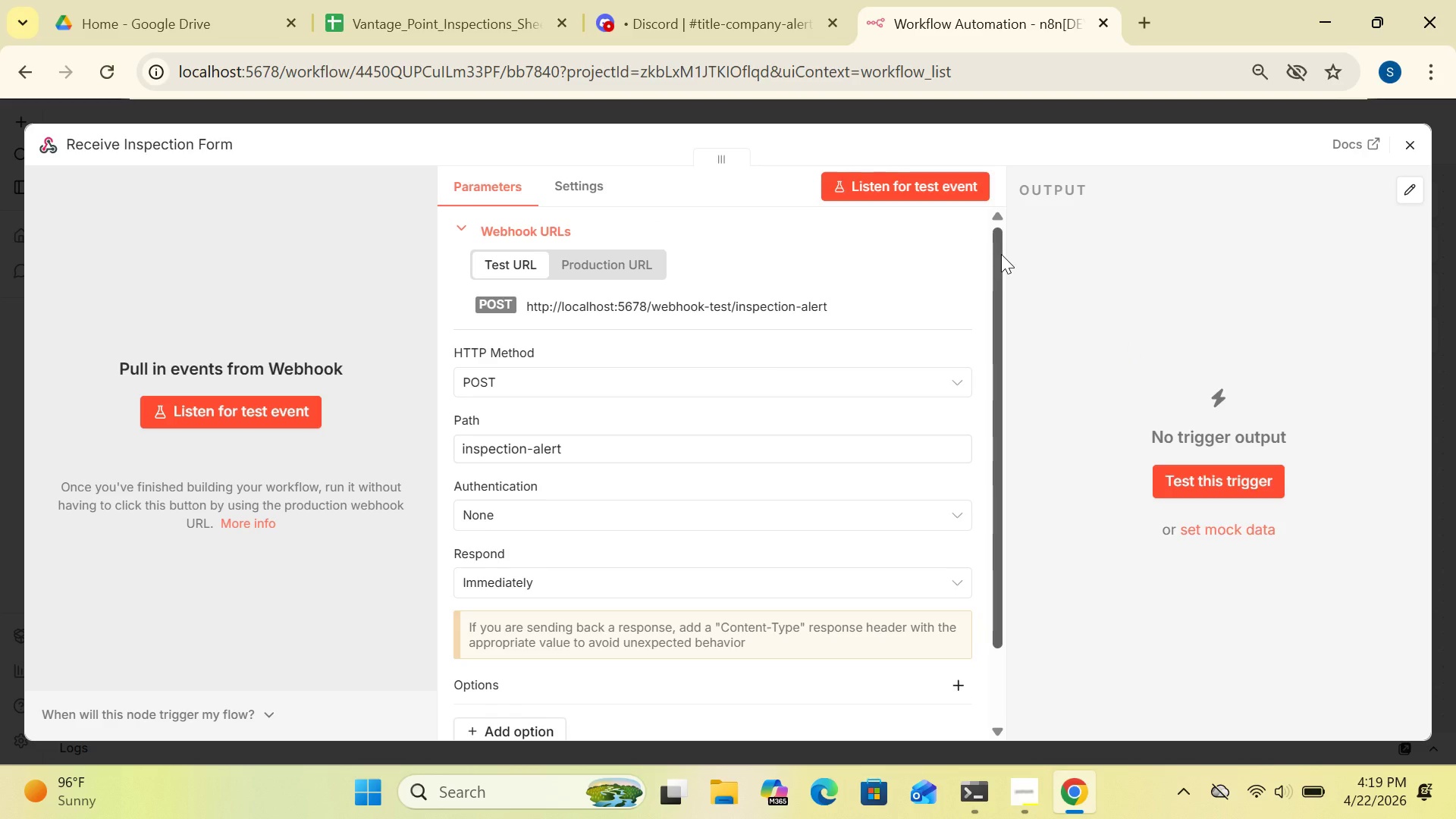 
left_click_drag(start_coordinate=[1001, 254], to_coordinate=[1233, 246])
 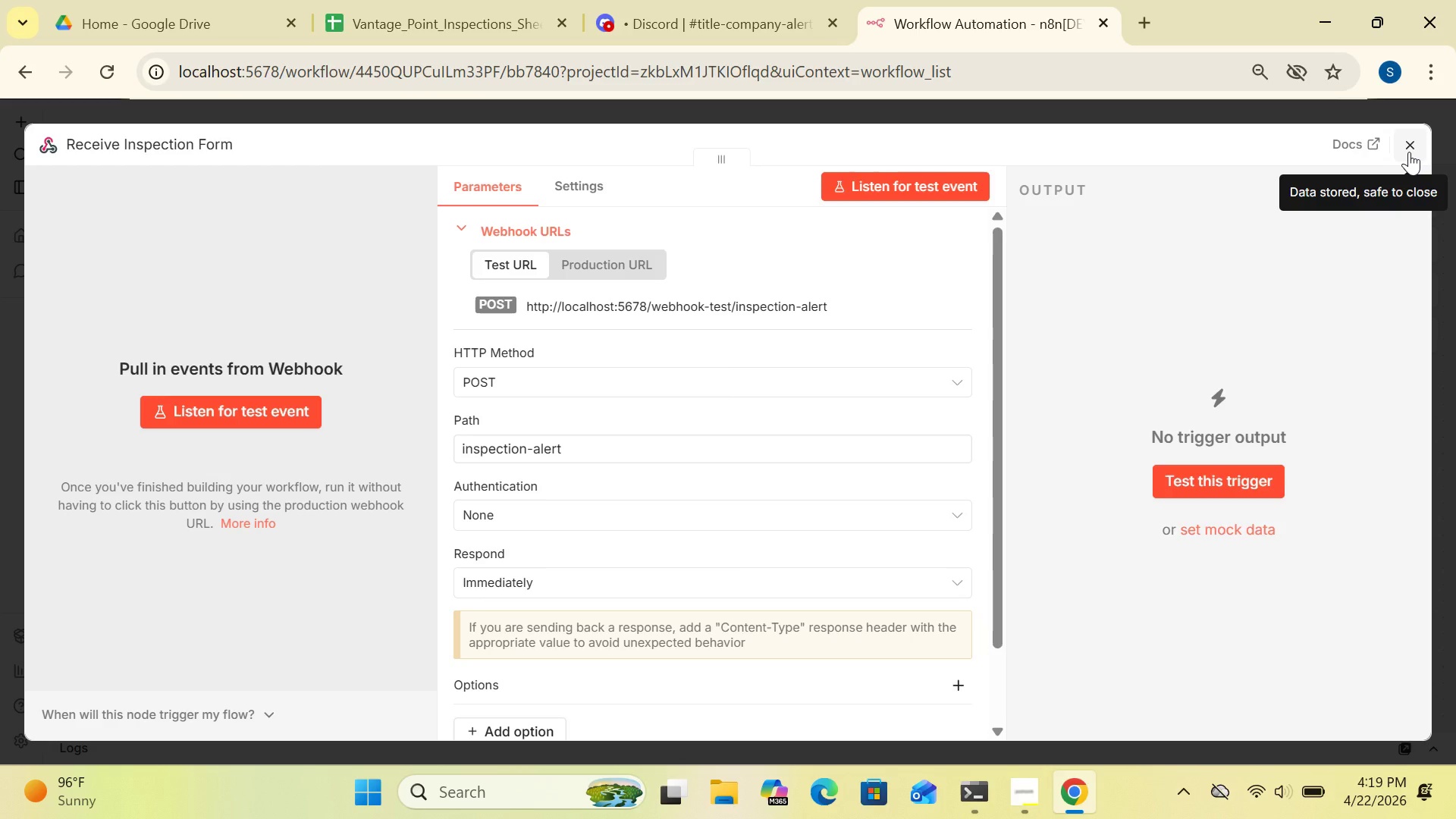 
left_click([1409, 152])
 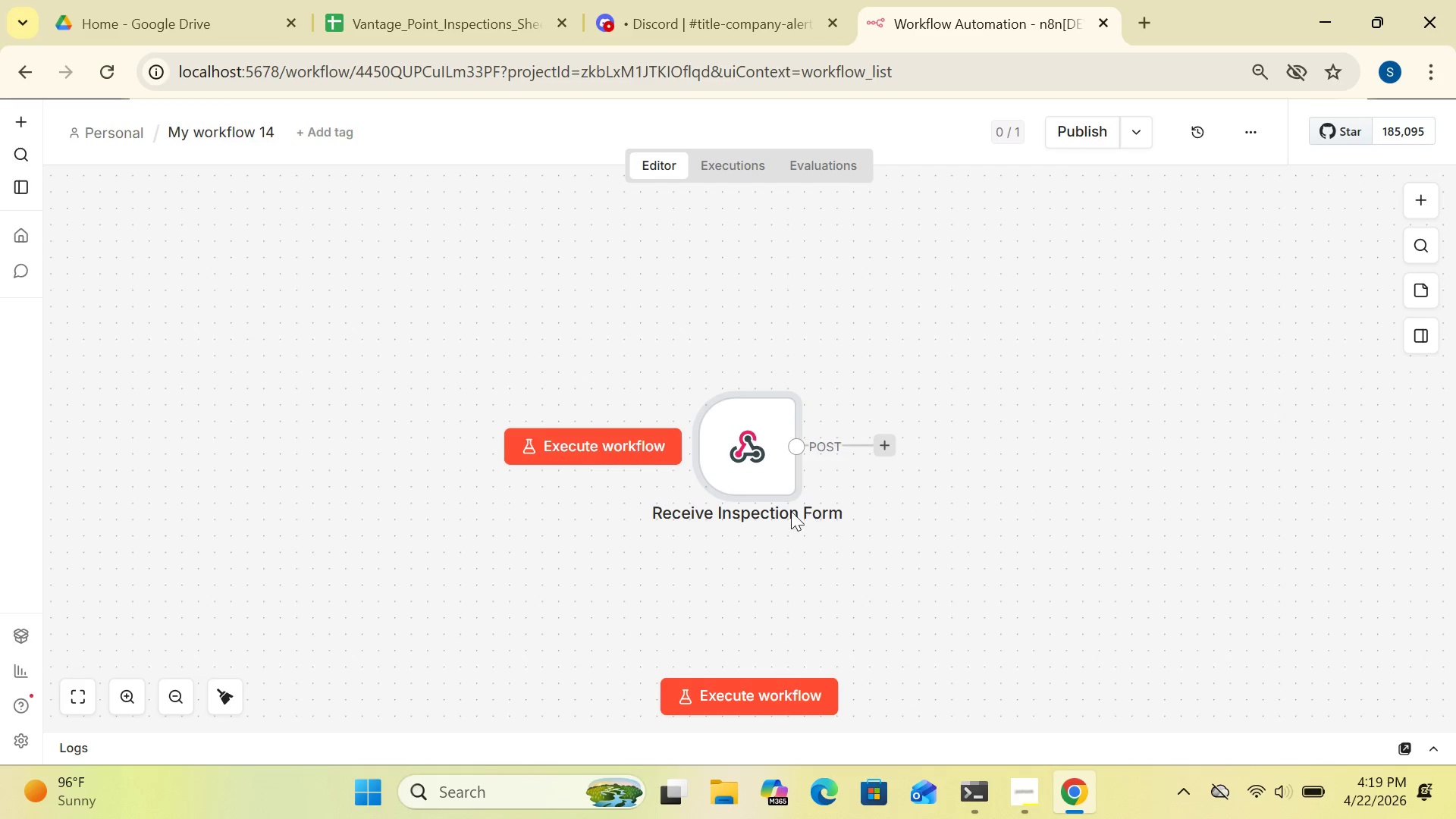 
left_click([755, 458])
 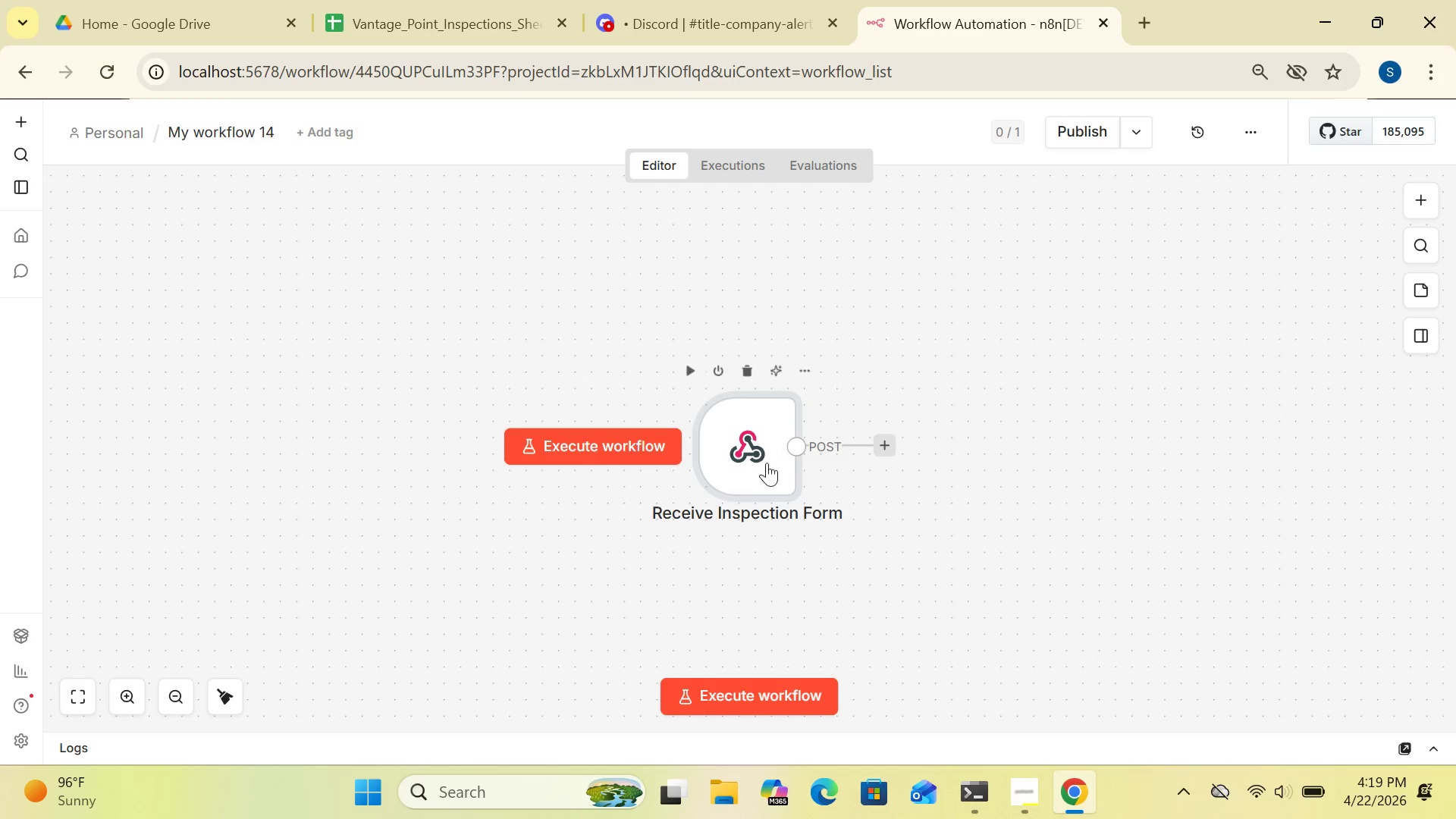 
left_click_drag(start_coordinate=[750, 465], to_coordinate=[364, 479])
 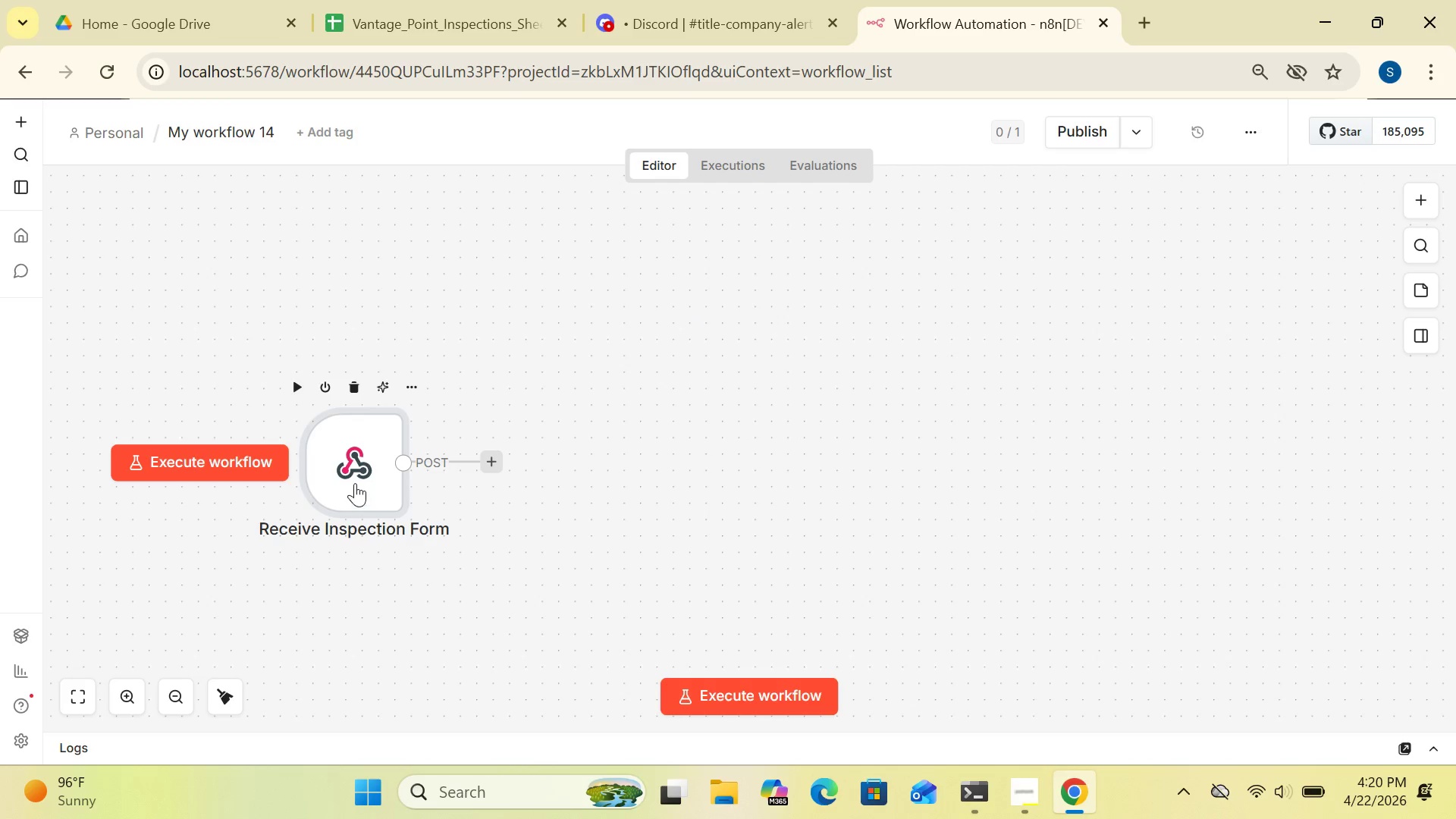 
left_click_drag(start_coordinate=[355, 483], to_coordinate=[287, 436])
 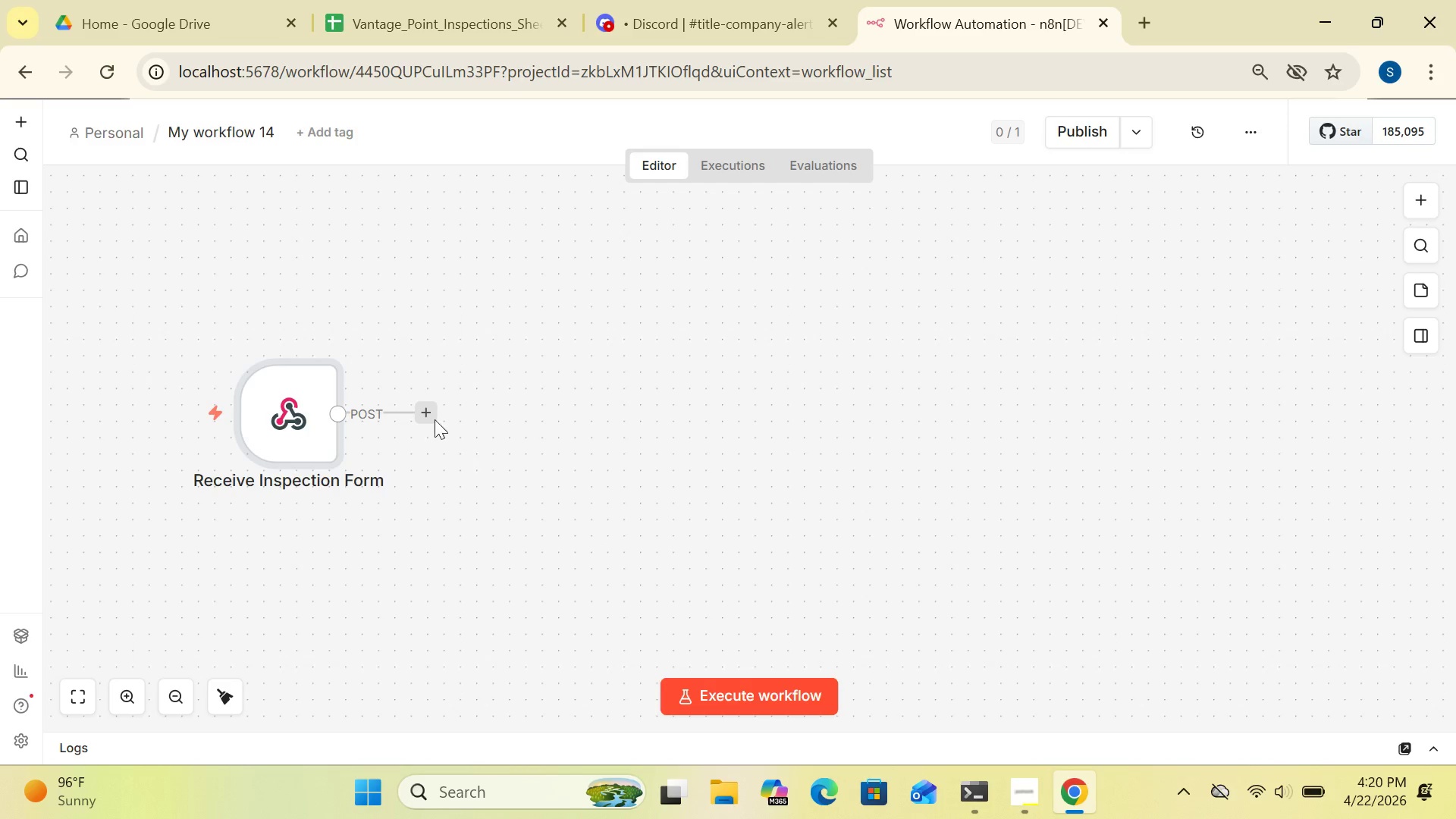 
left_click([419, 402])
 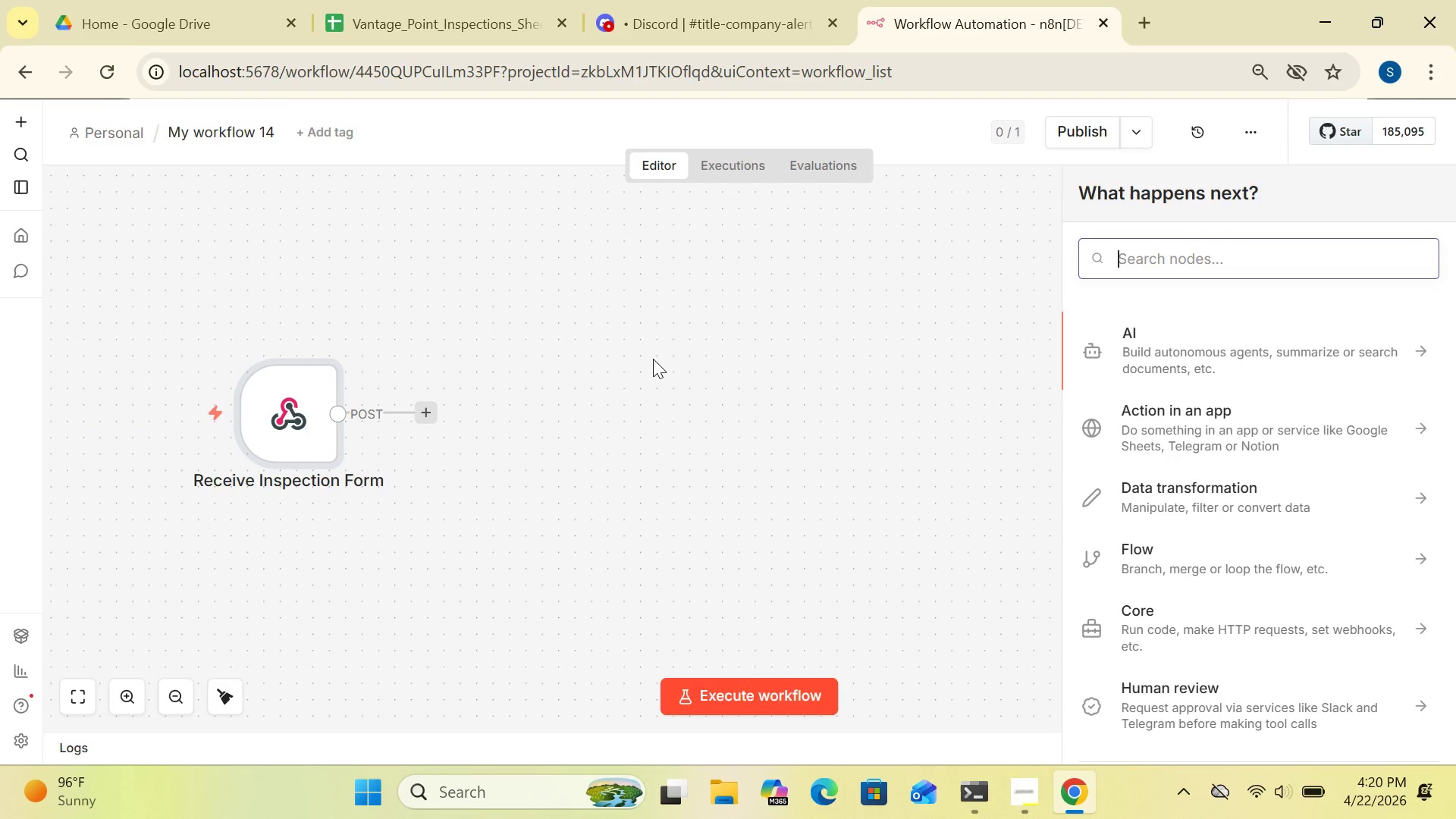 
type(set)
 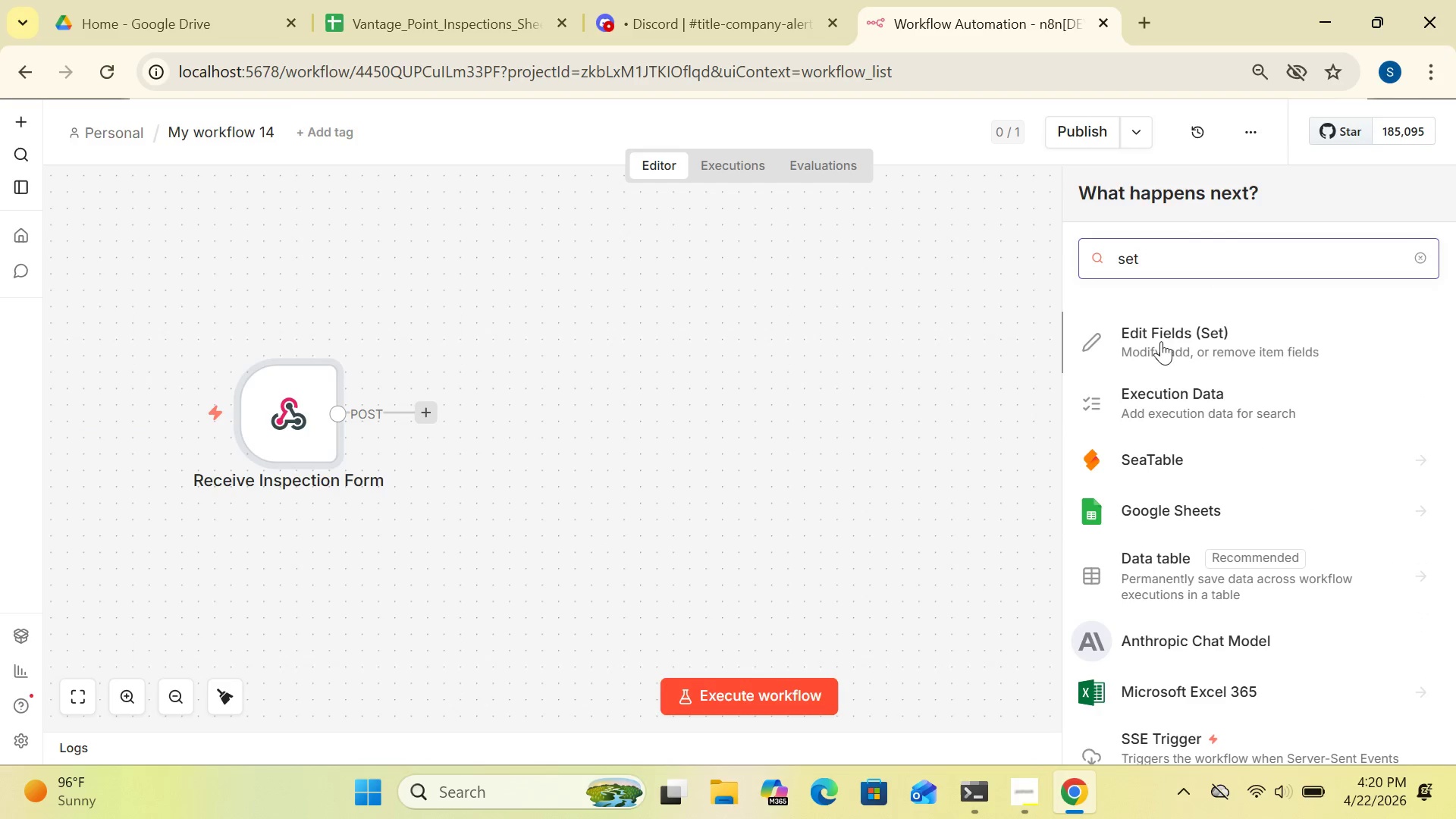 
double_click([1161, 334])
 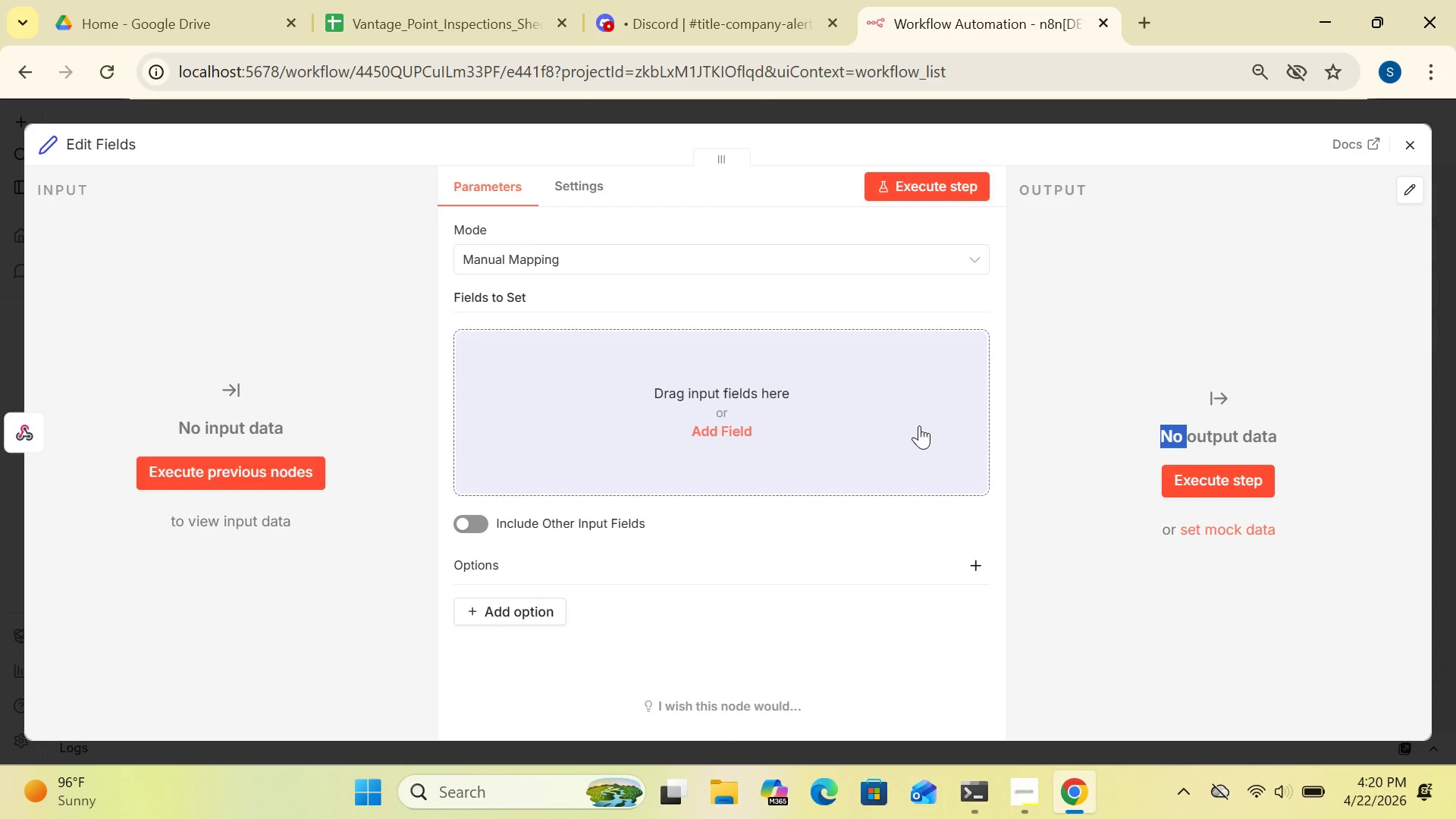 
wait(5.61)
 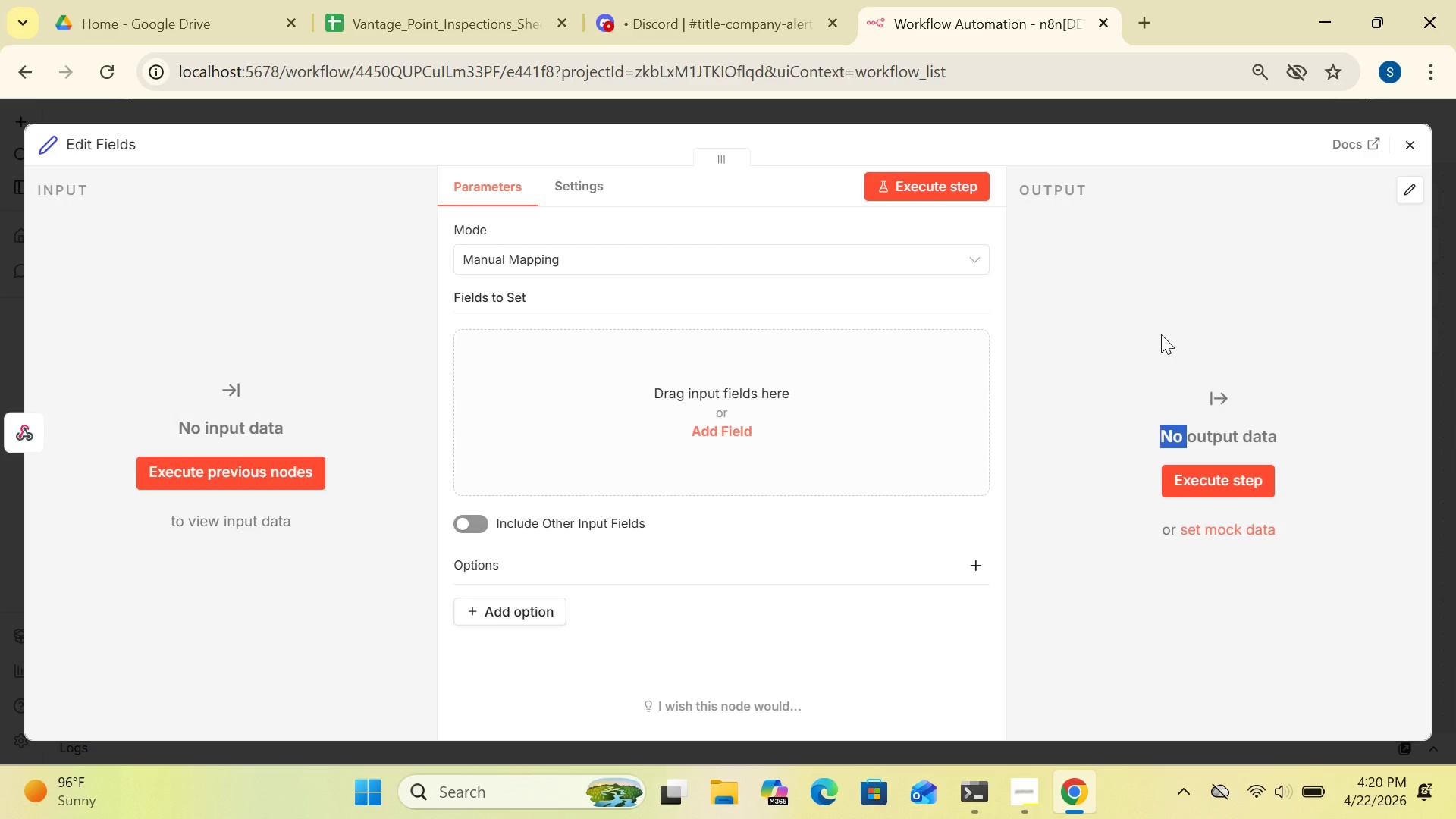 
left_click([722, 433])
 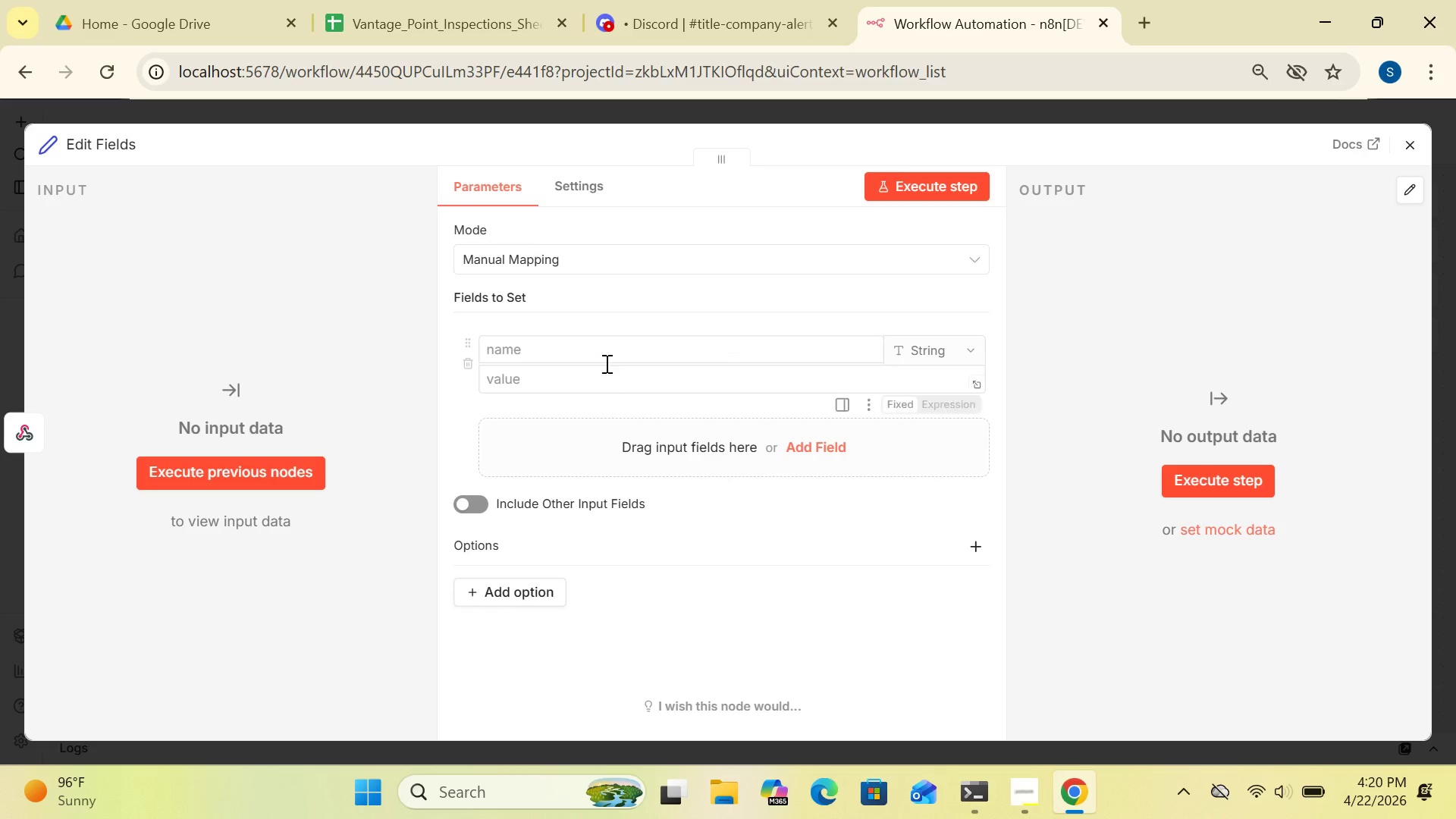 
left_click([600, 355])
 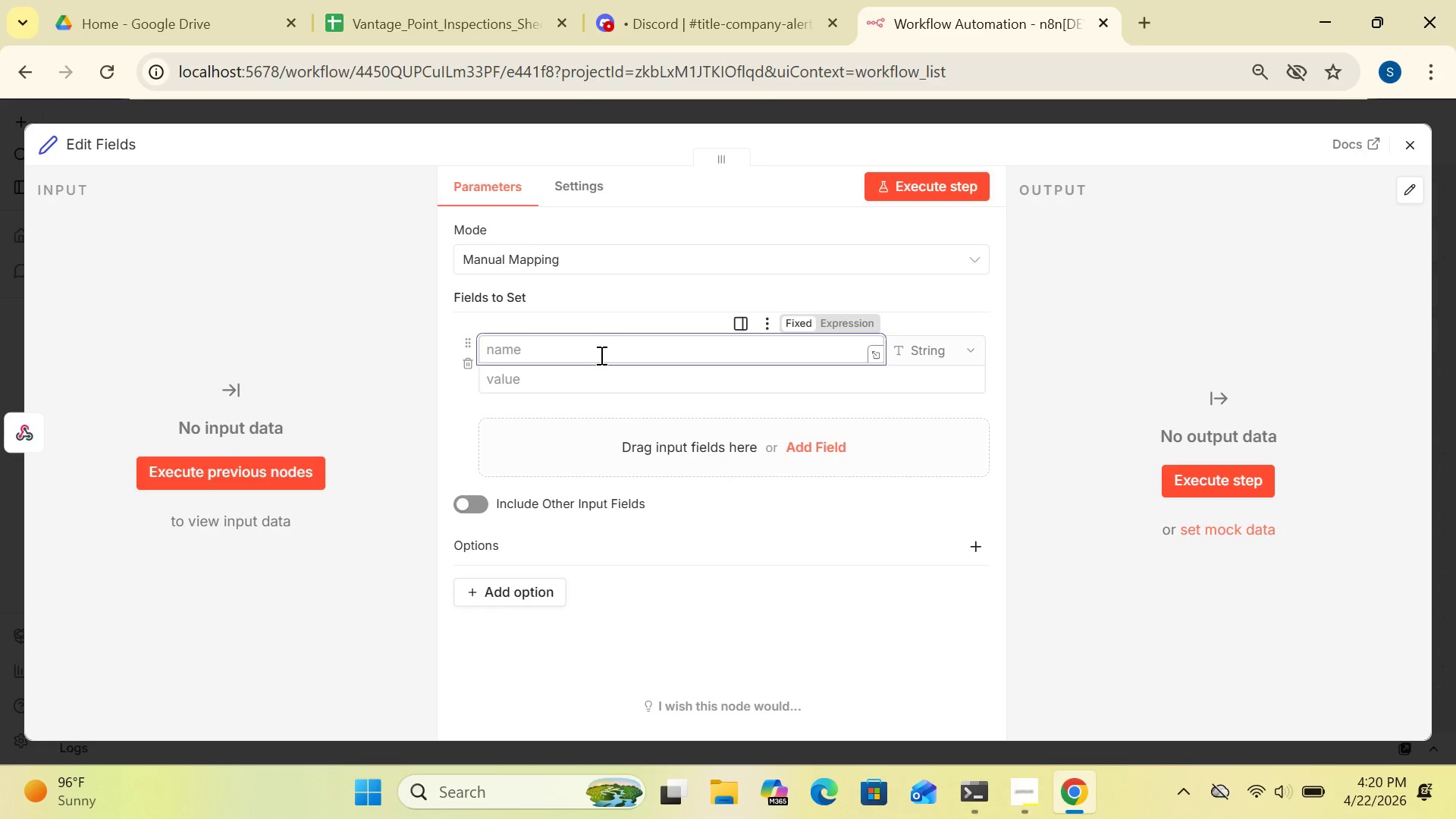 
type(defectb)
key(Backspace)
type(_label)
 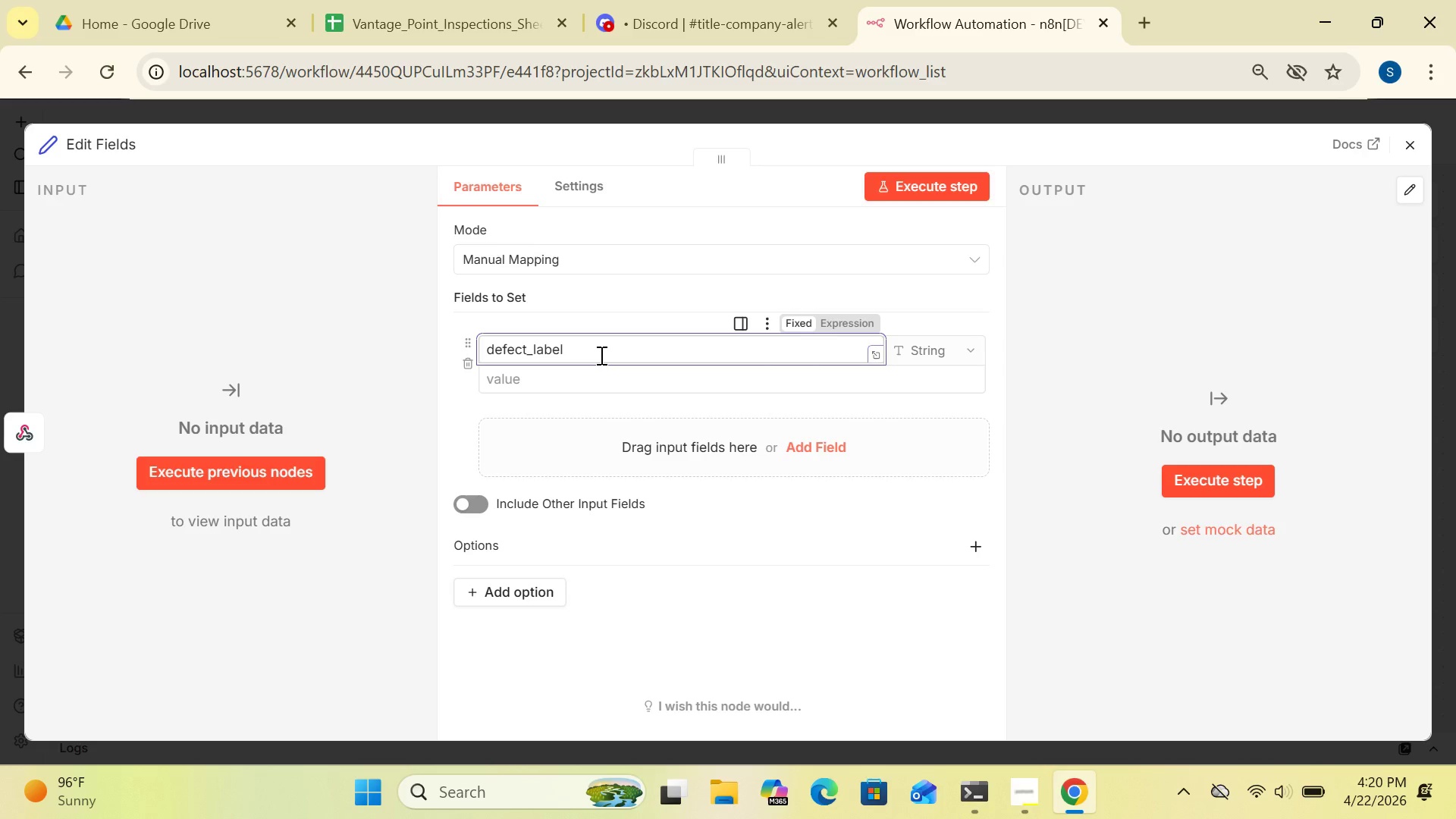 
wait(7.2)
 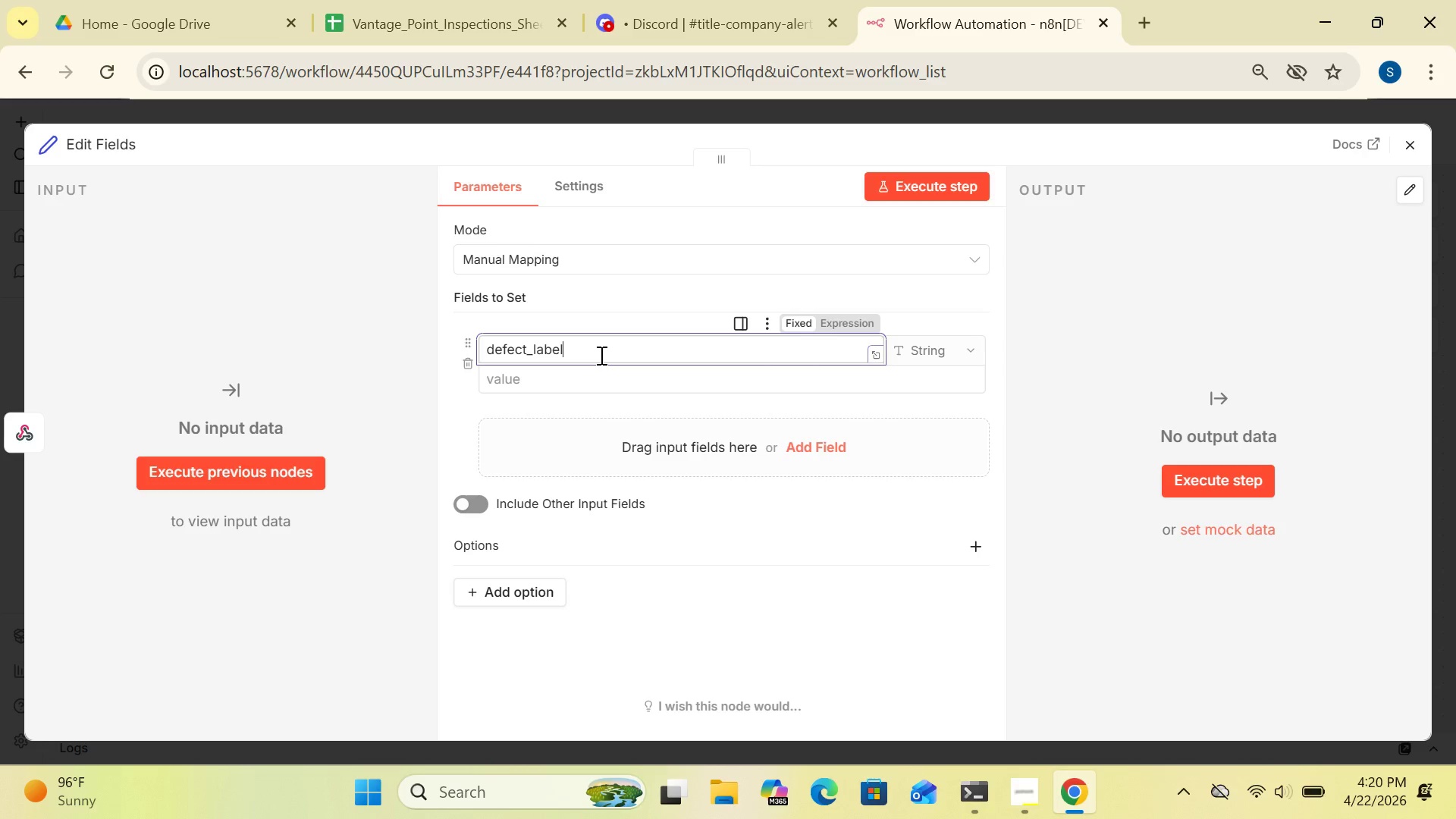 
left_click([554, 384])
 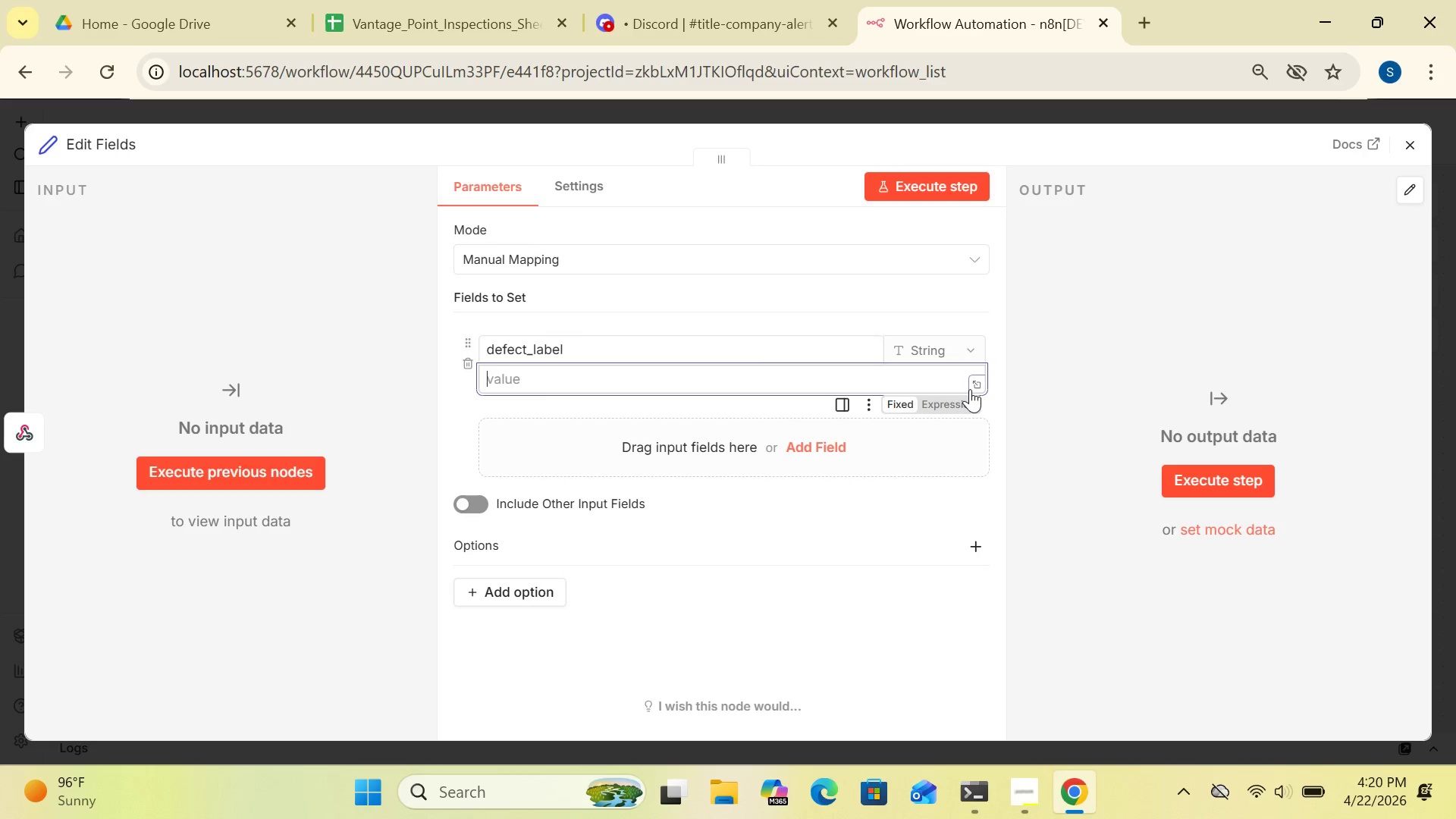 
left_click([956, 399])
 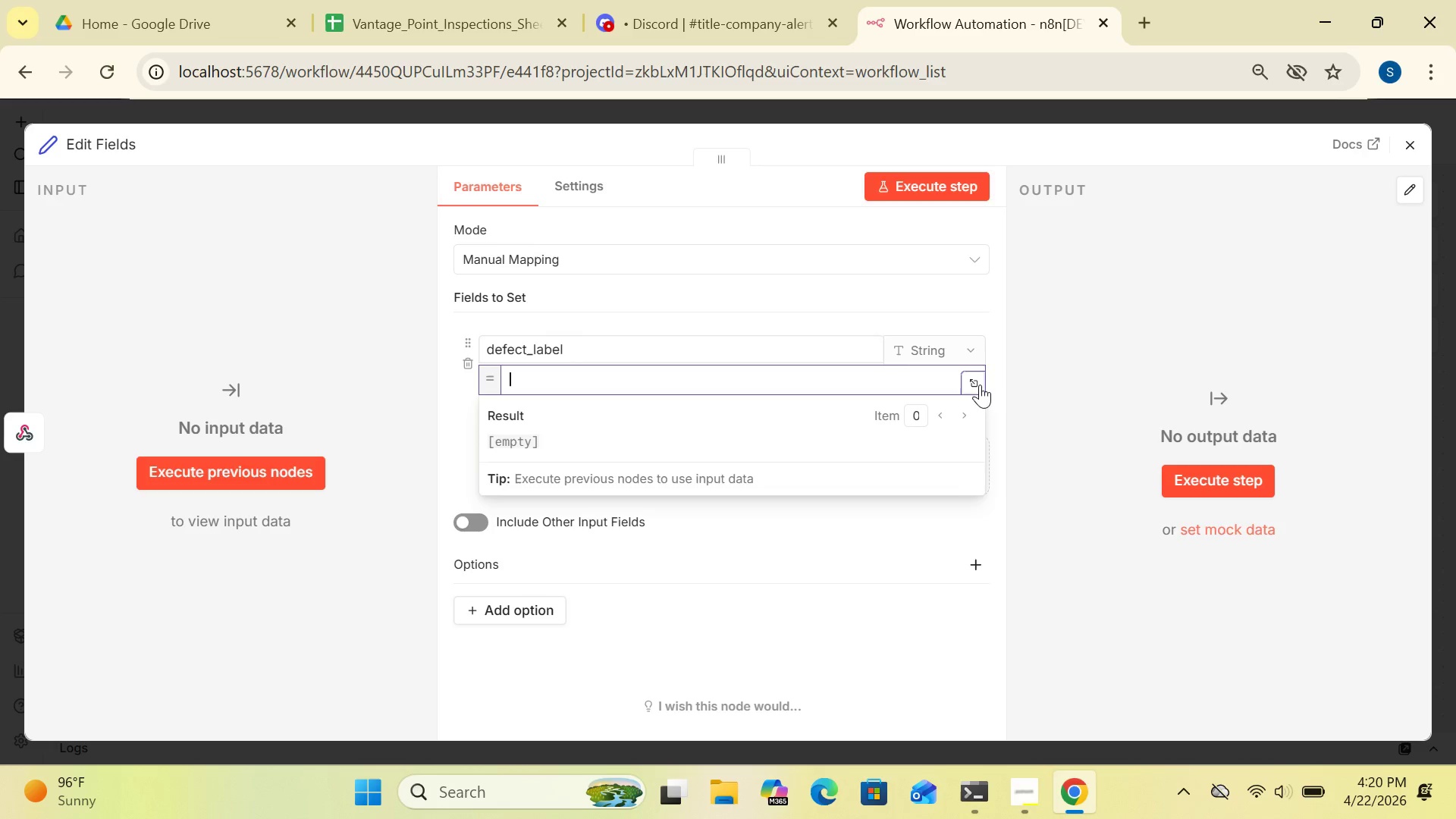 
left_click([979, 382])
 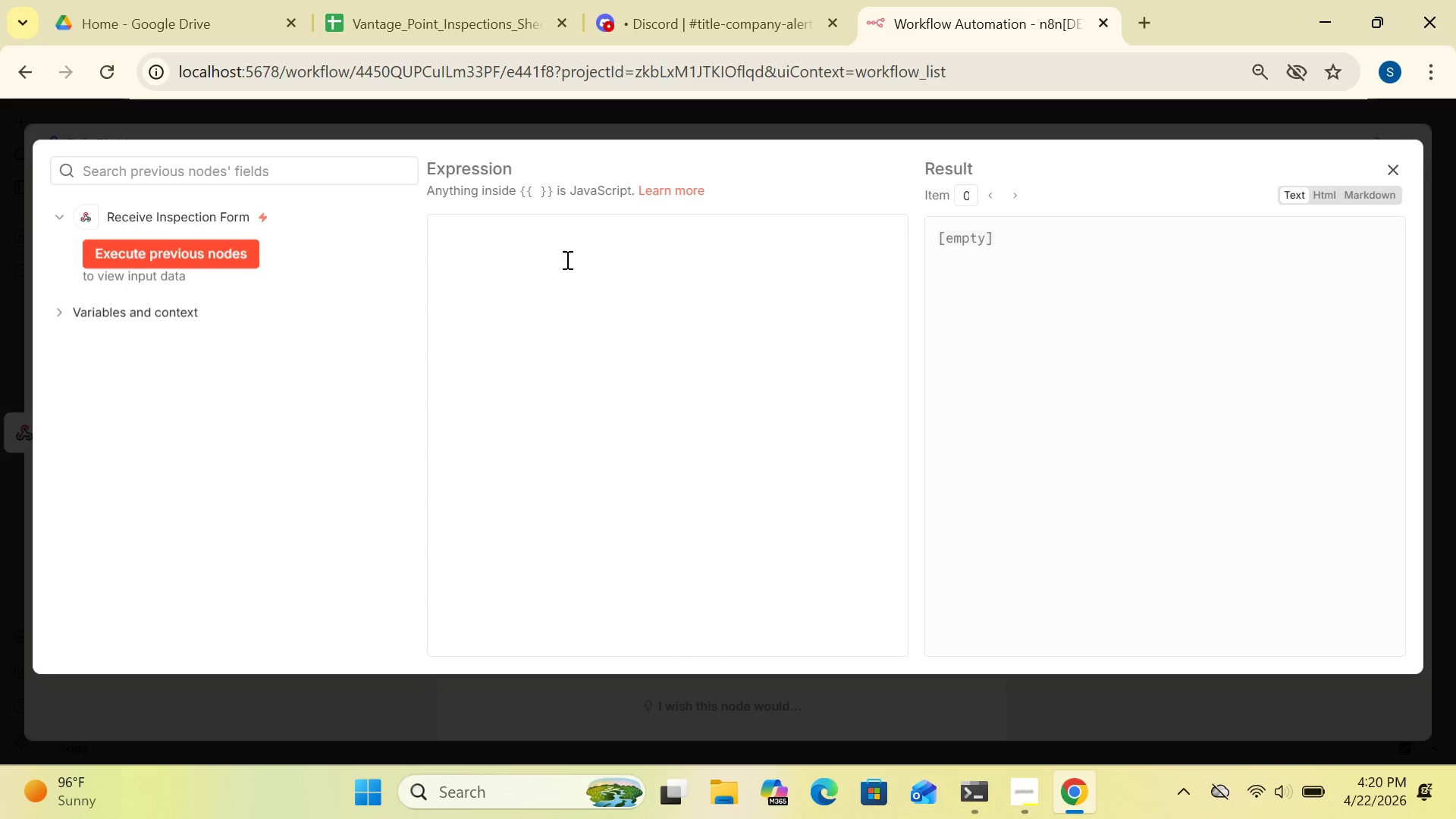 
left_click([438, 259])
 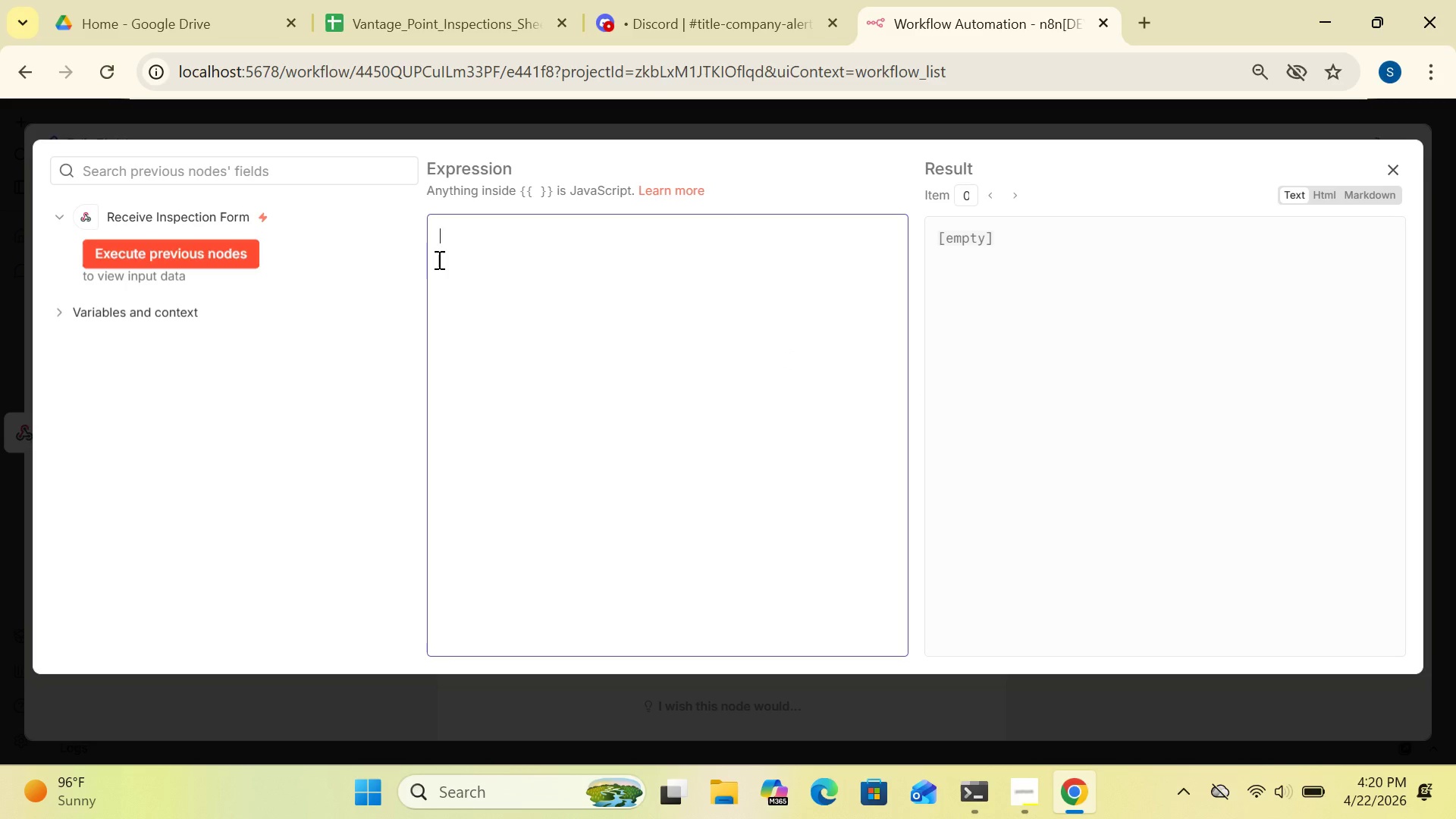 
wait(7.78)
 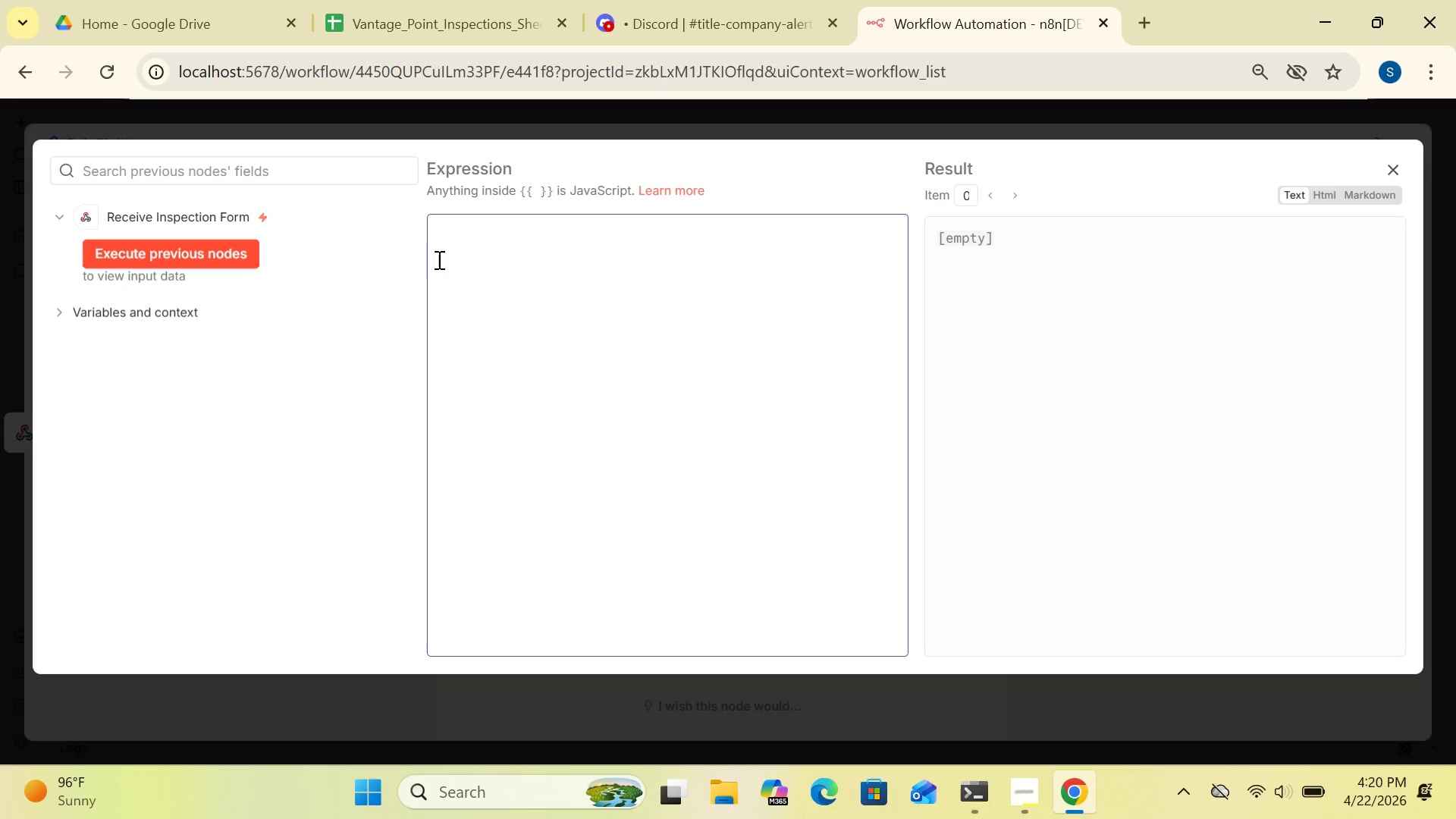 
key(Shift+BracketLeft)
 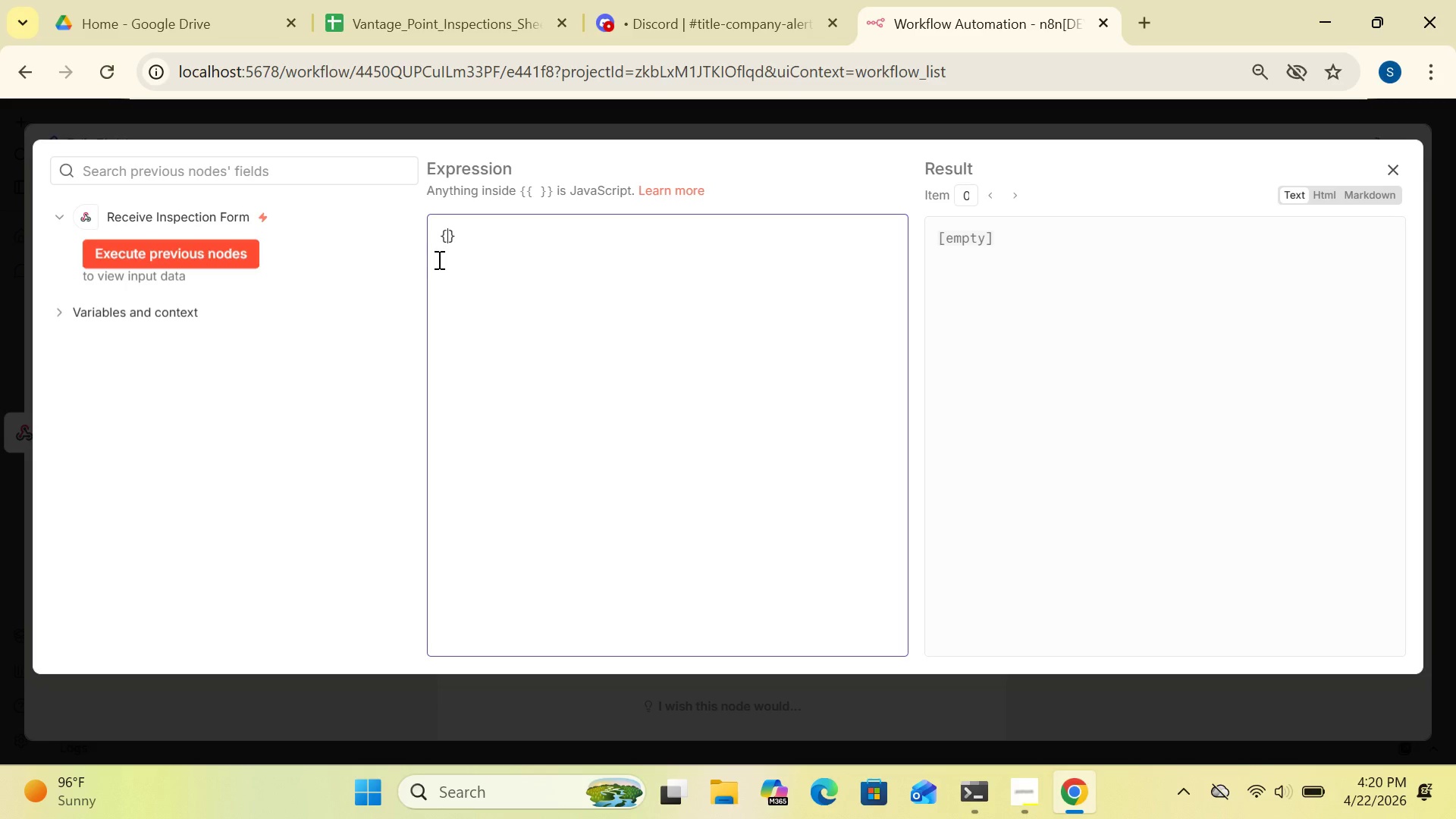 
key(Shift+BracketLeft)
 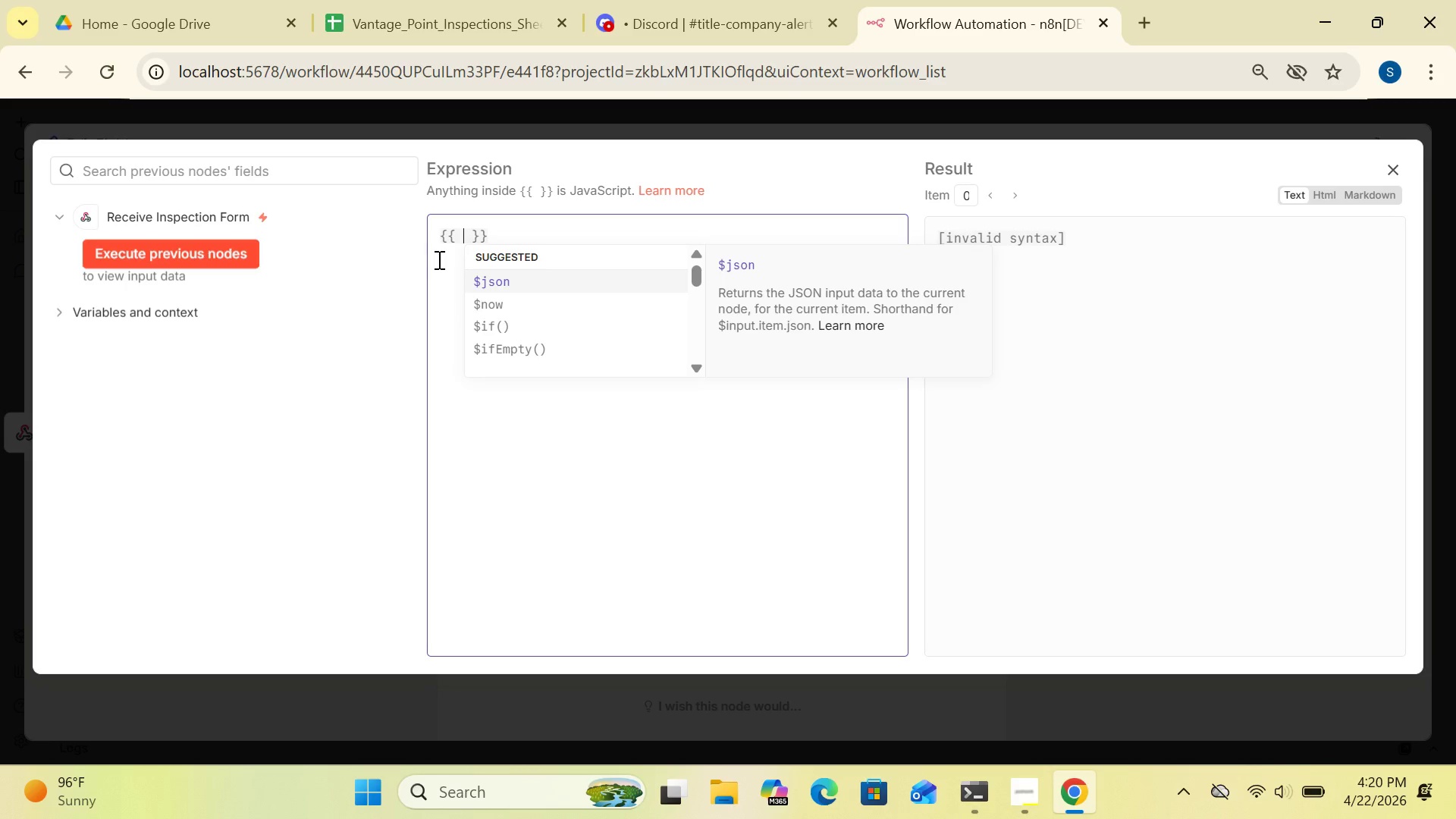 
key(Shift+4)
 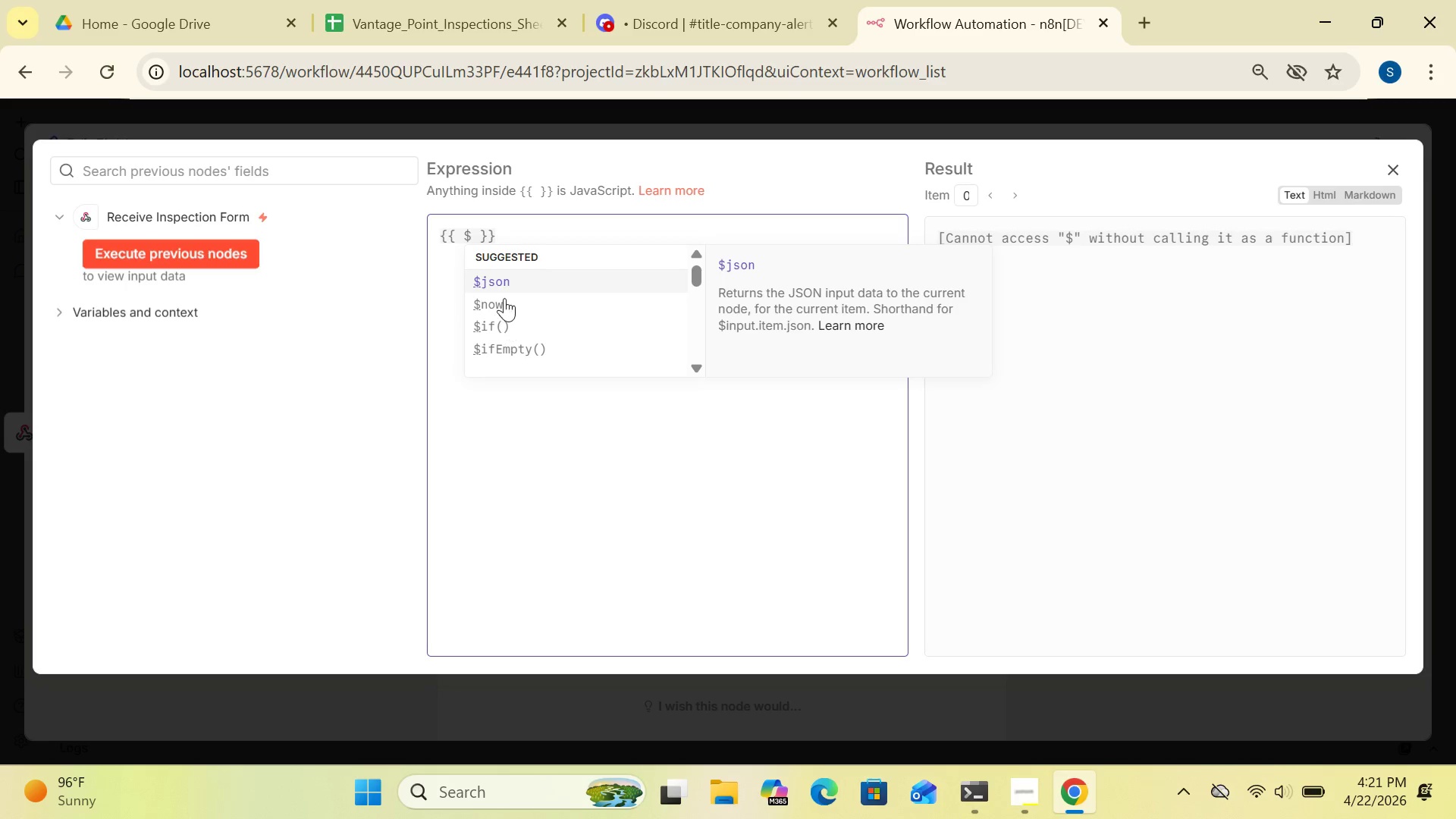 
left_click([501, 275])
 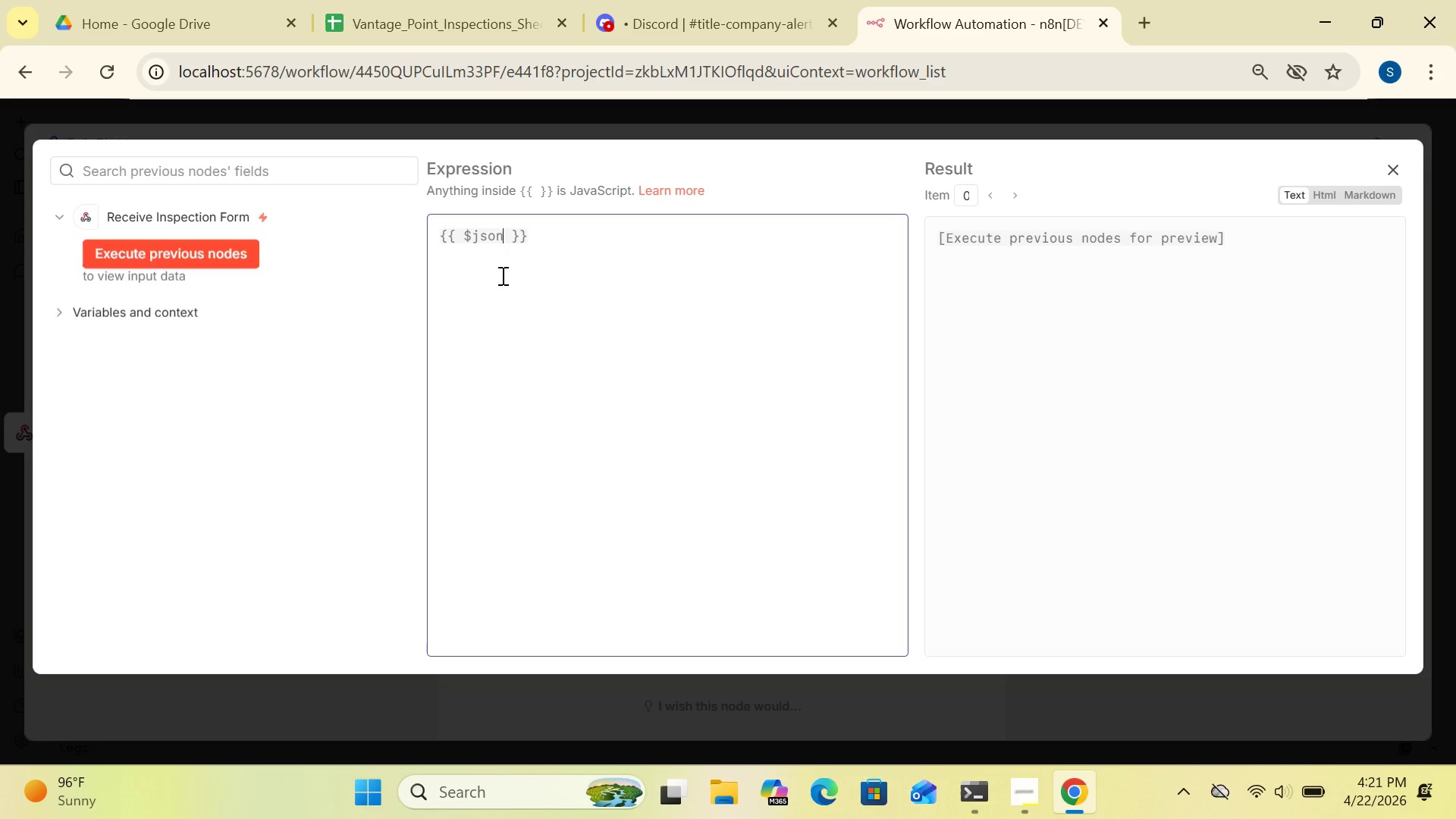 
type(.body.defect_code)
 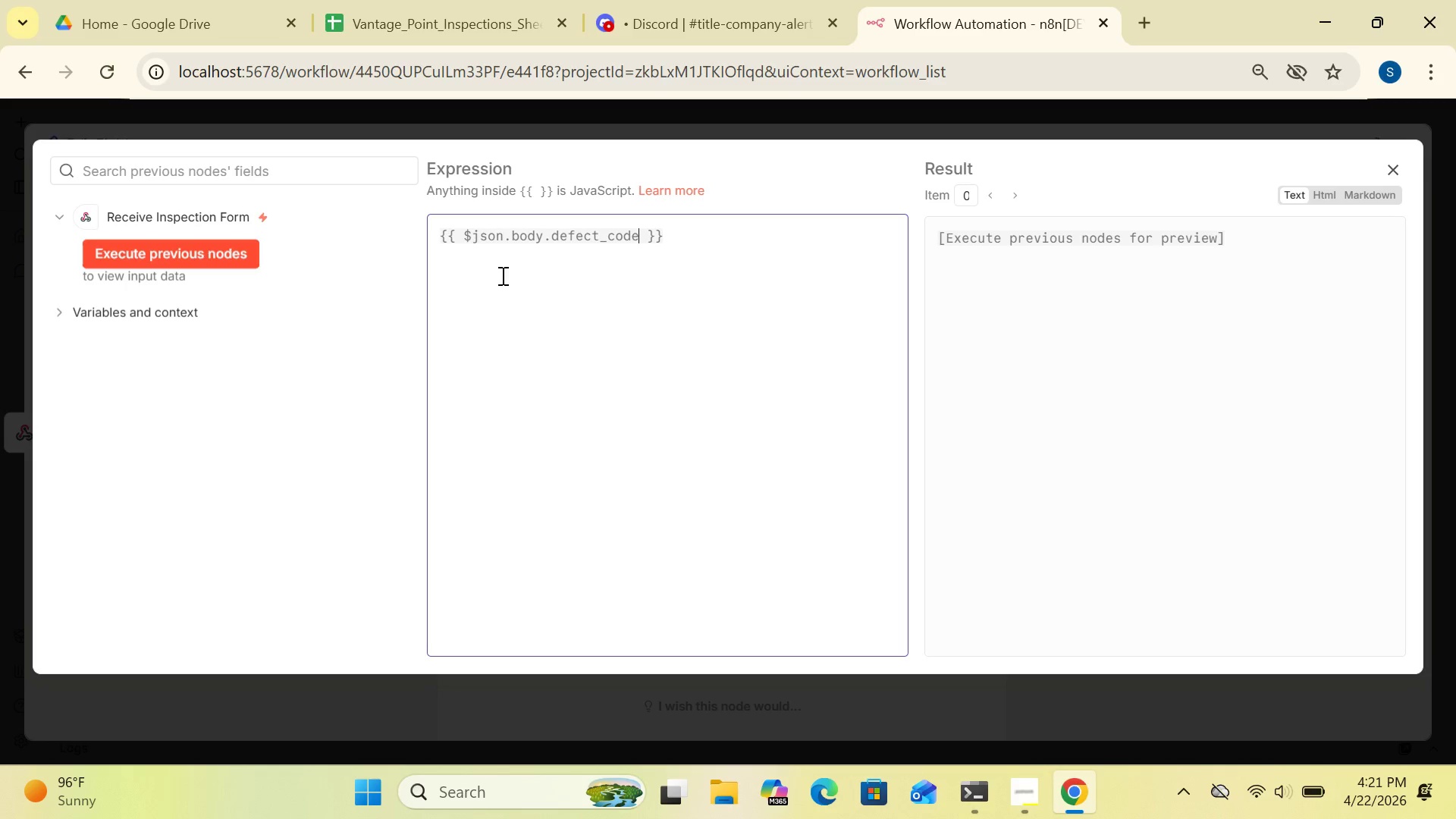 
left_click([666, 234])
 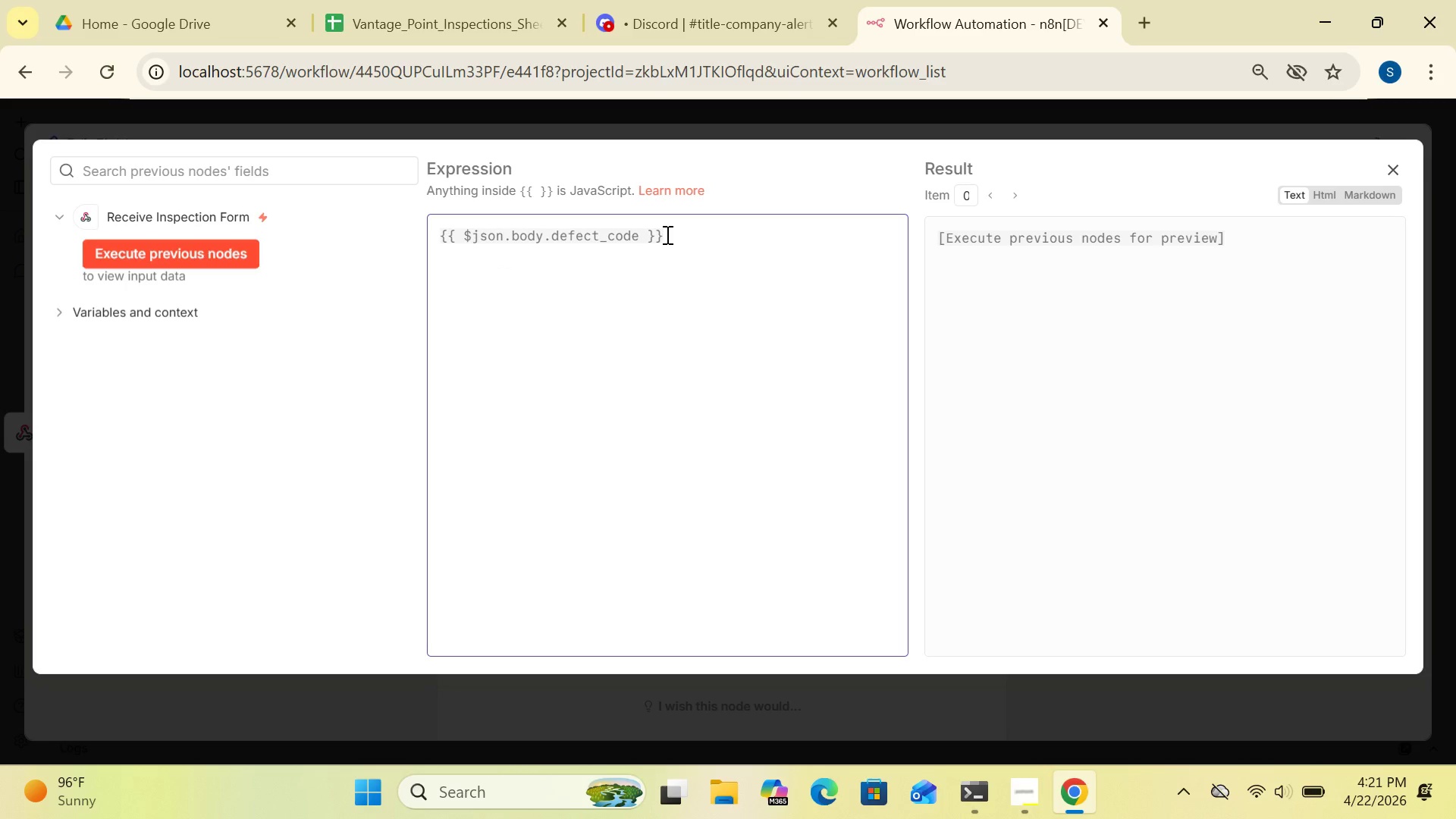 
key(Equal)
 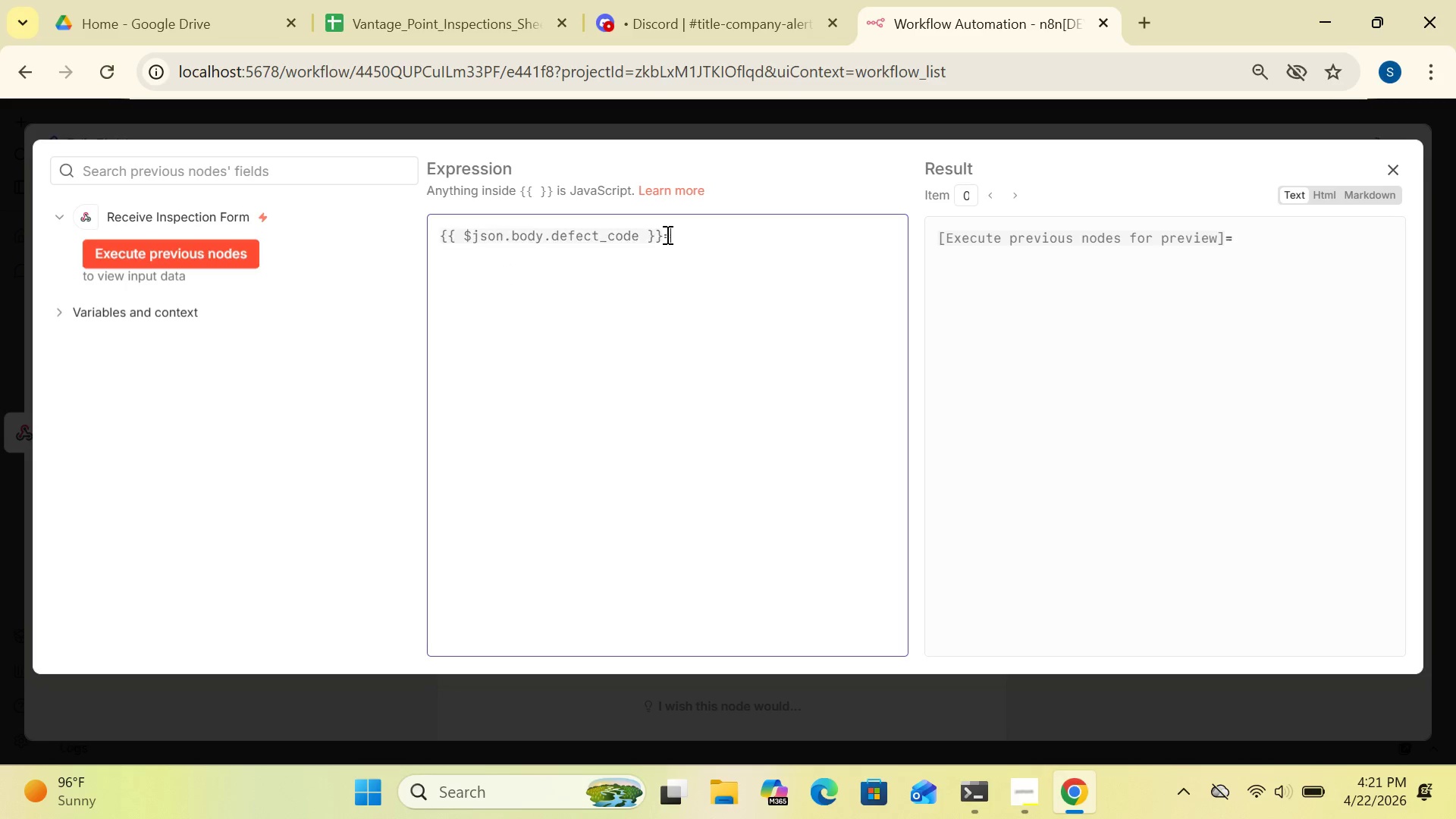 
key(Equal)
 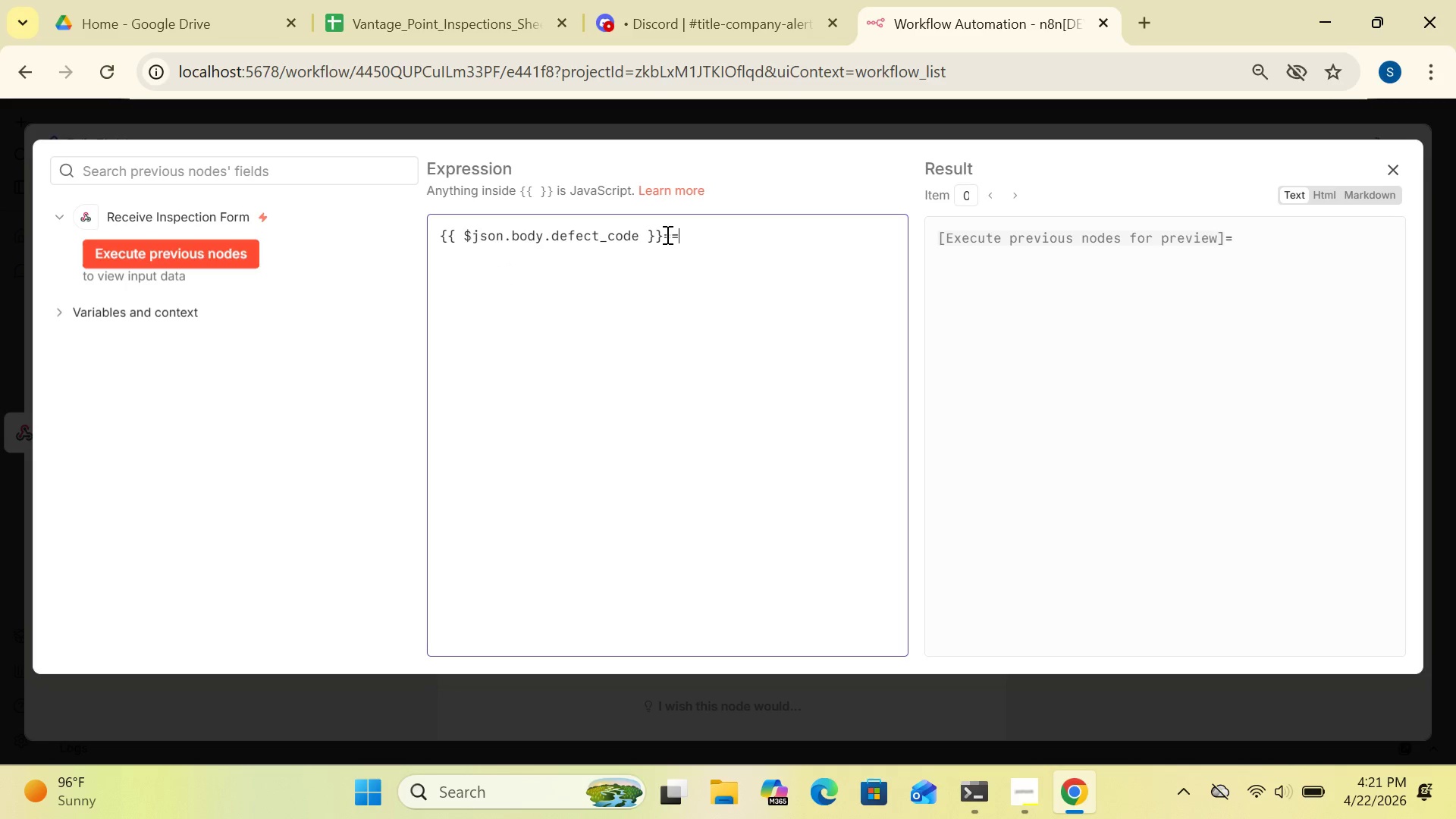 
key(Equal)
 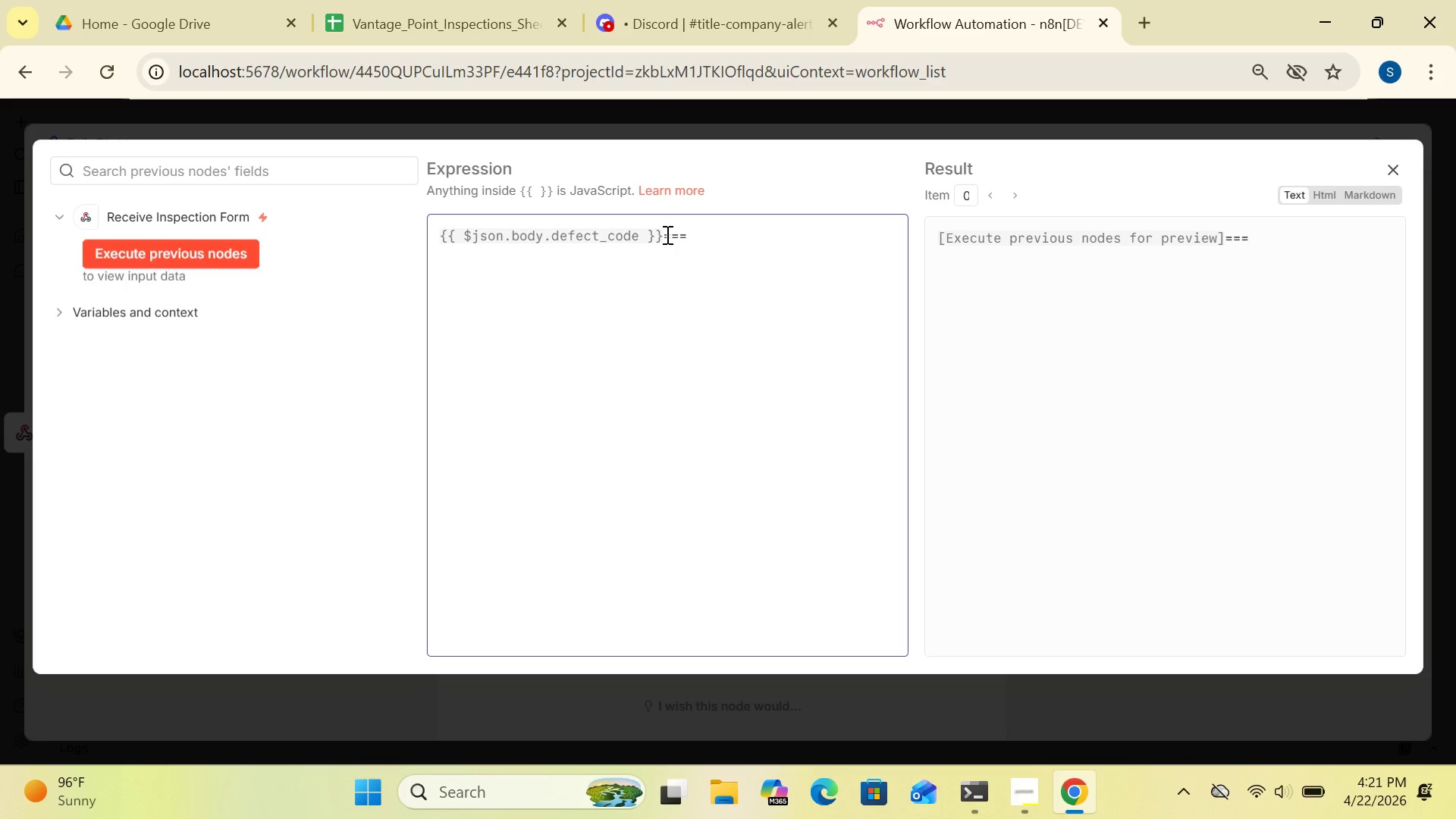 
wait(5.36)
 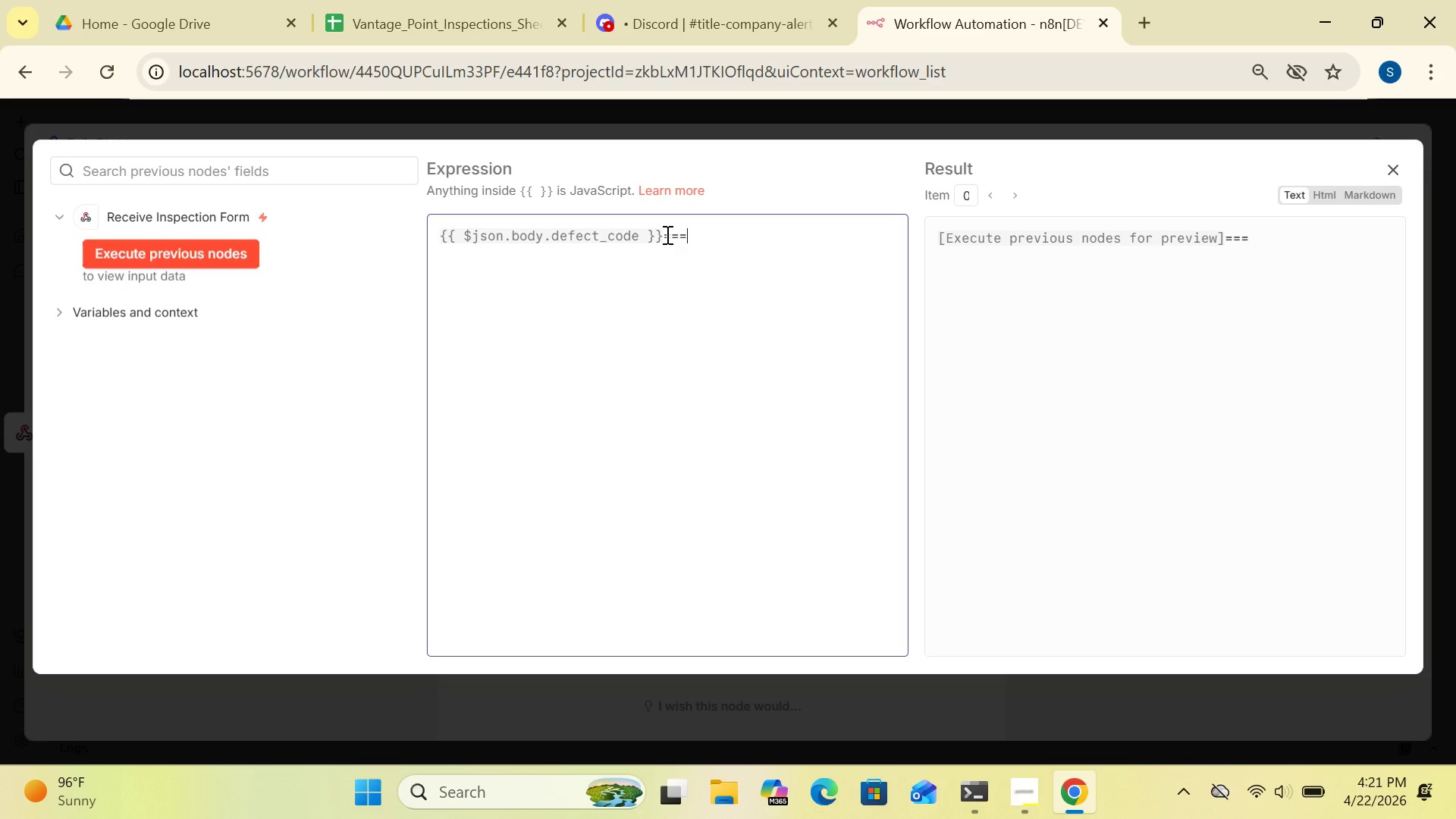 
key(Space)
 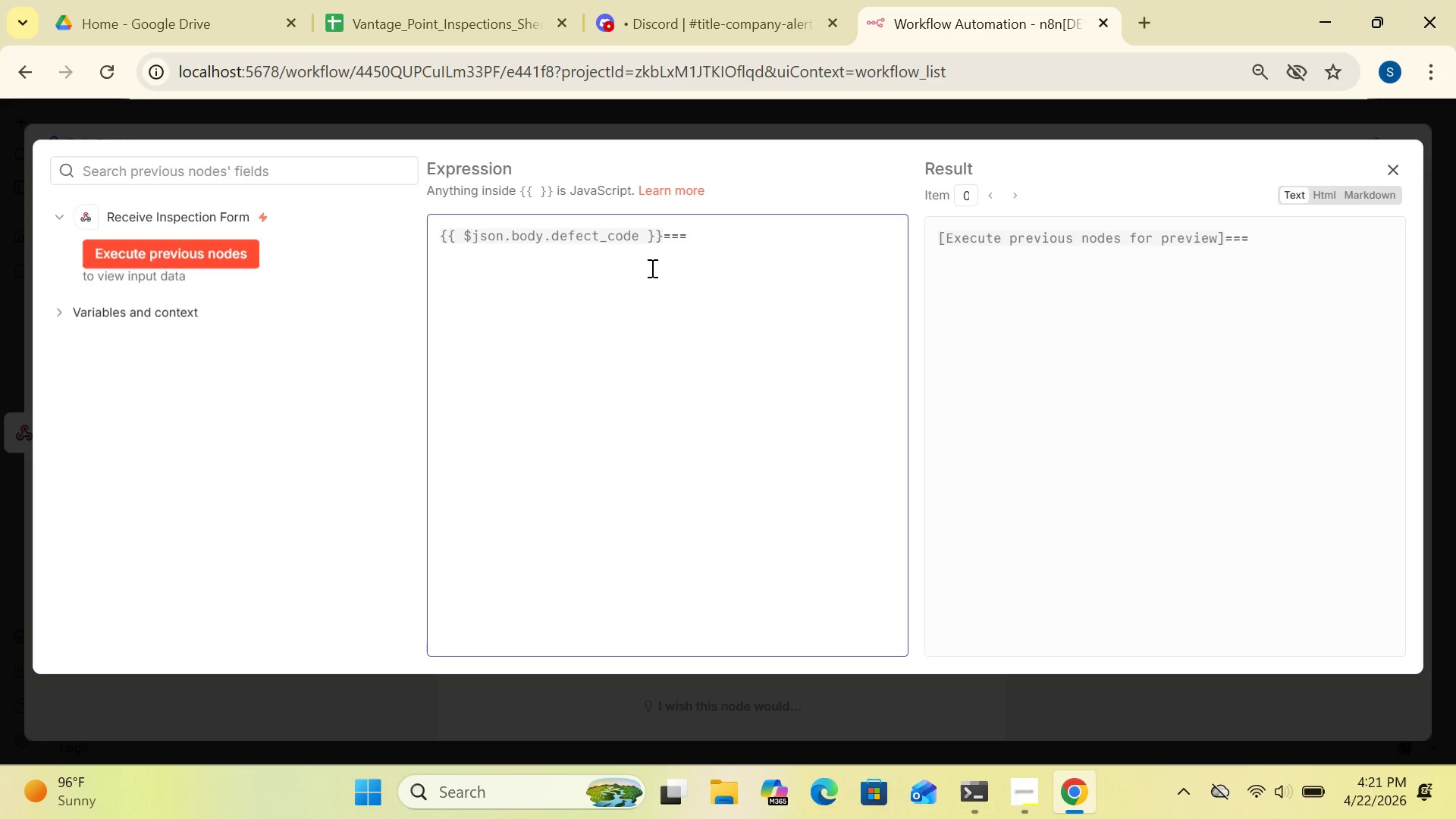 
wait(33.3)
 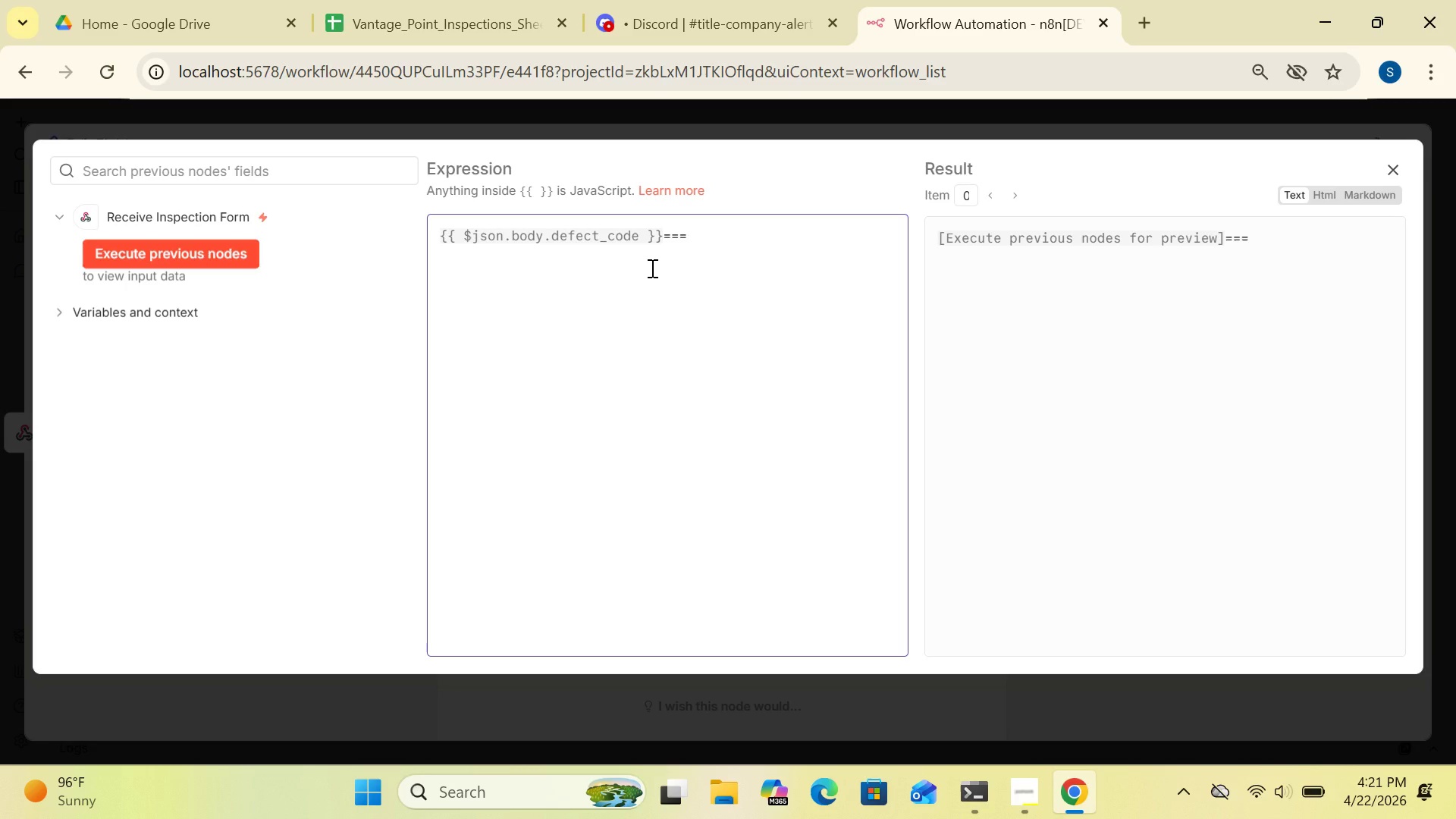 
key(Quote)
 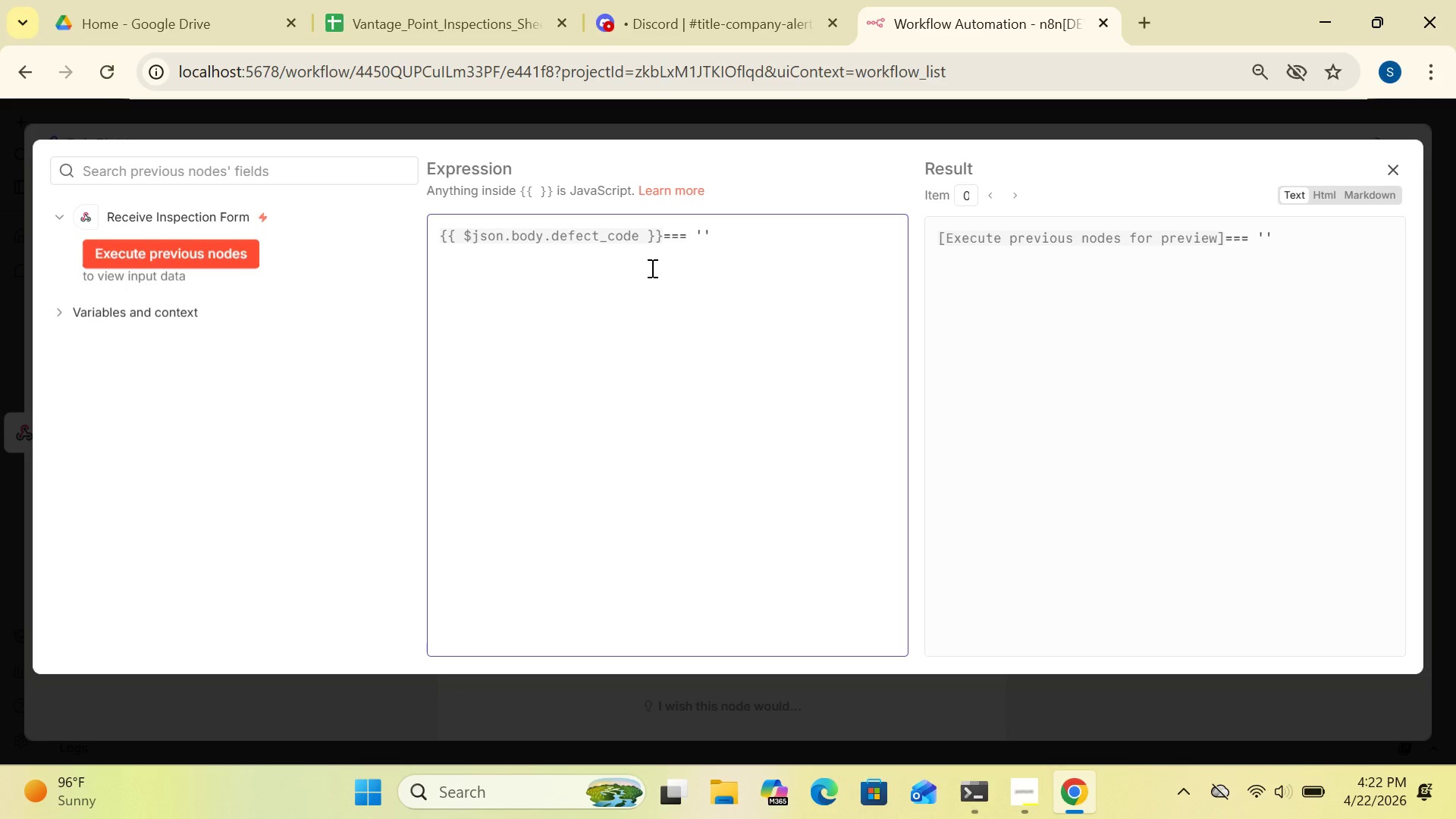 
type(str_fail)
 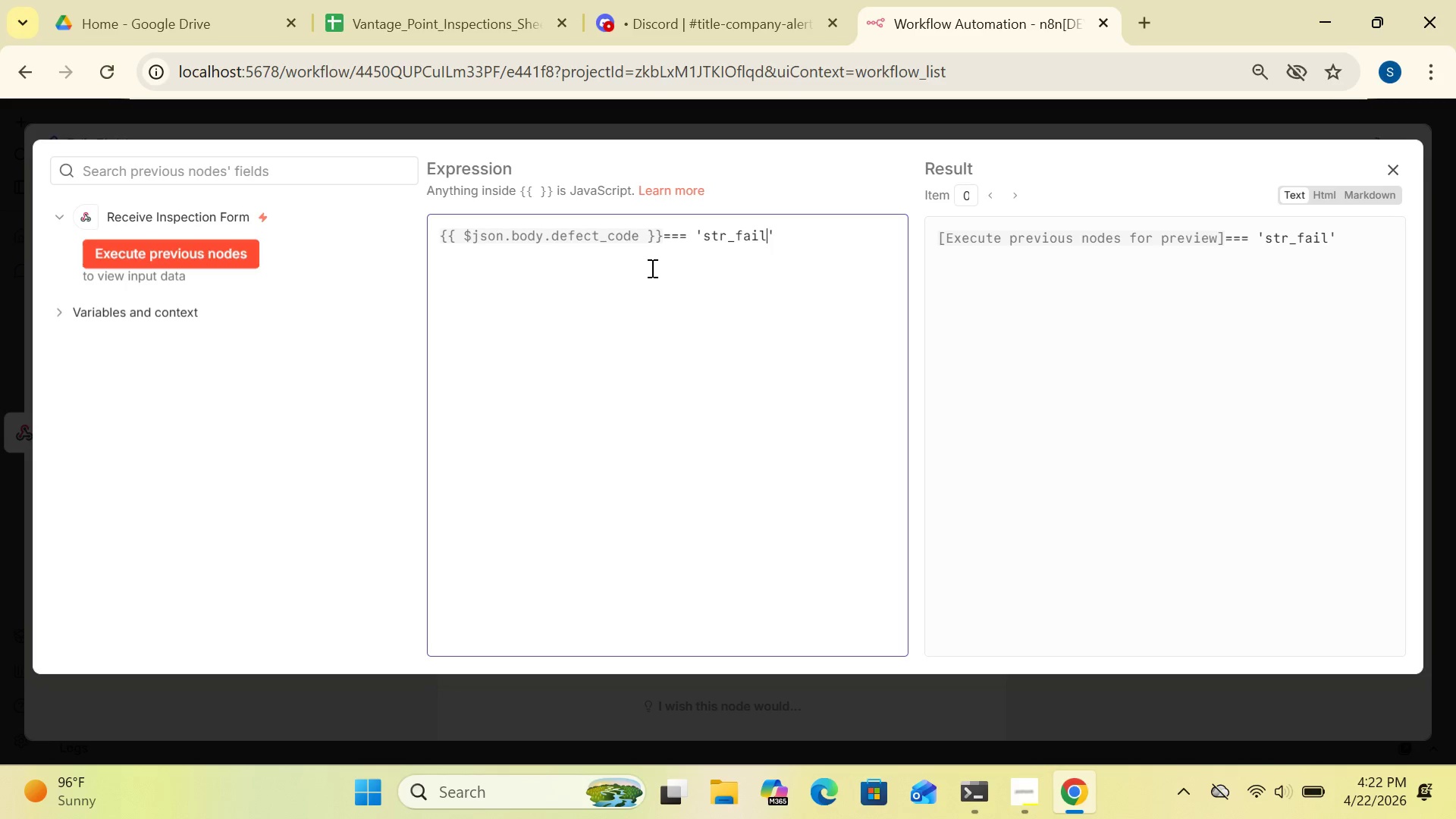 
left_click([778, 234])
 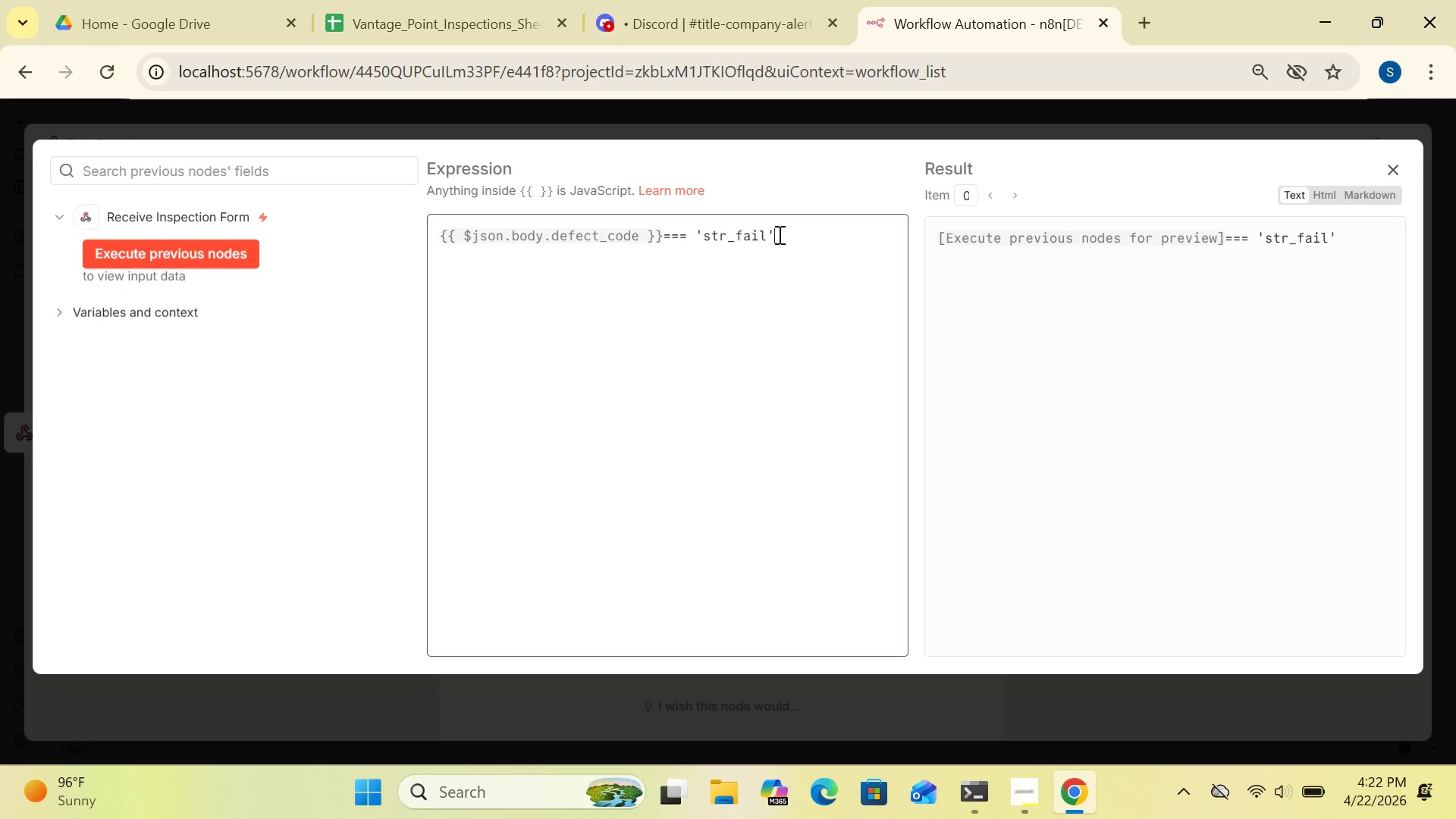 
key(Space)
 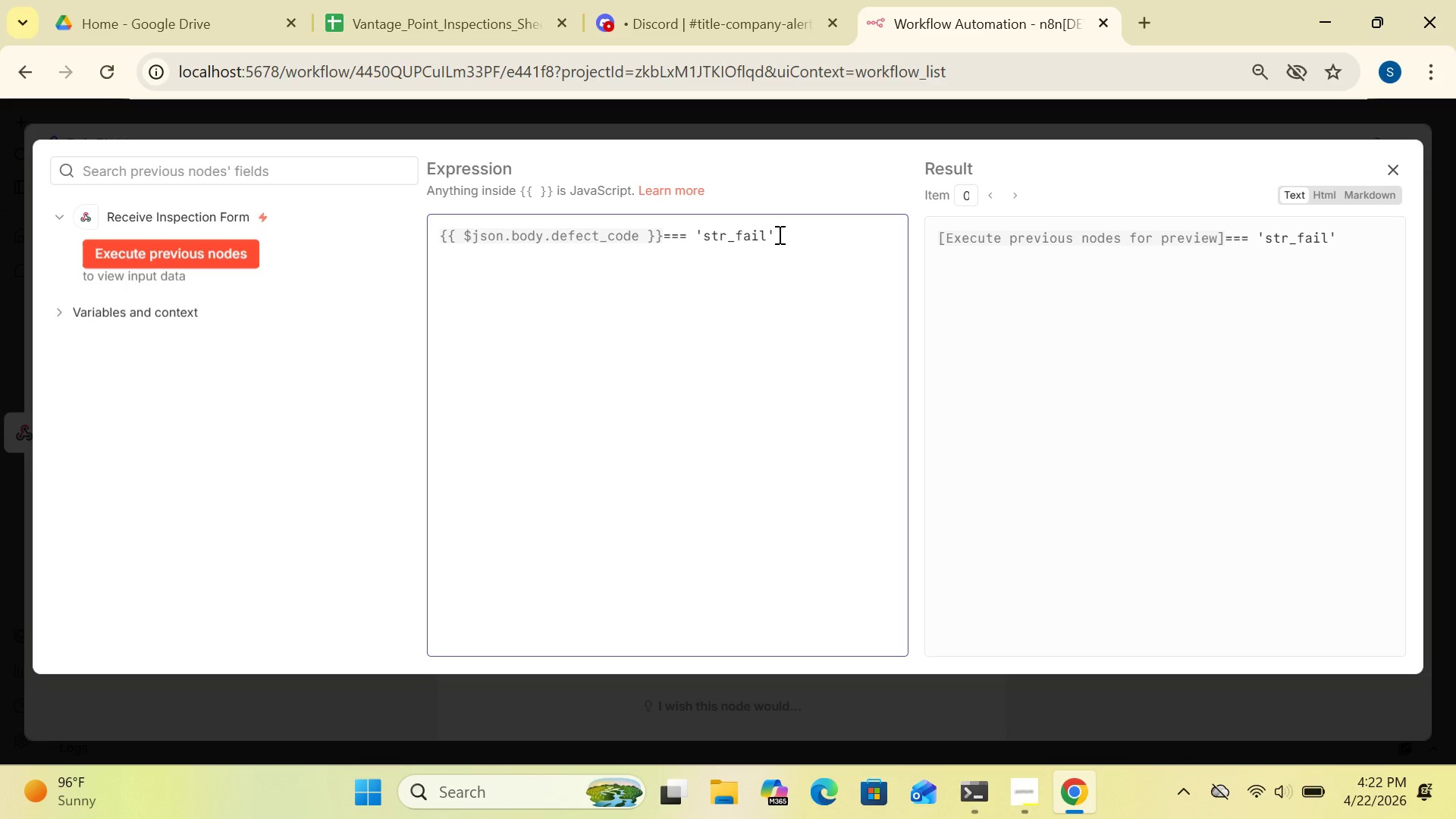 
key(Shift+Slash)
 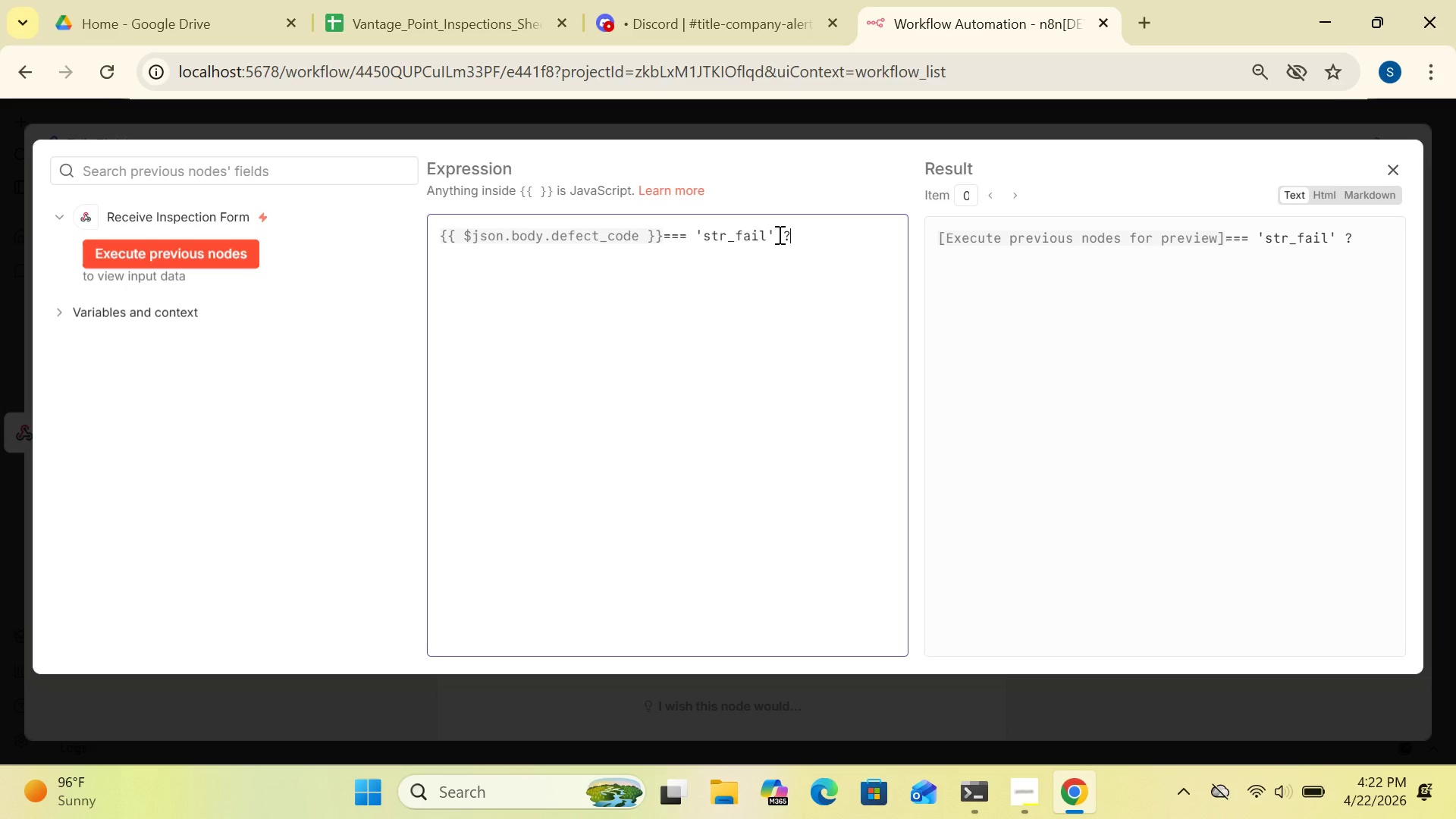 
key(Space)
 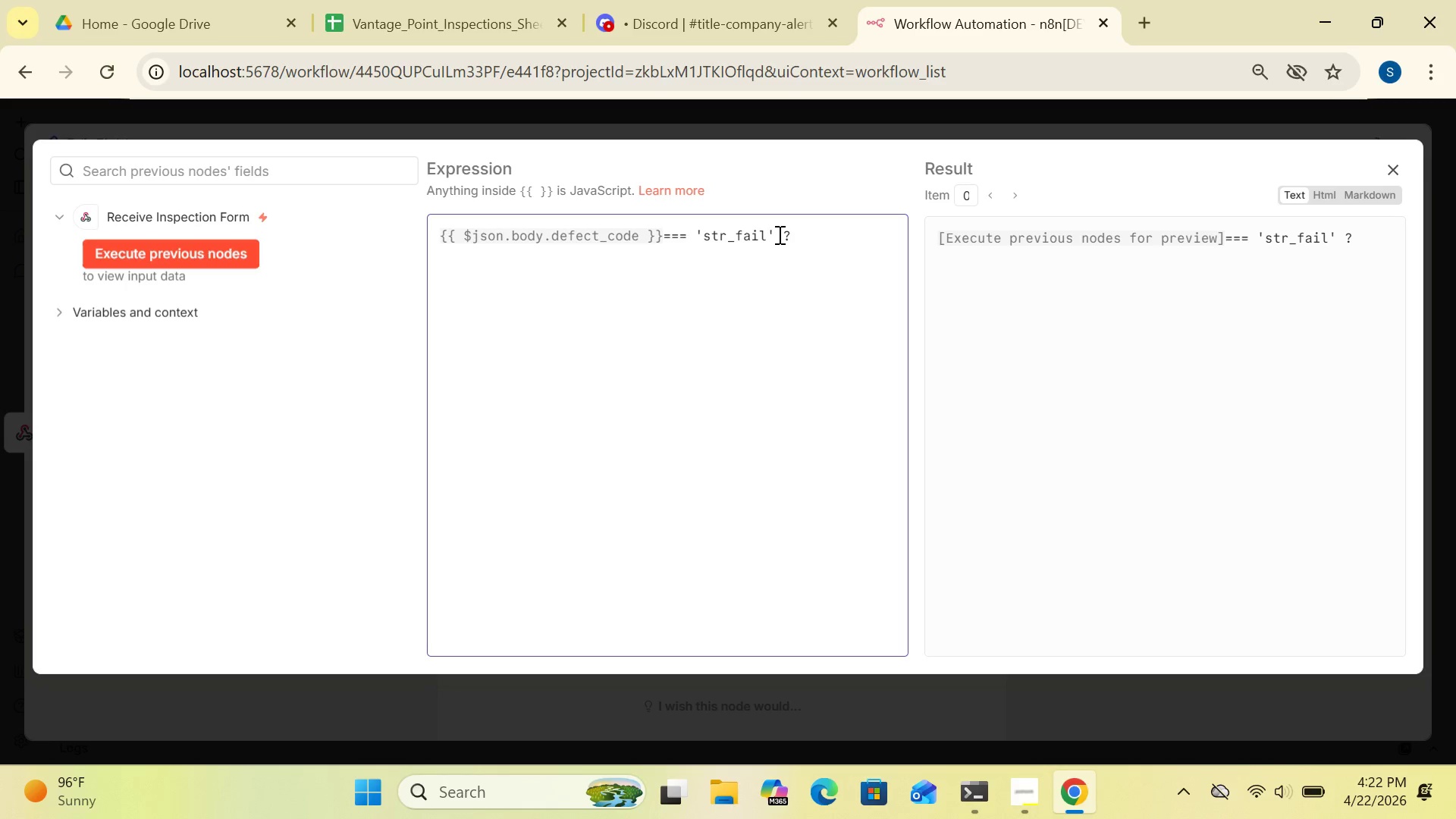 
key(Quote)
 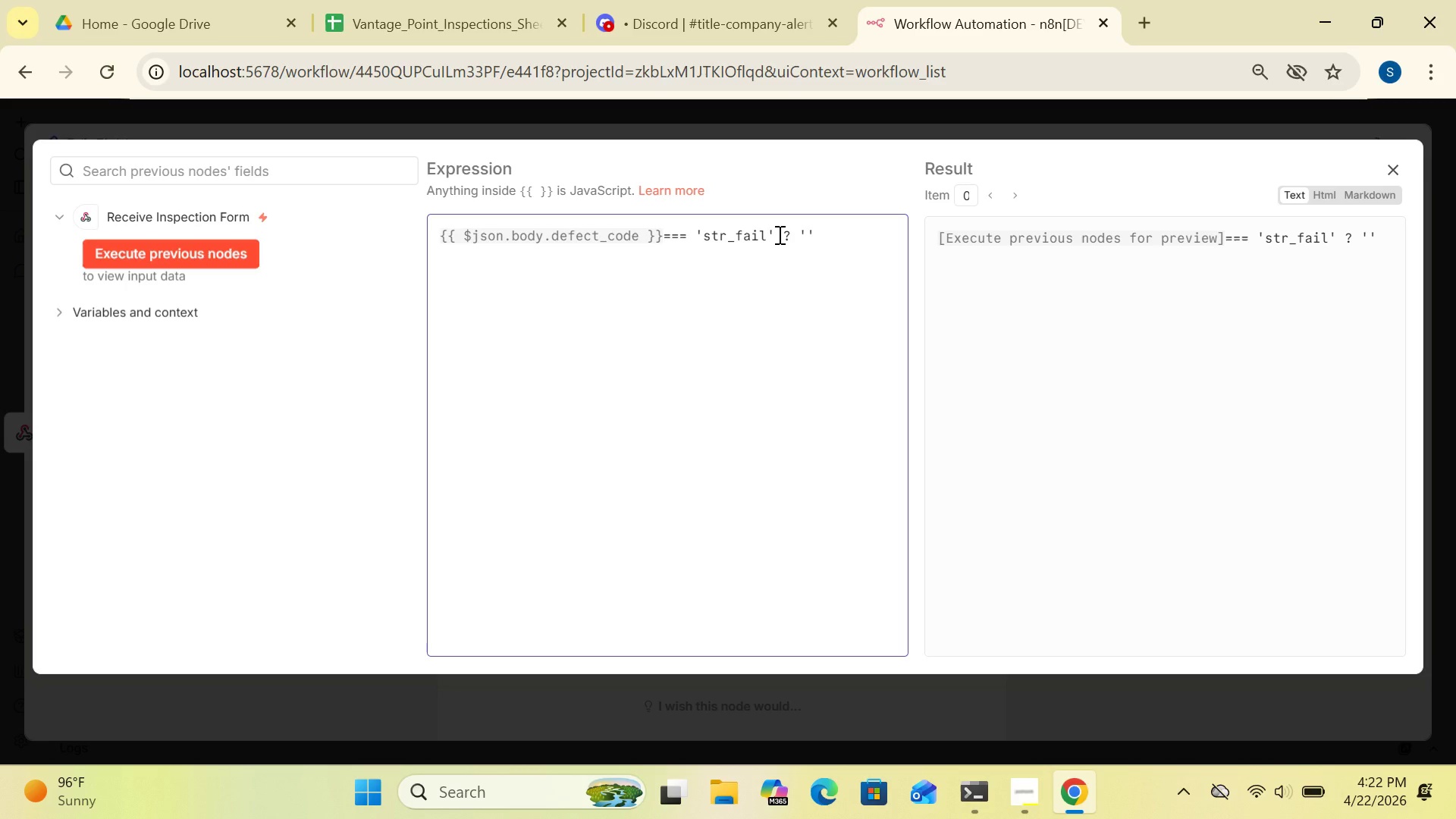 
hold_key(key=CapsLock, duration=0.5)
 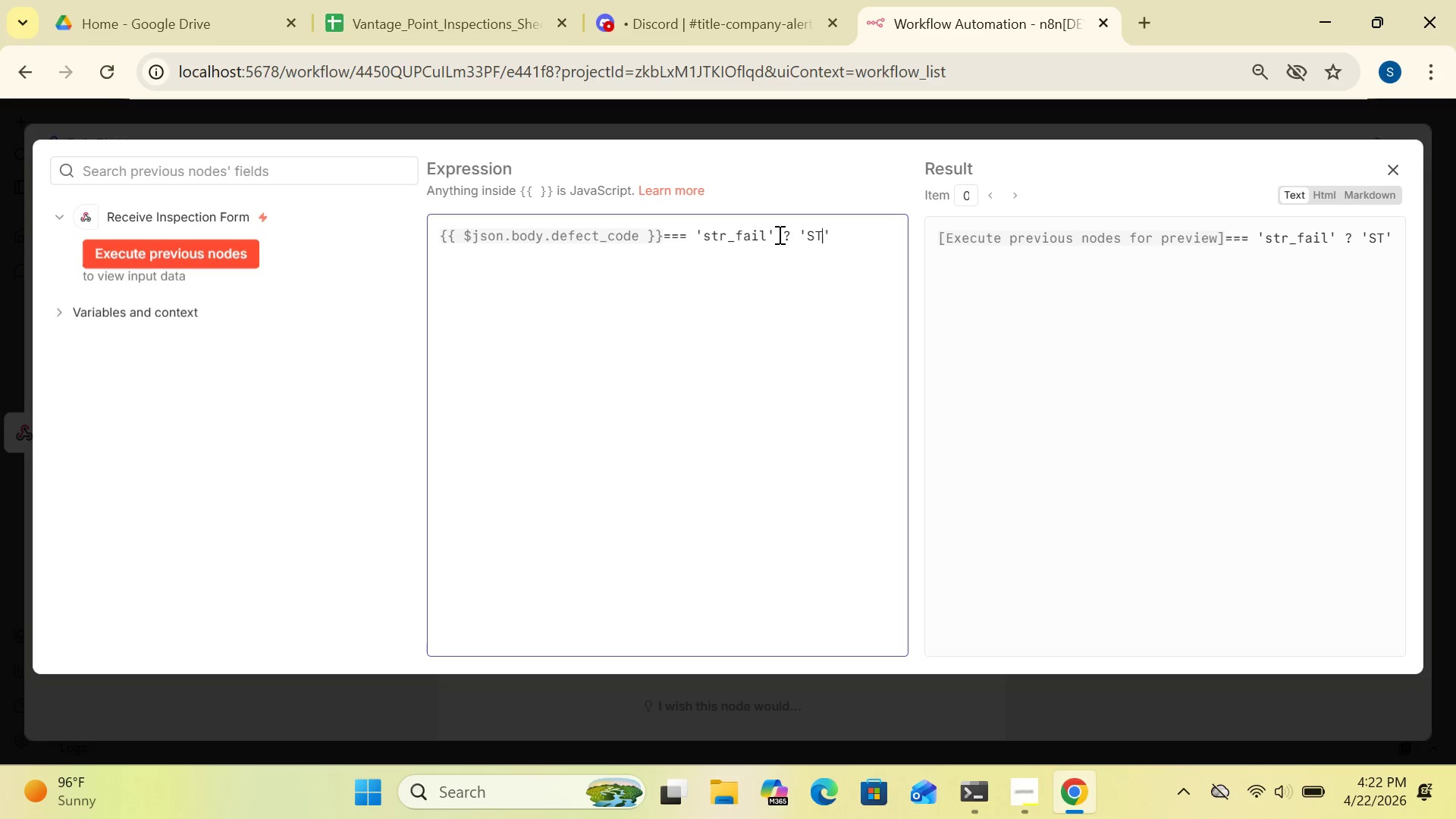 
type(STR)
key(Backspace)
key(Backspace)
type(tructural)
 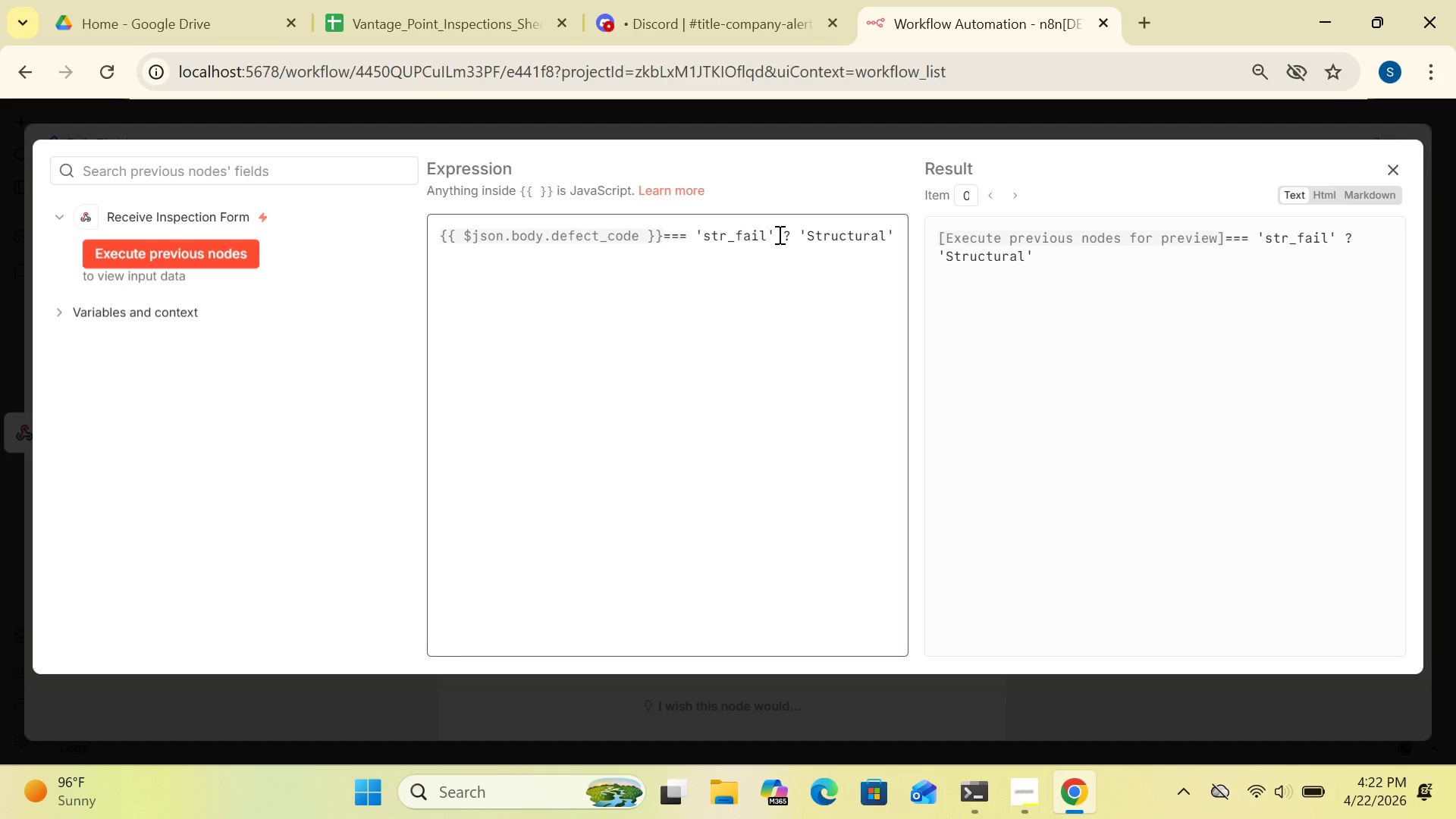 
key(Space)
 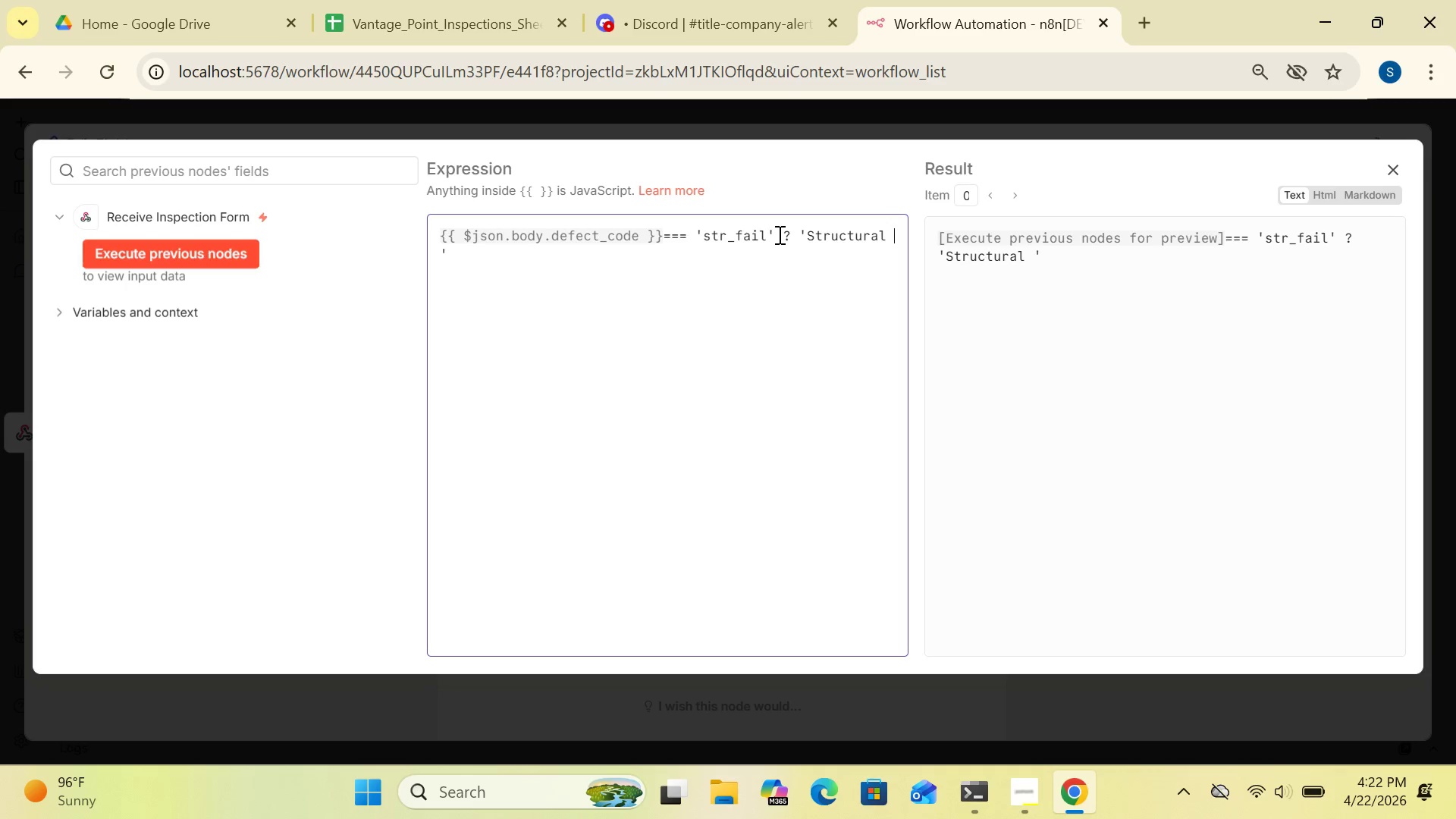 
type(Failure)
 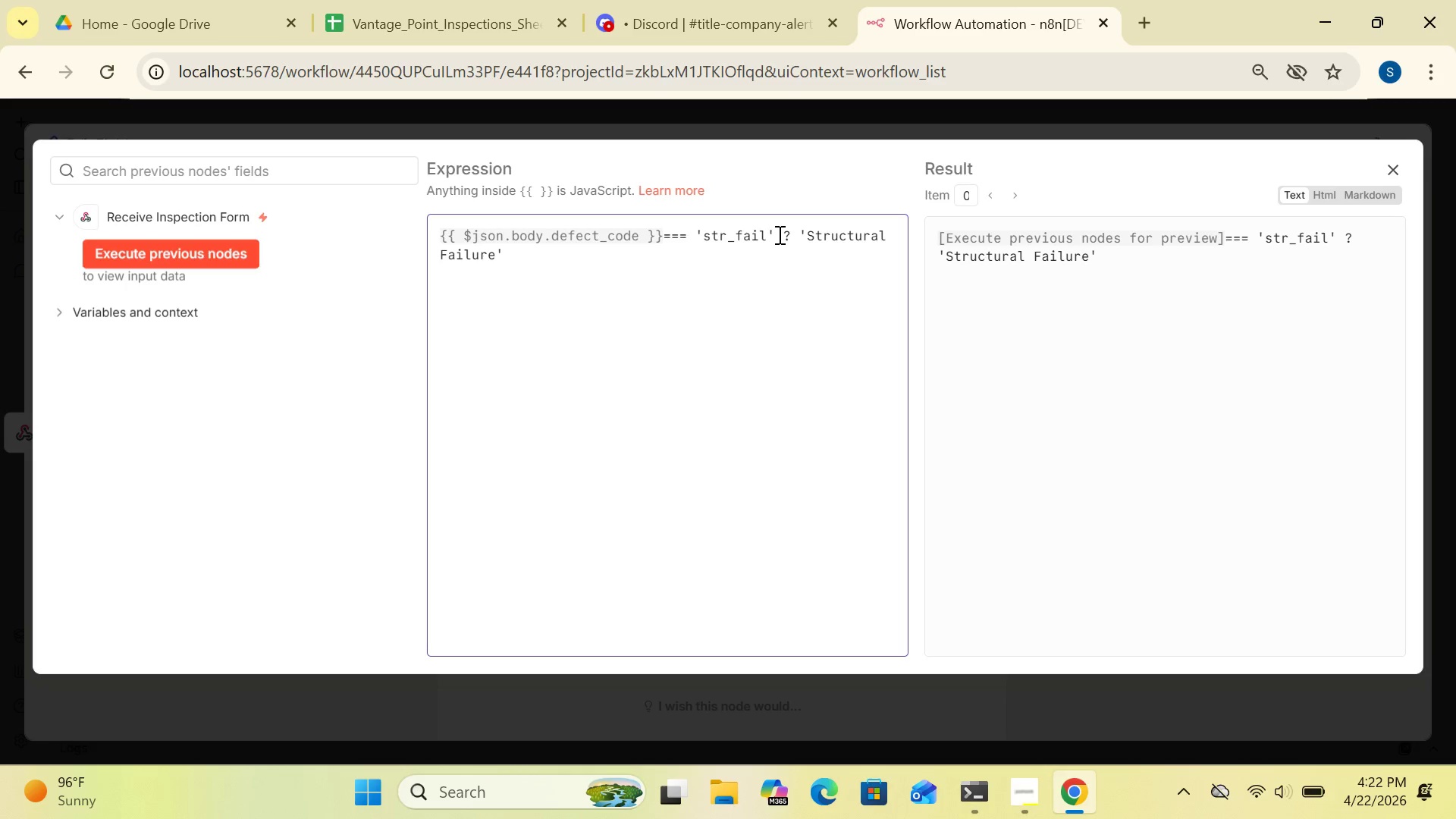 
type( Detected)
 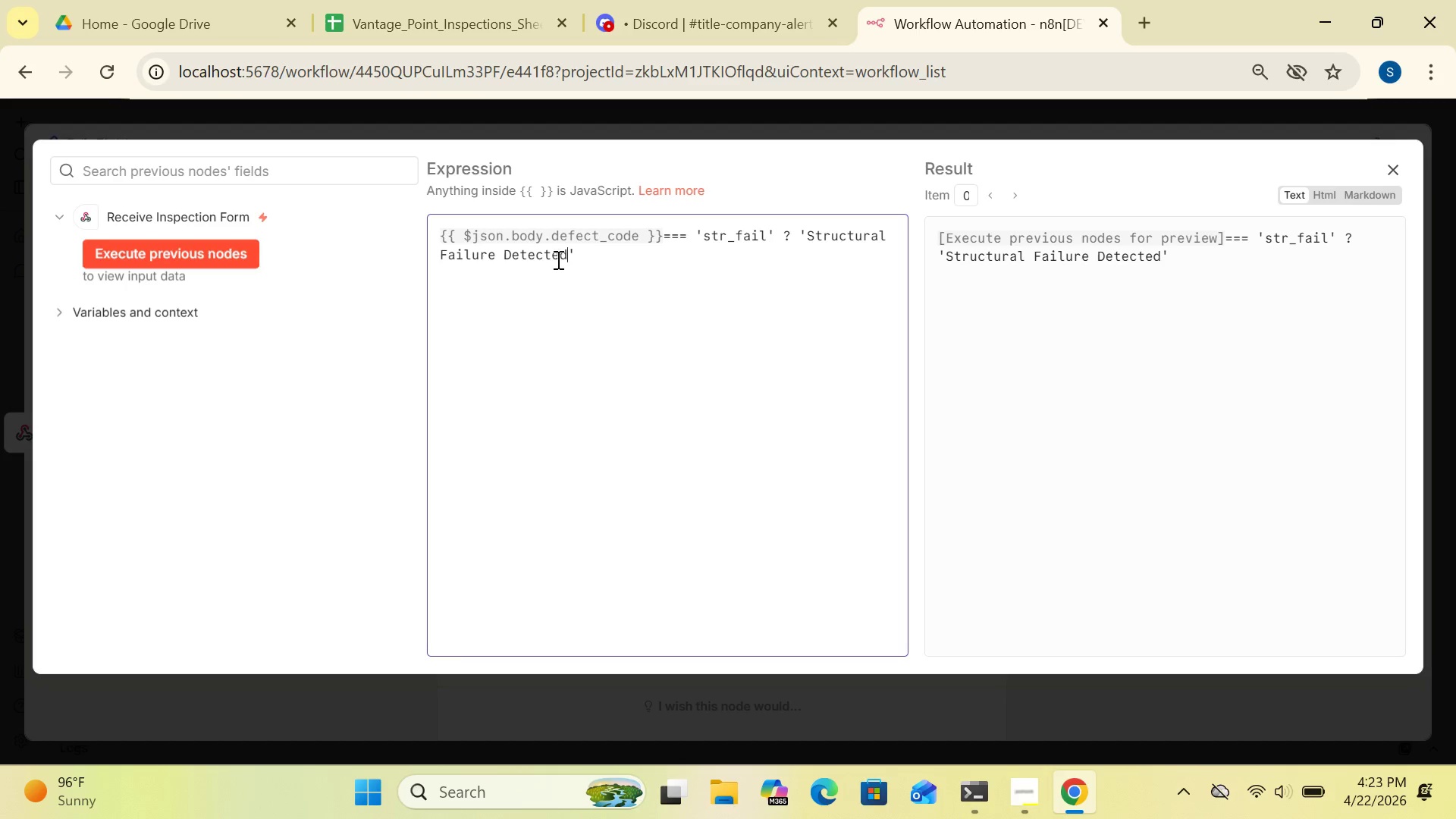 
left_click([580, 256])
 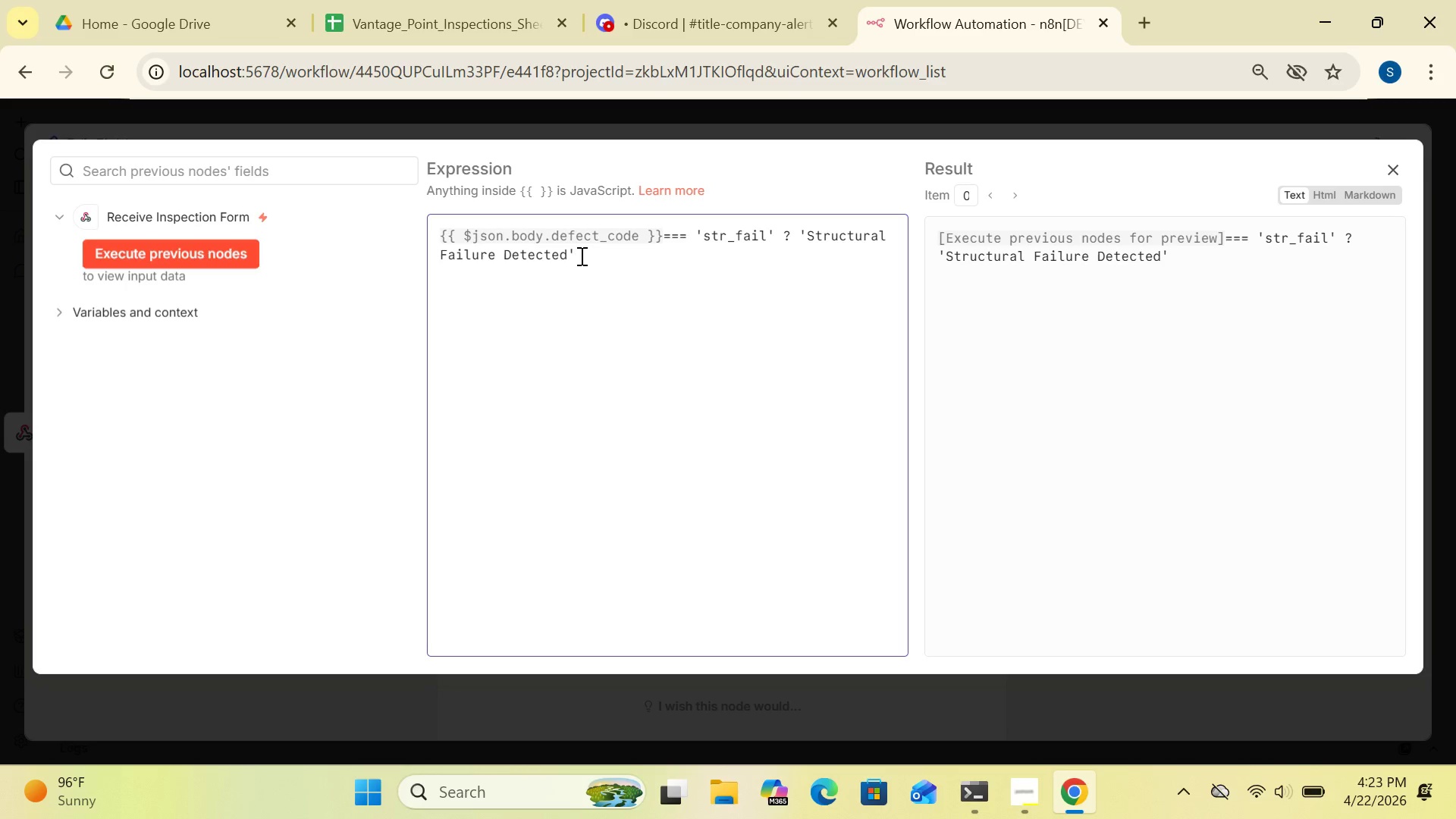 
key(Space)
 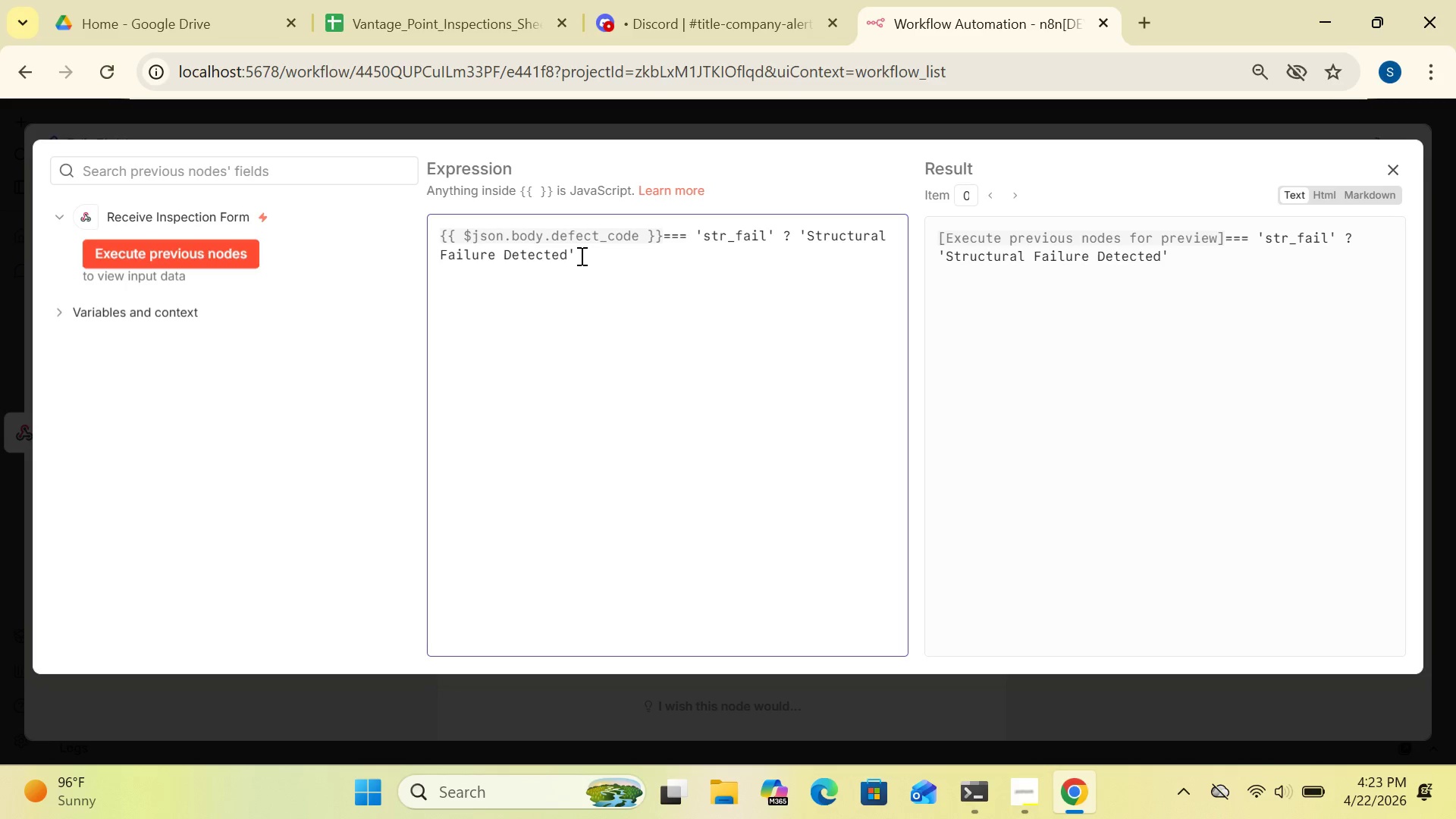 
key(Shift+Semicolon)
 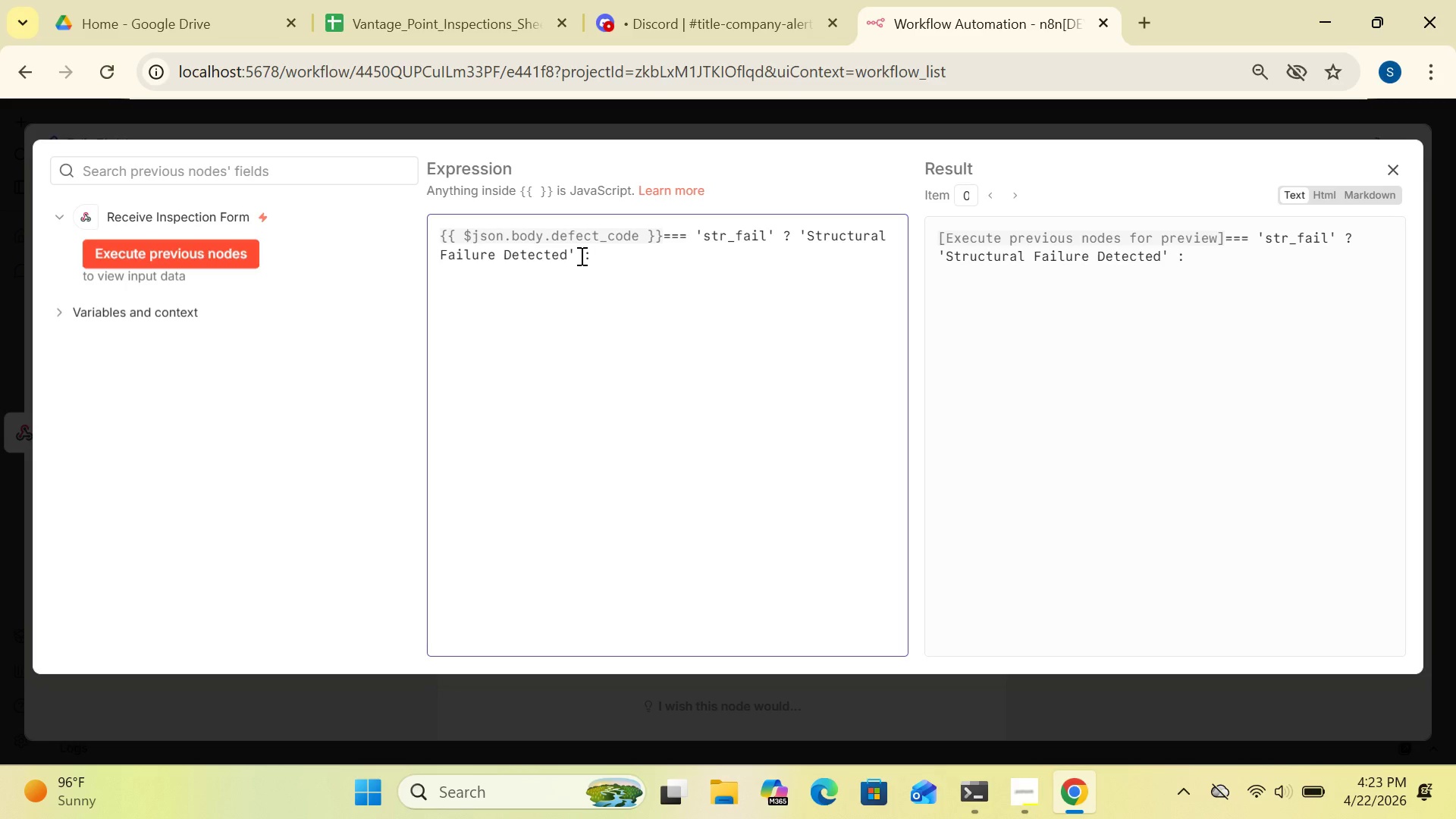 
mouse_move([447, -2])
 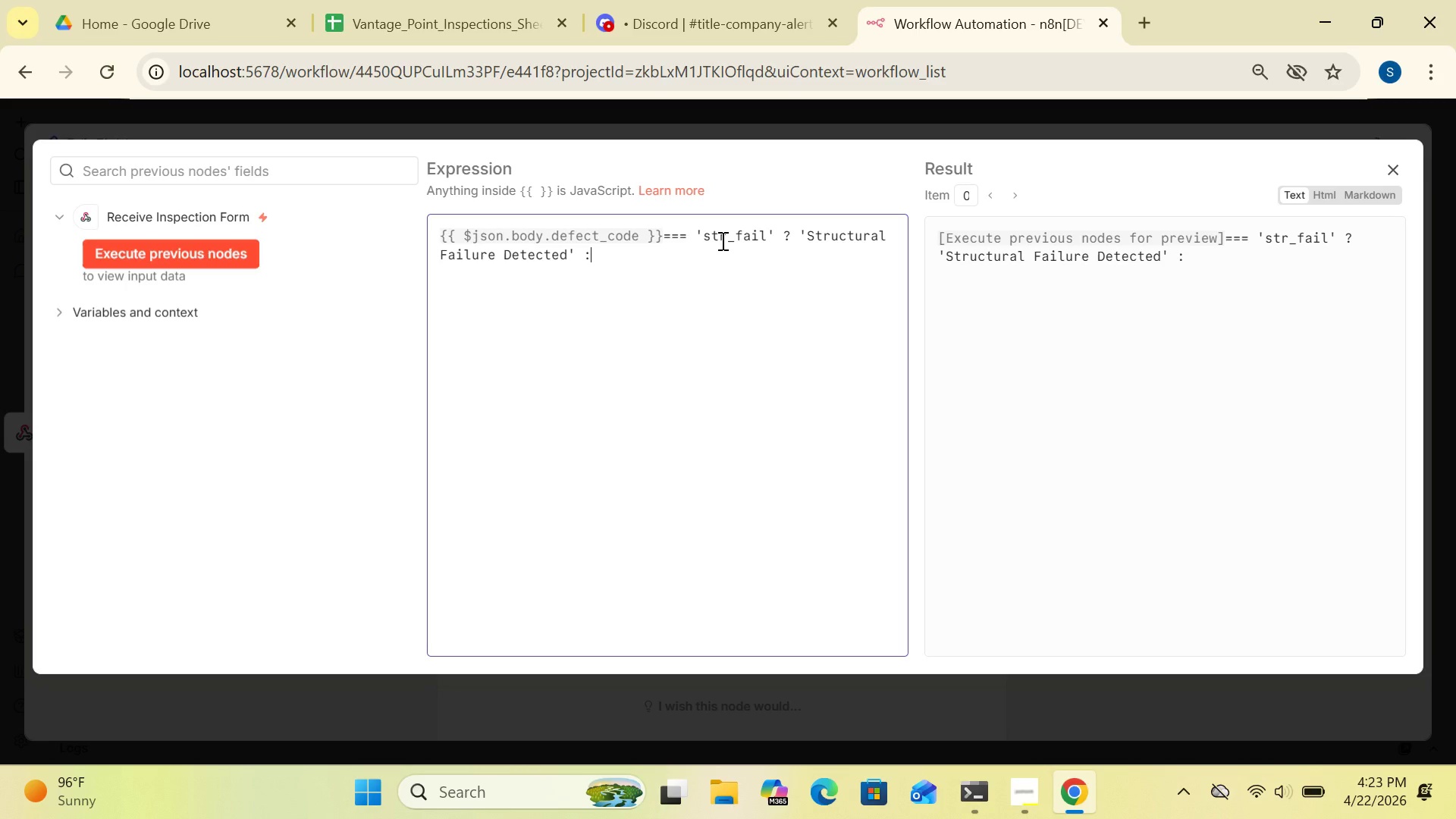 
wait(13.62)
 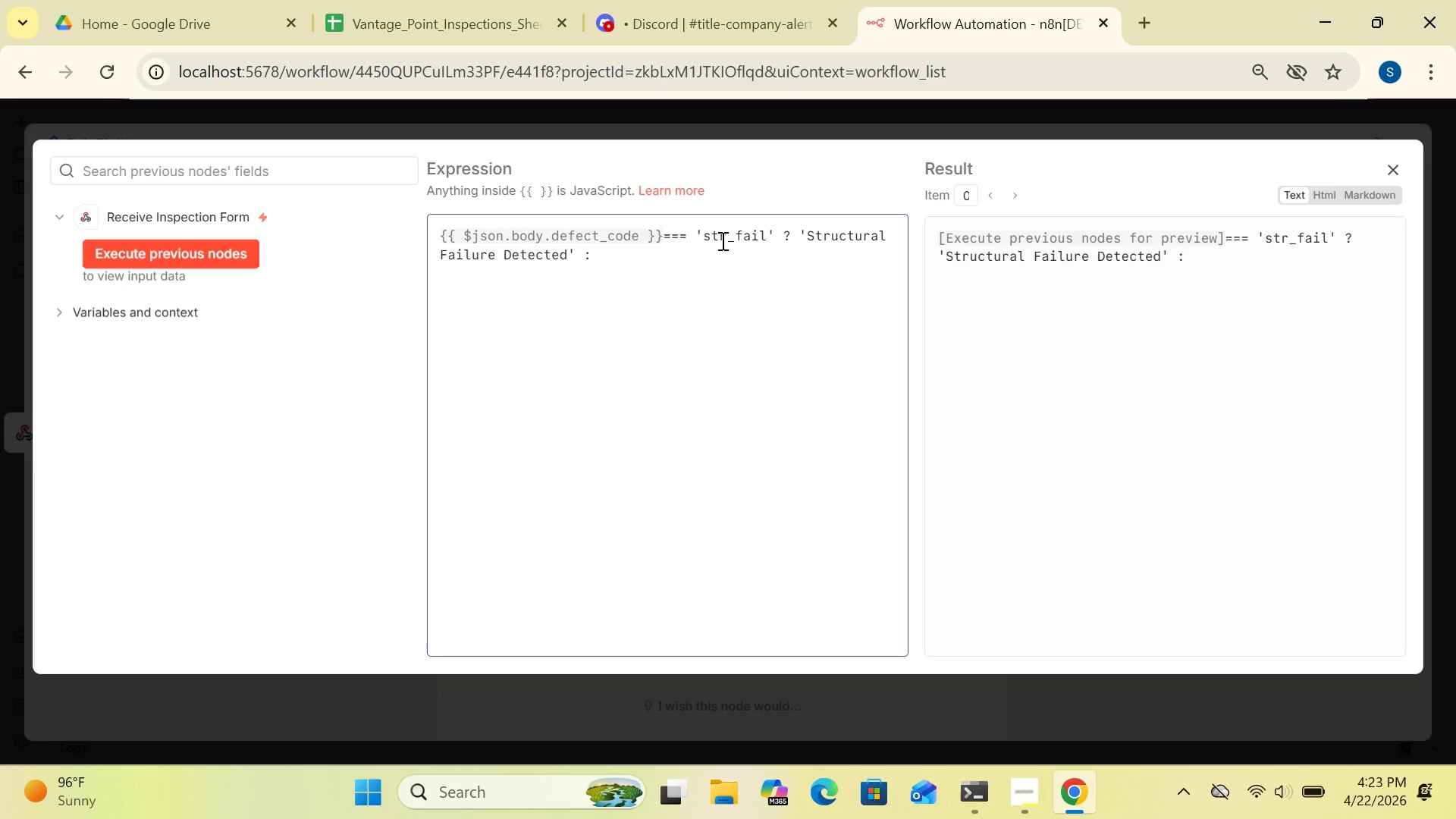 
type($json)
 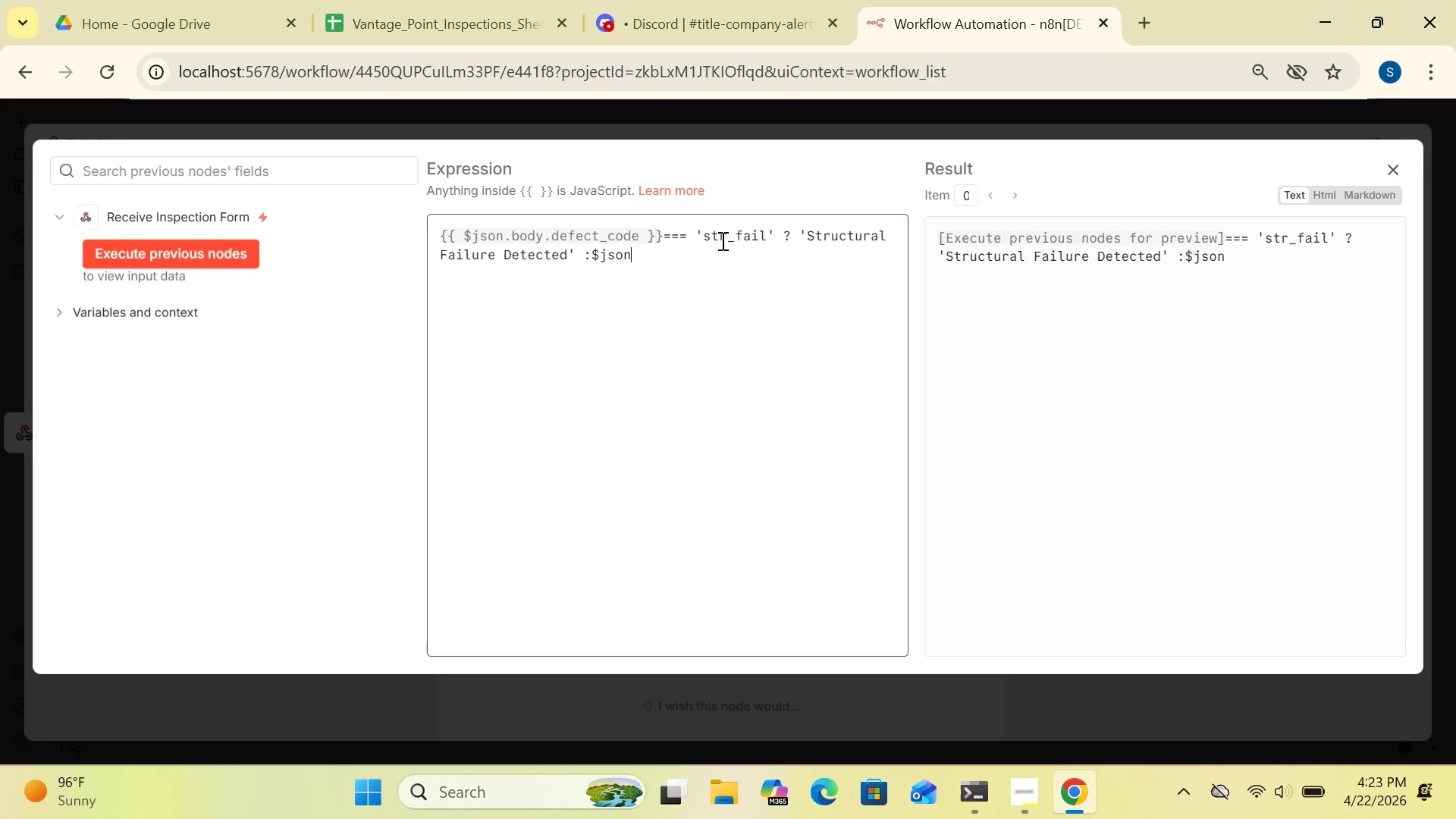 
wait(10.33)
 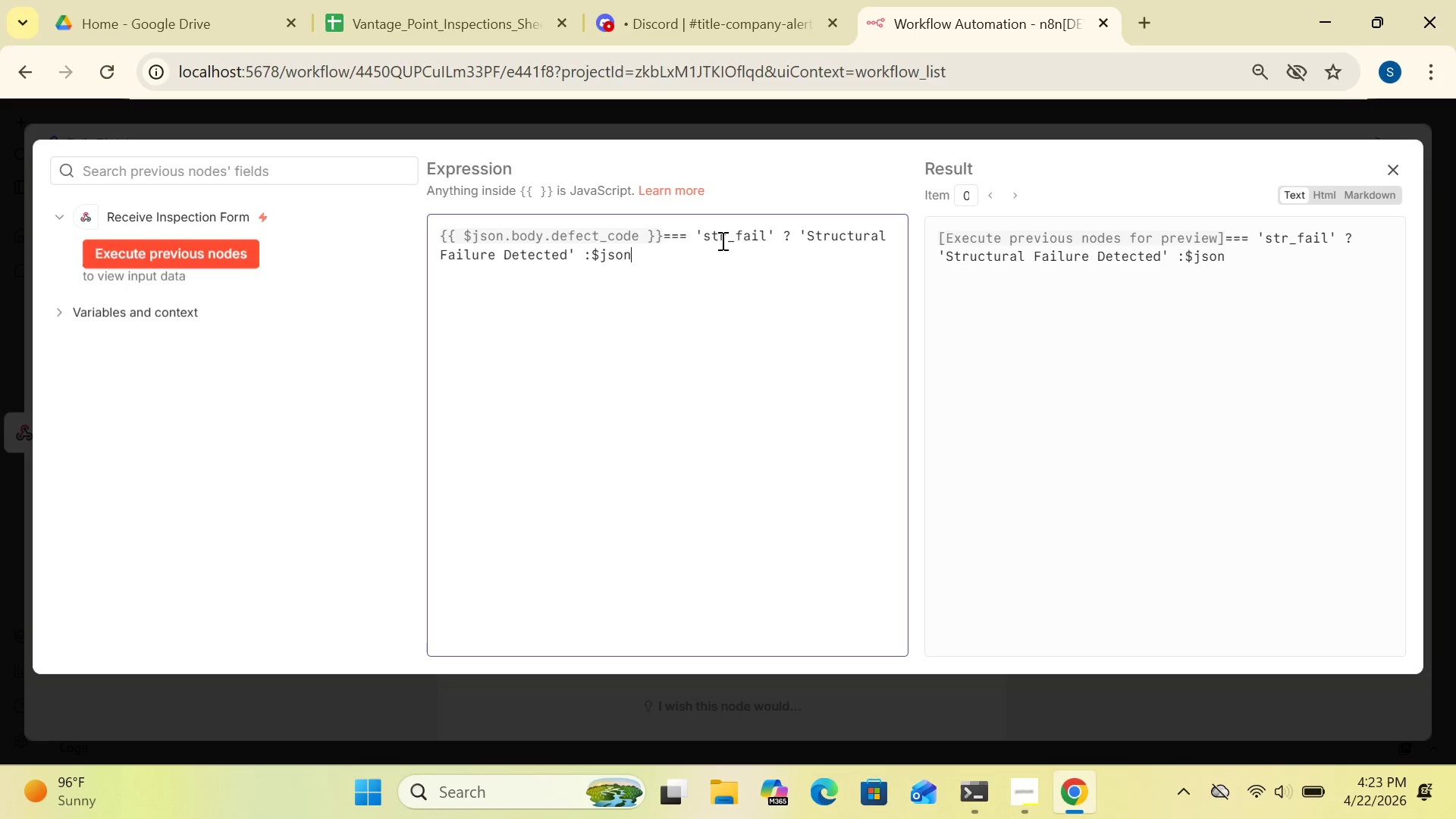 
left_click([584, 256])
 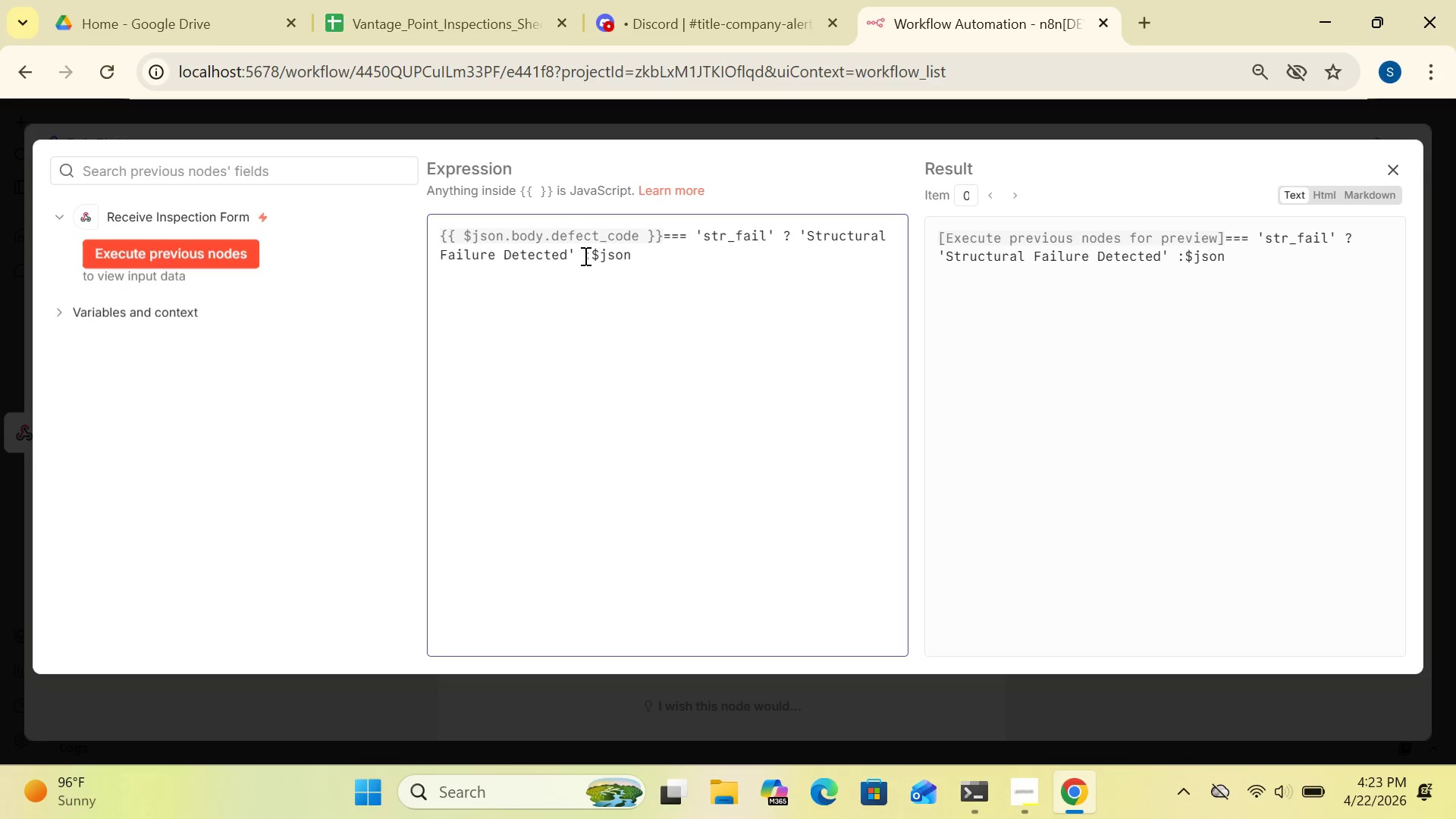 
key(Backspace)
 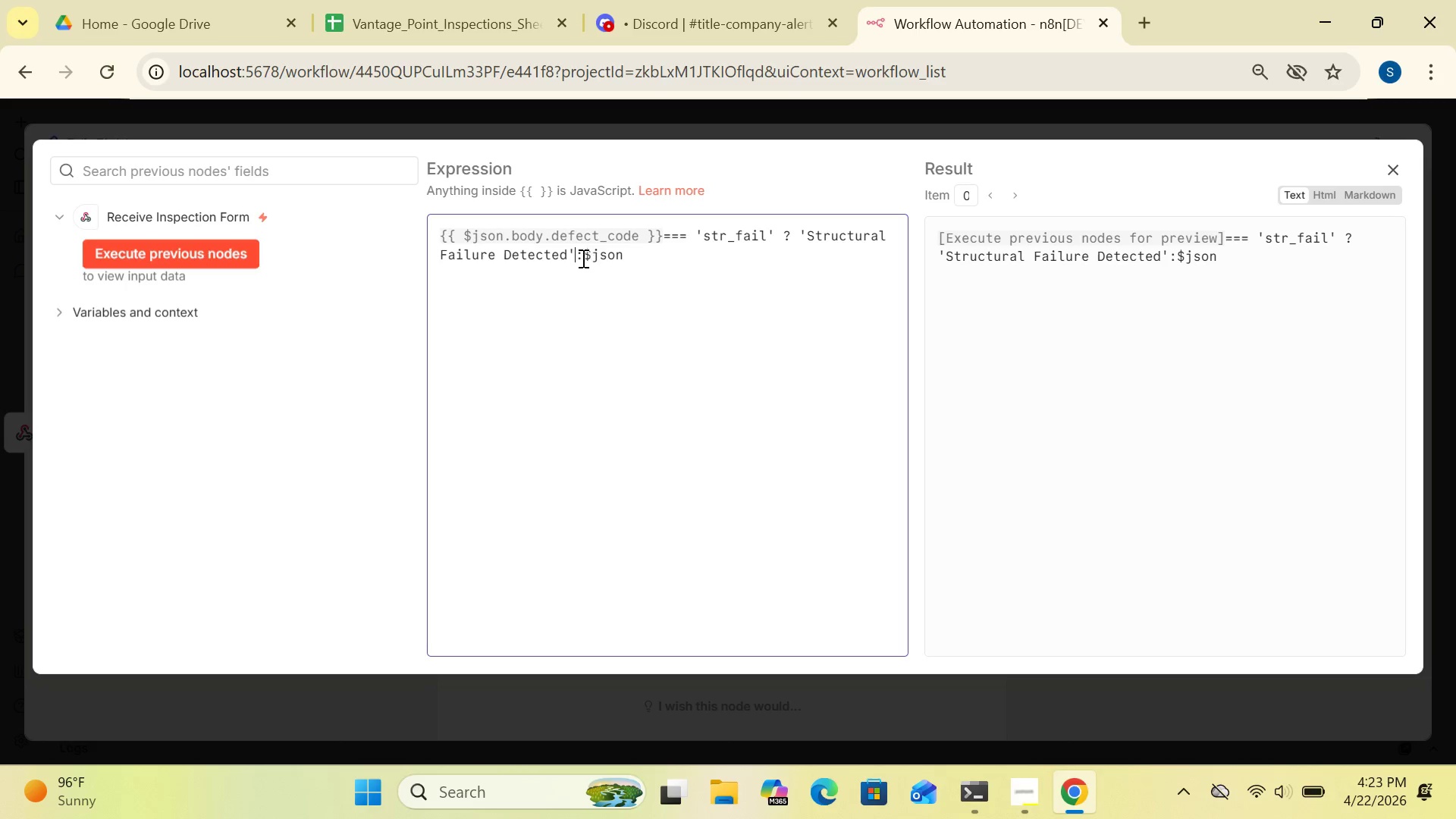 
left_click([582, 254])
 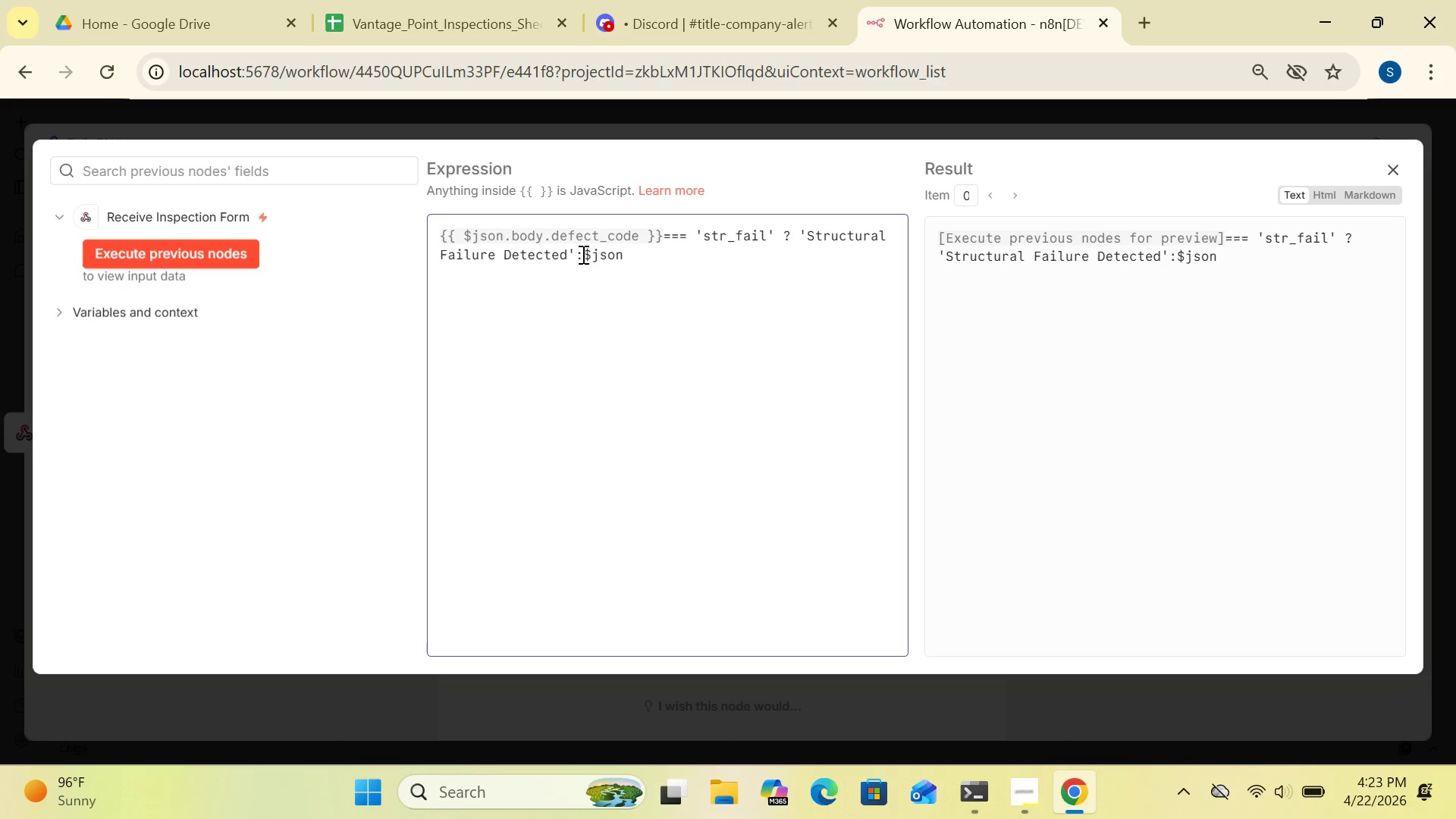 
key(Space)
 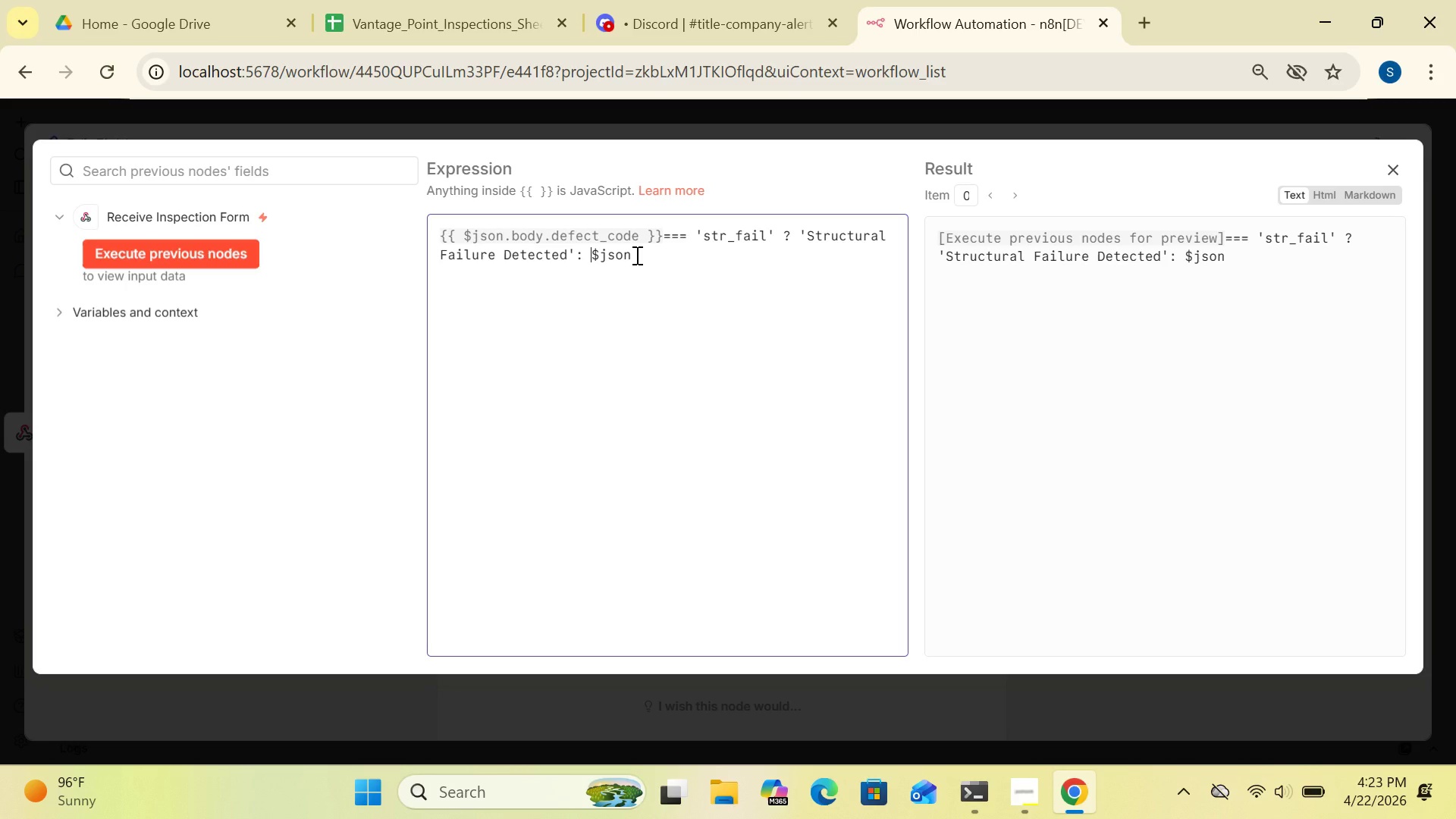 
left_click([635, 255])
 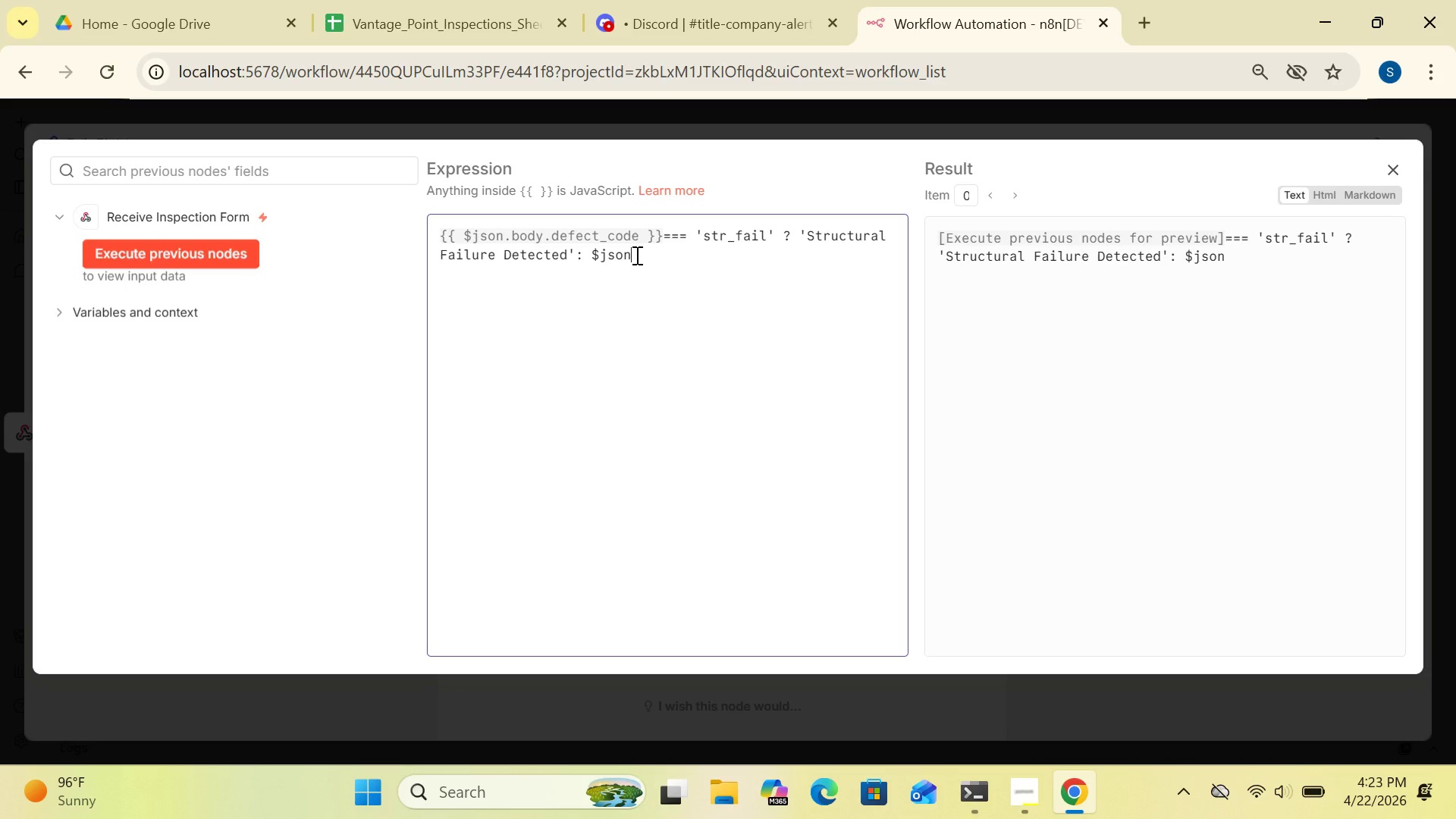 
wait(19.05)
 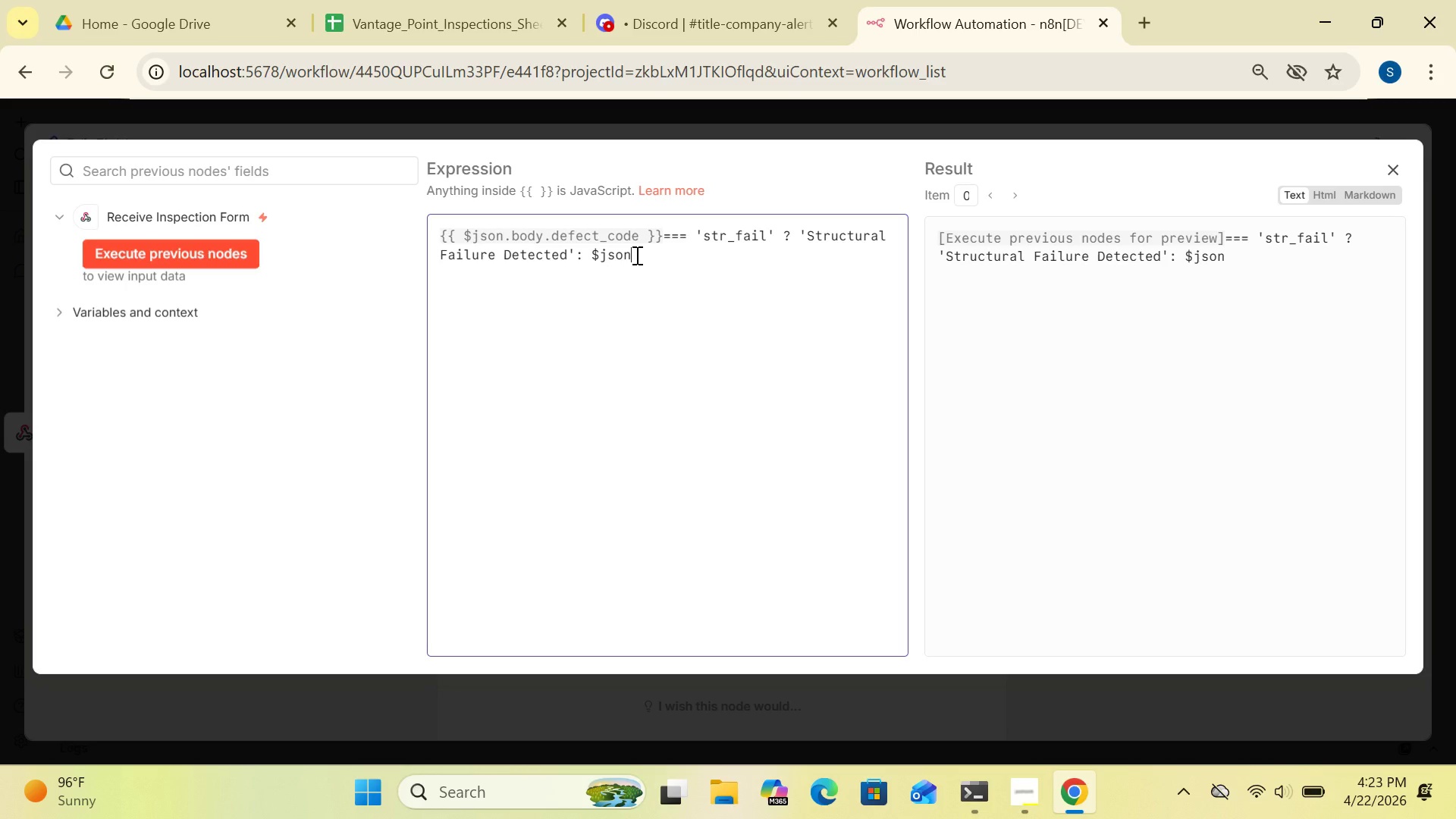 
type(.body.defect)
 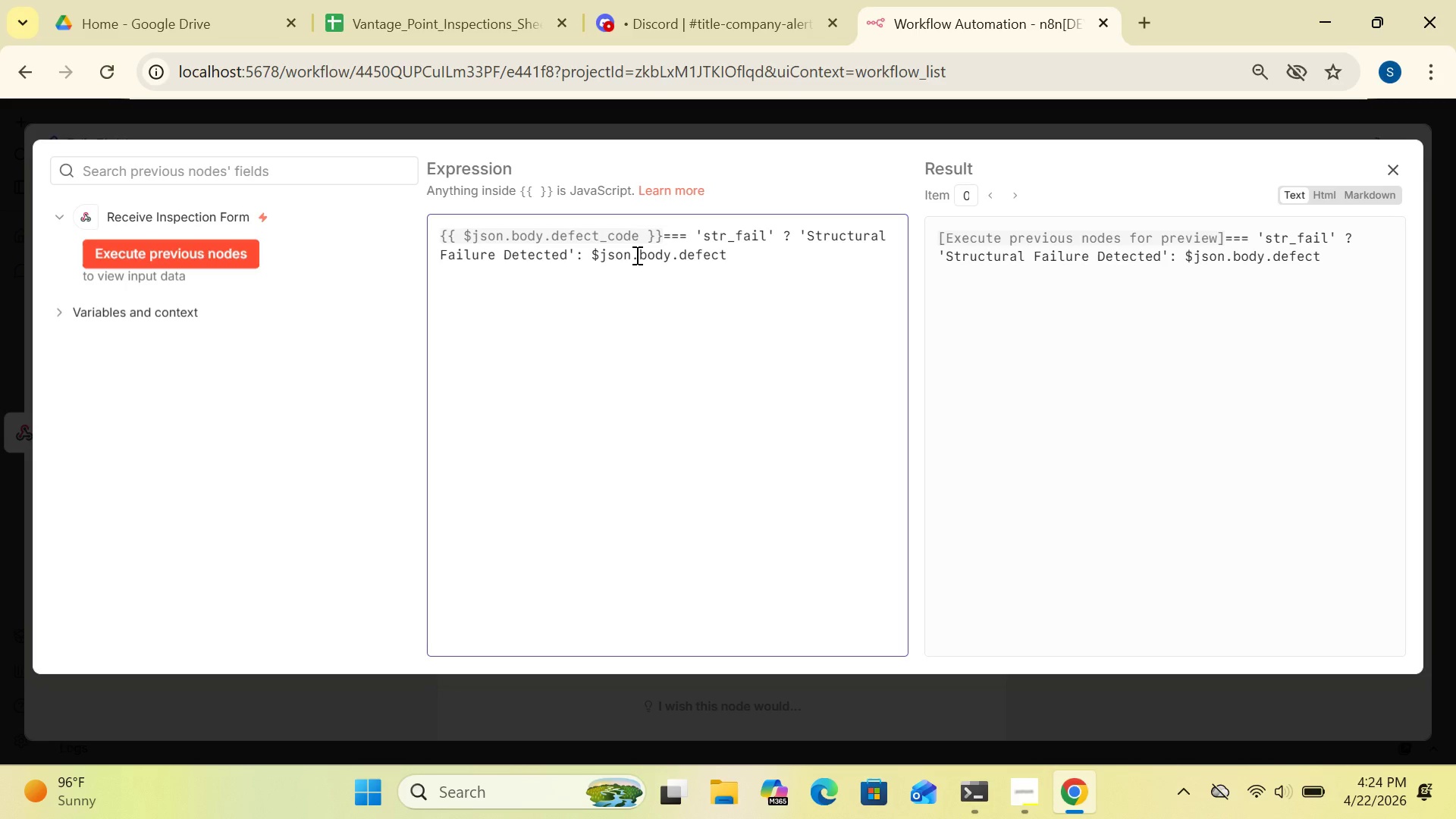 
type(_code=== )
 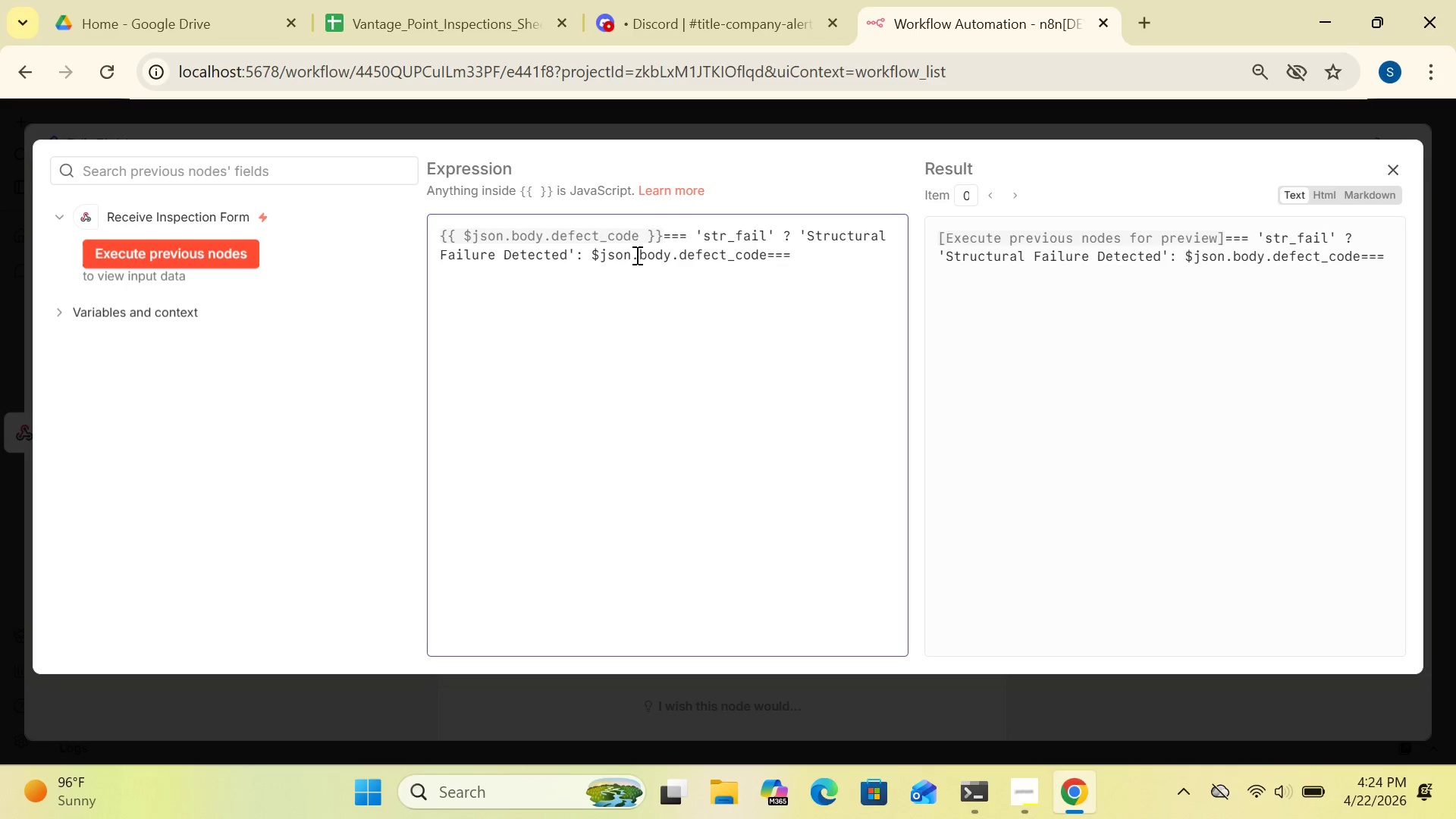 
type('minor)
 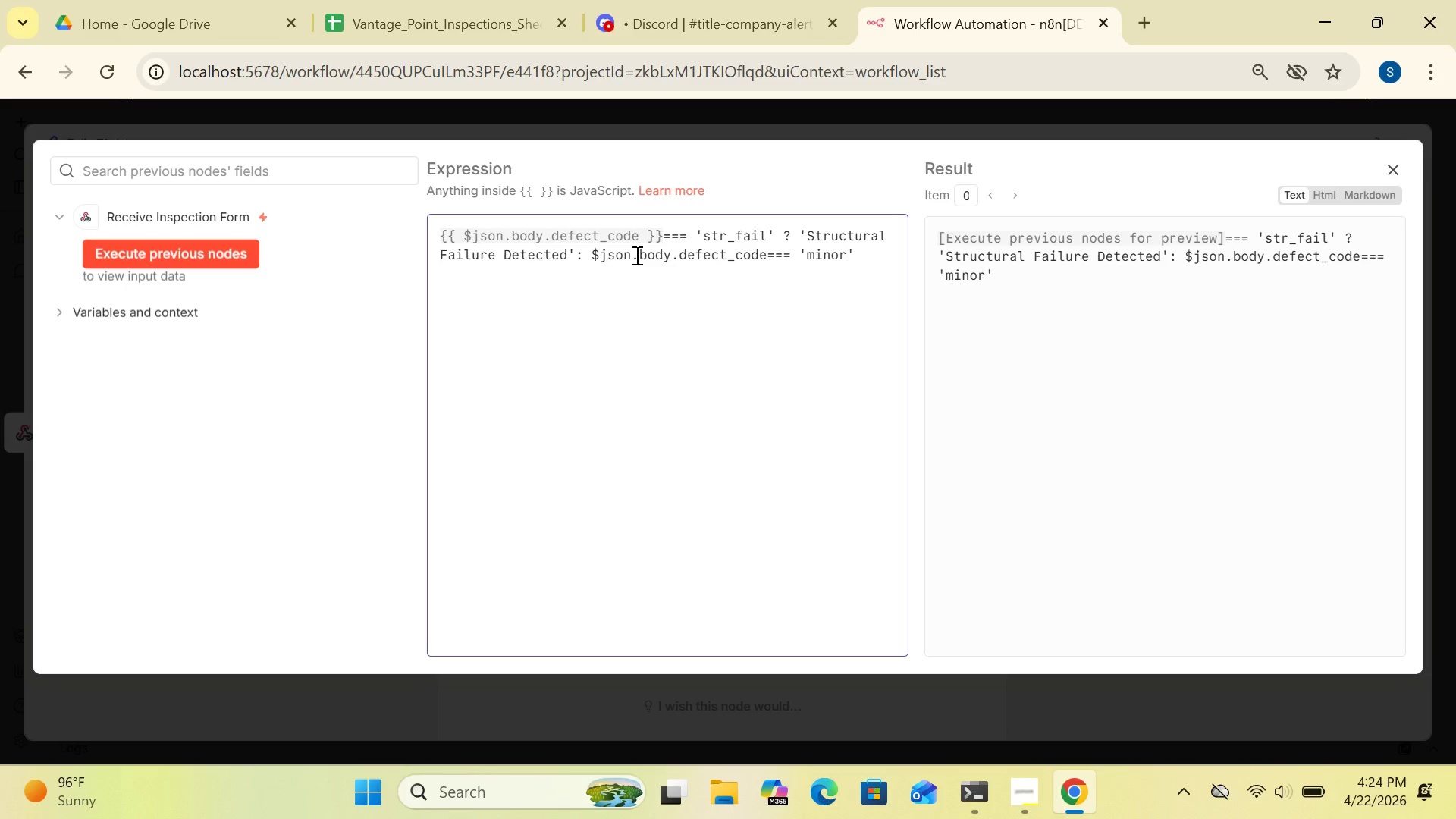 
wait(5.42)
 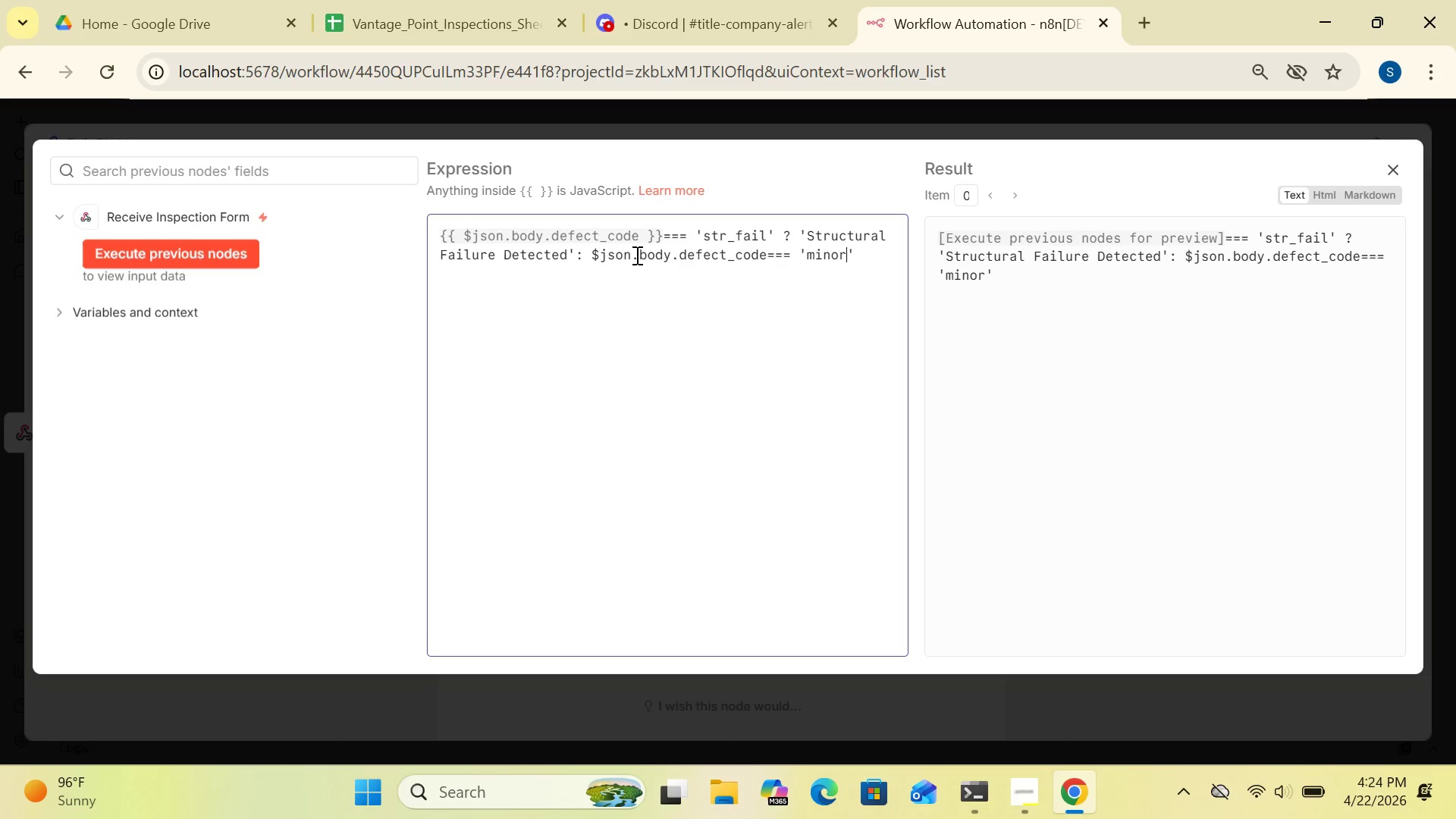 
type(_crack)
 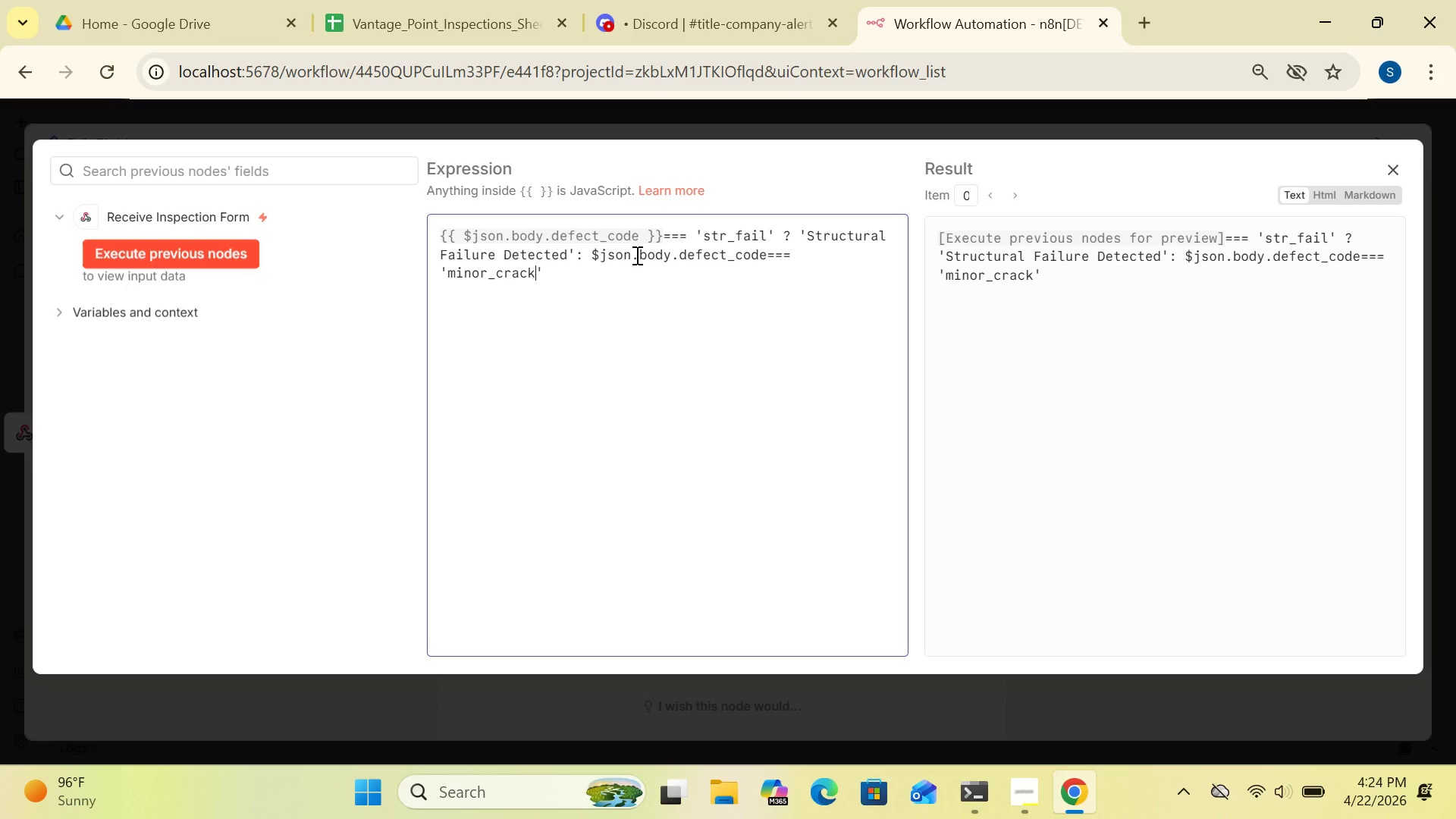 
wait(9.51)
 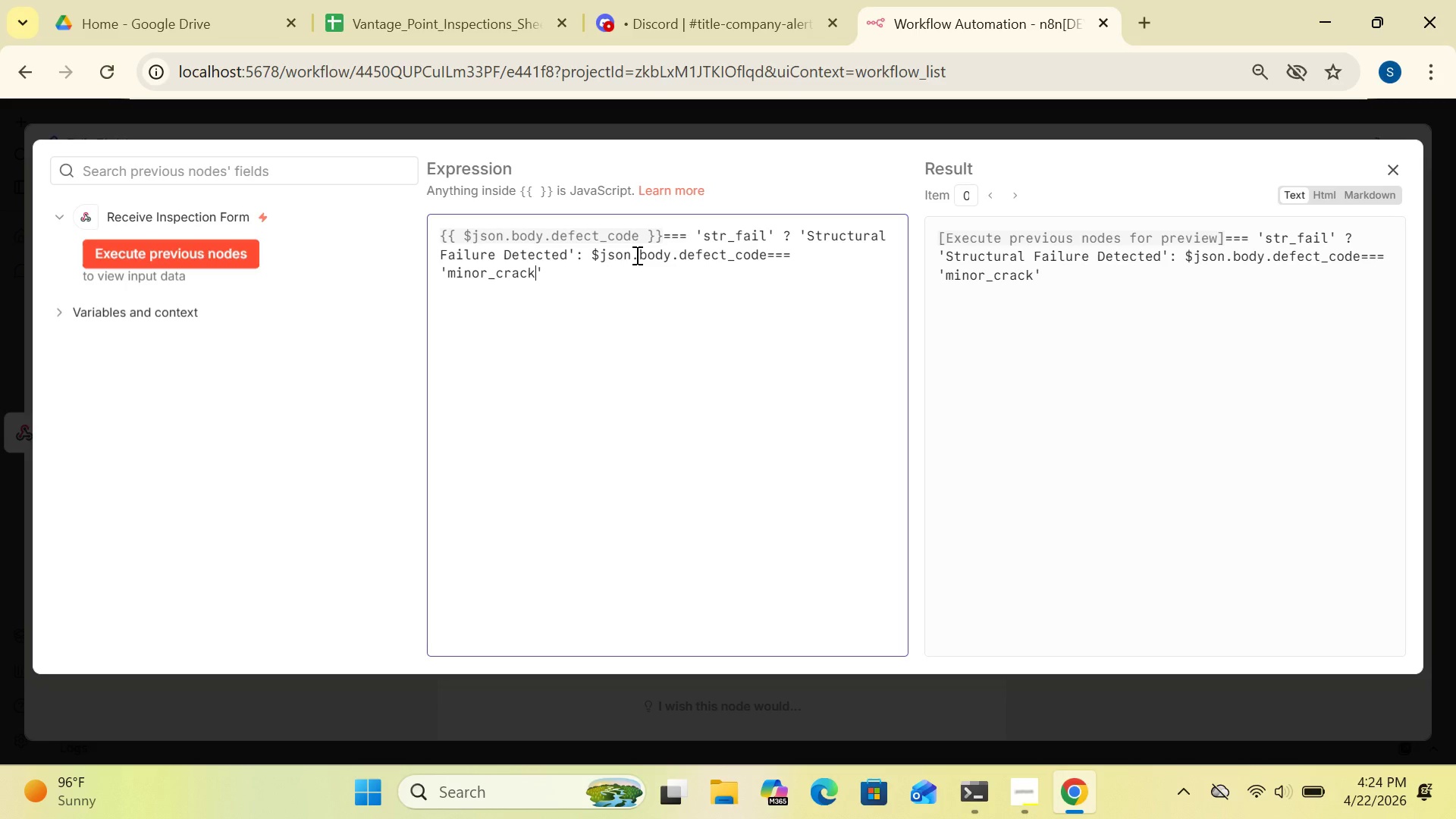 
left_click([554, 278])
 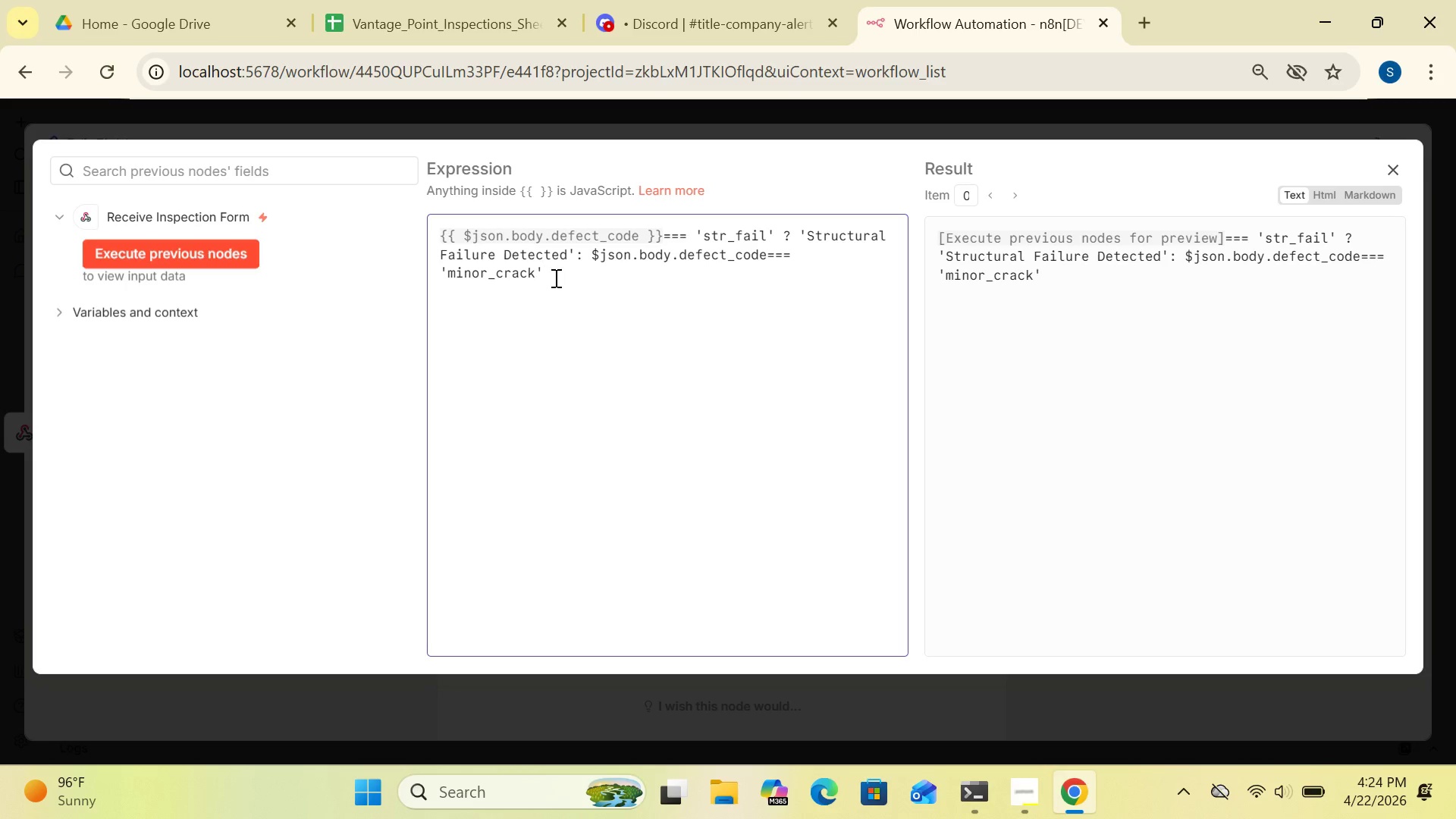 
key(Space)
 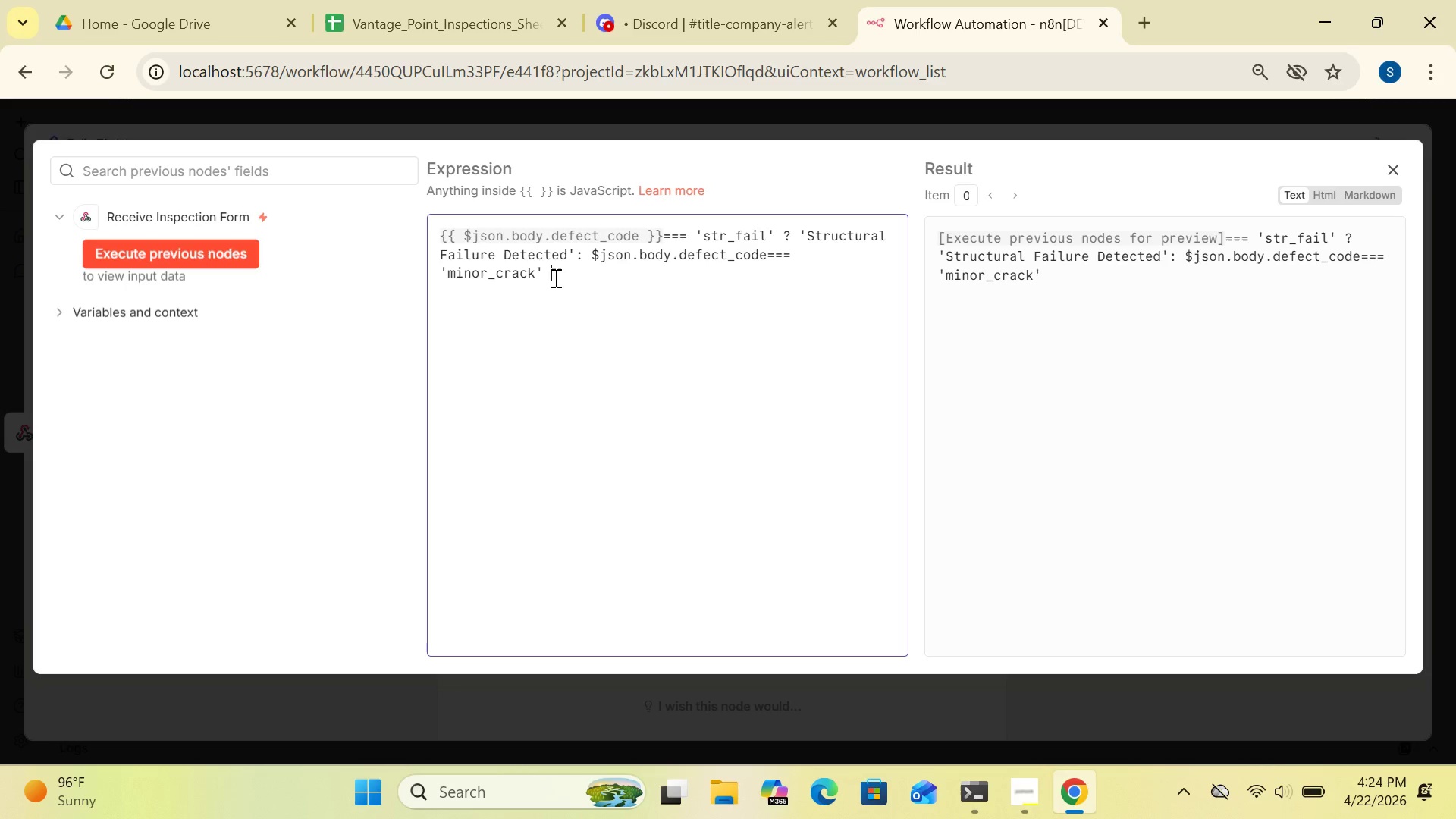 
key(Shift+Slash)
 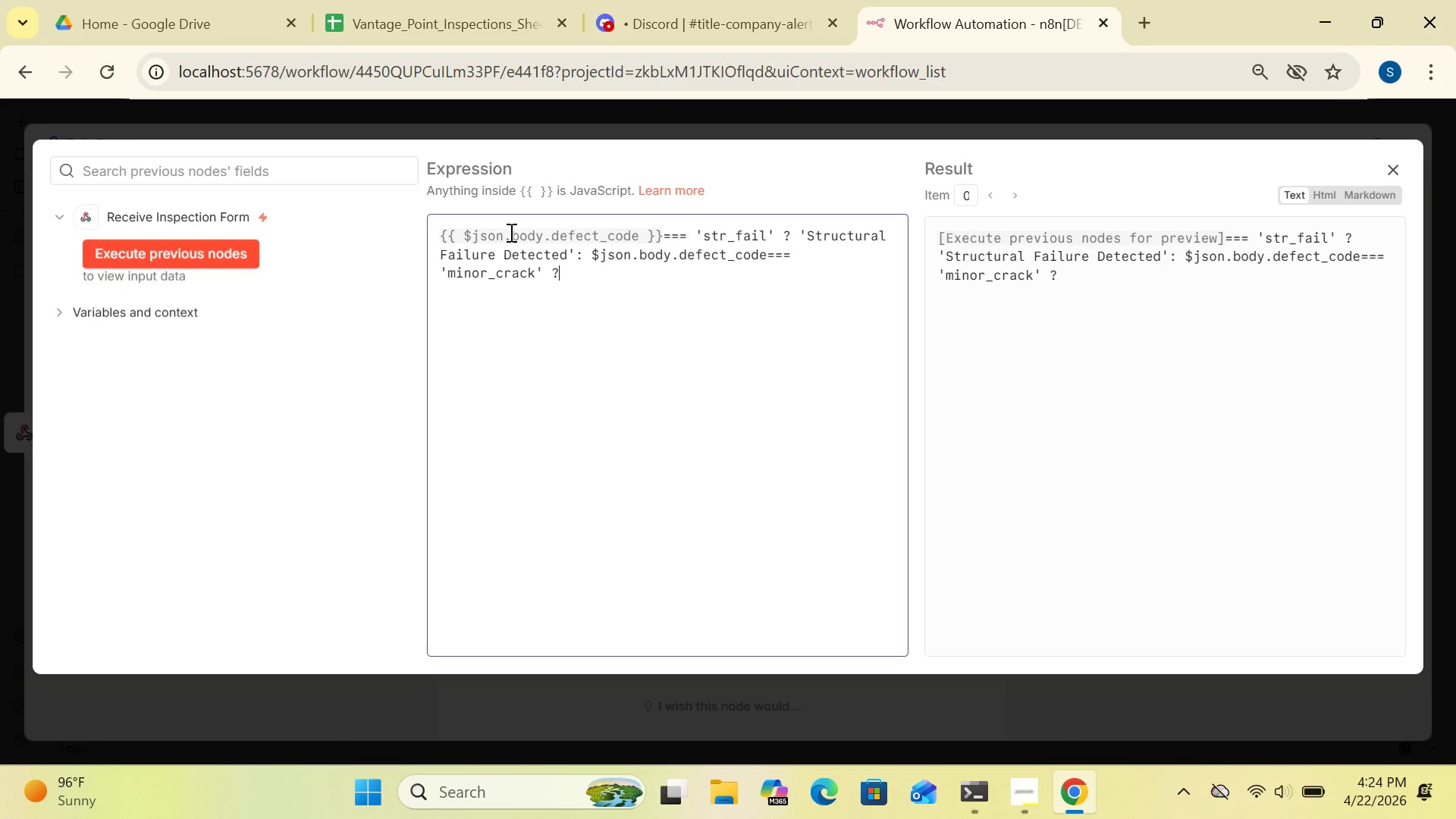 
wait(15.84)
 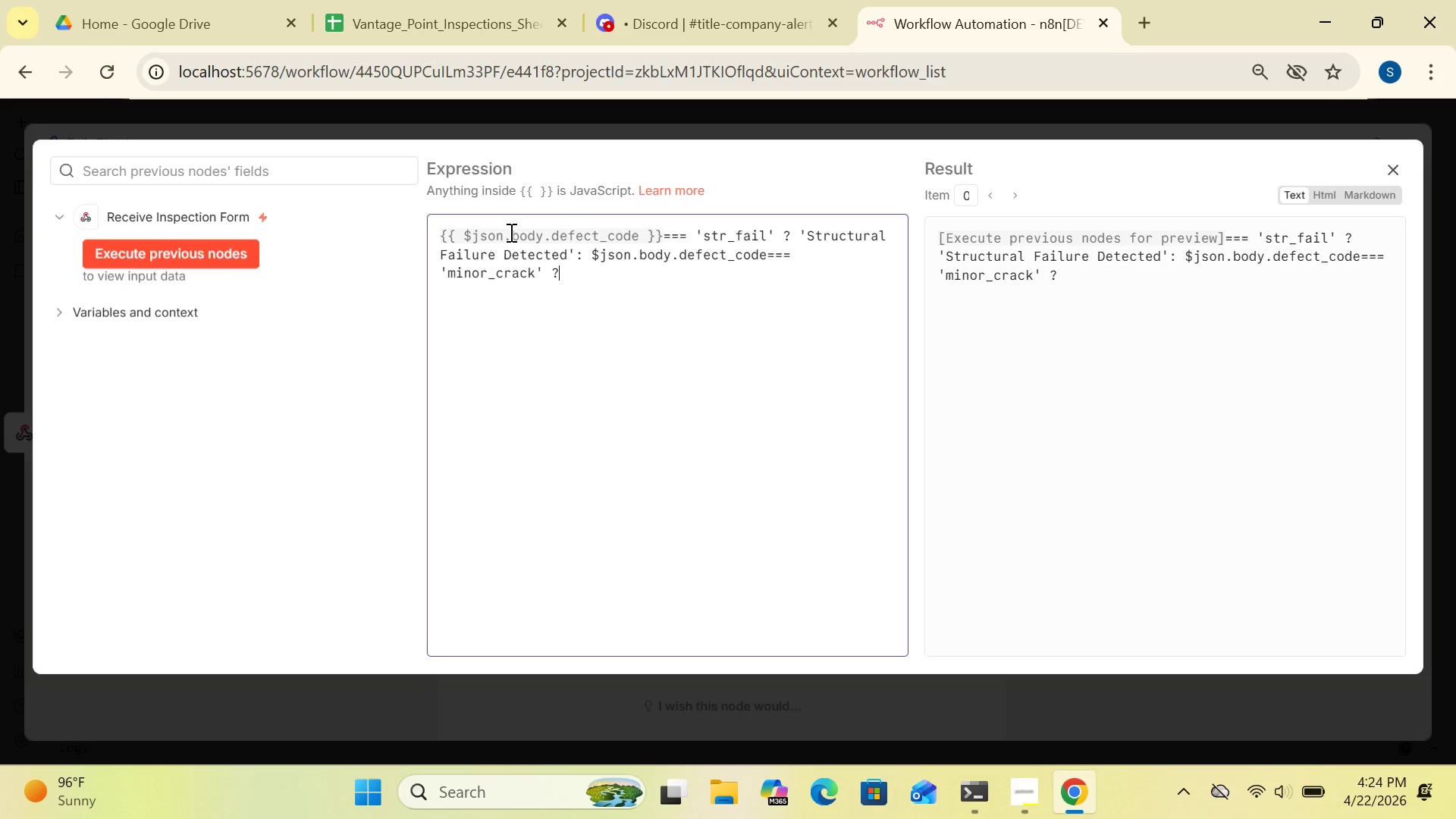 
left_click([765, 253])
 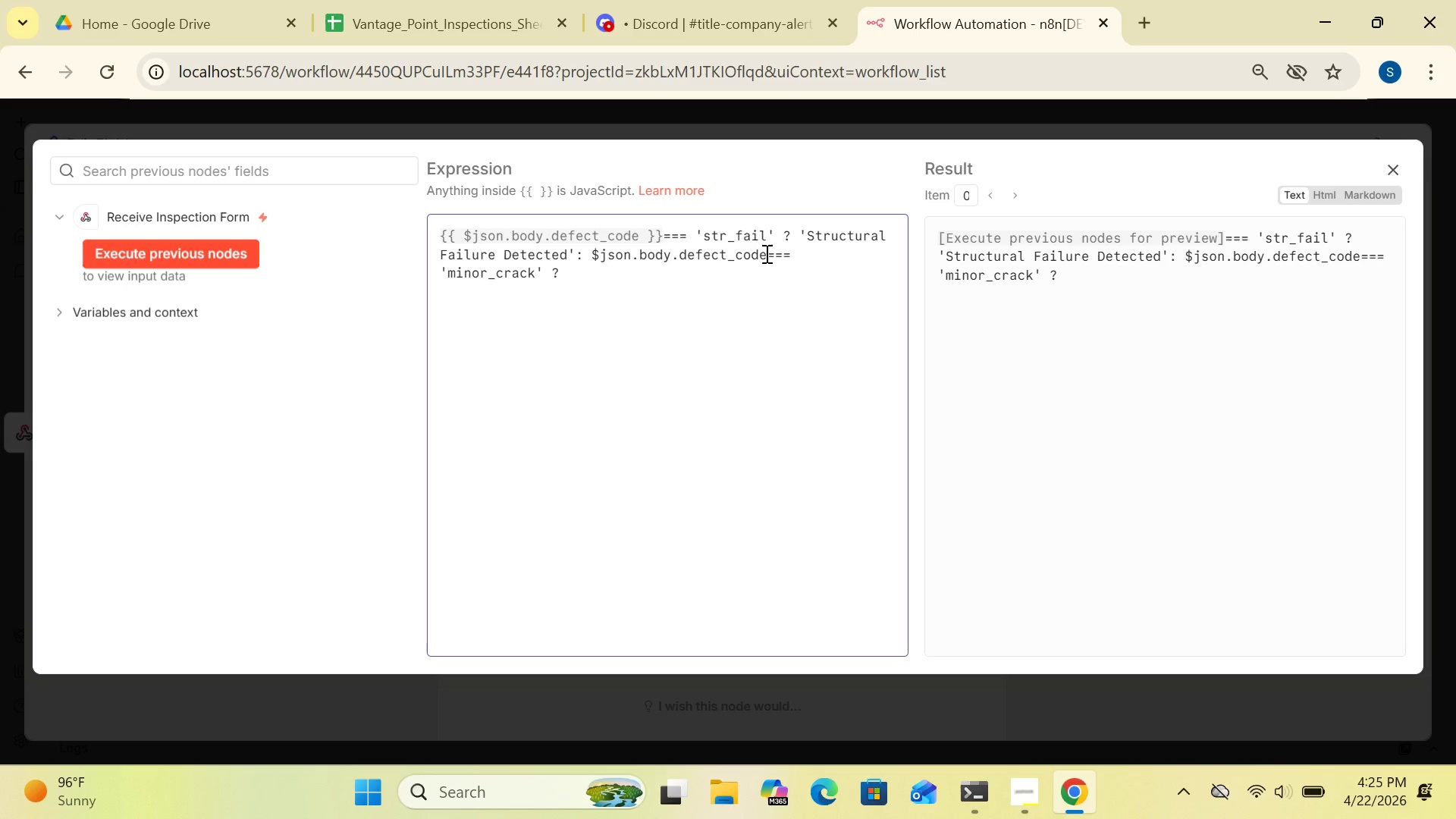 
left_click([765, 253])
 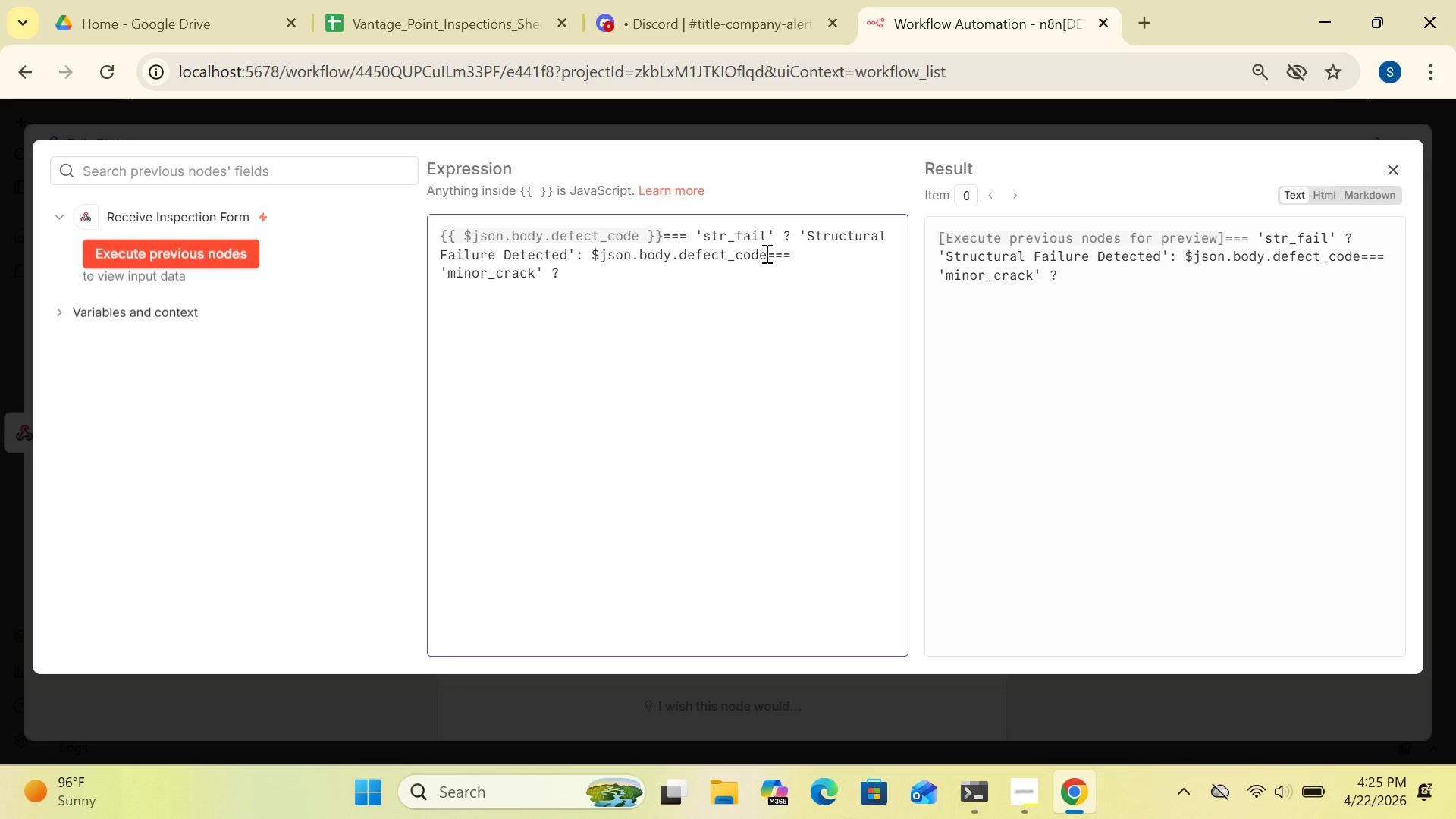 
key(Space)
 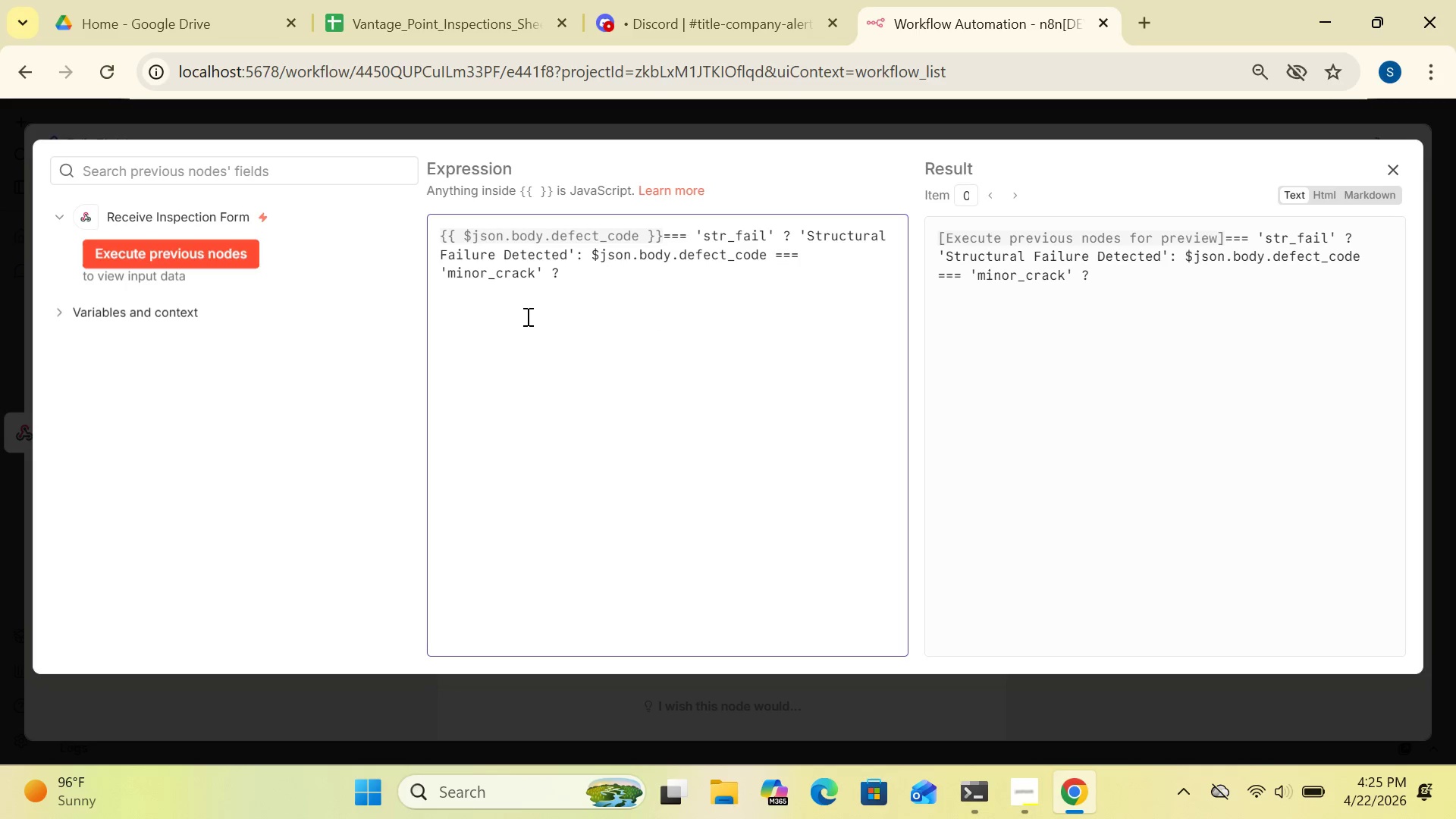 
wait(13.92)
 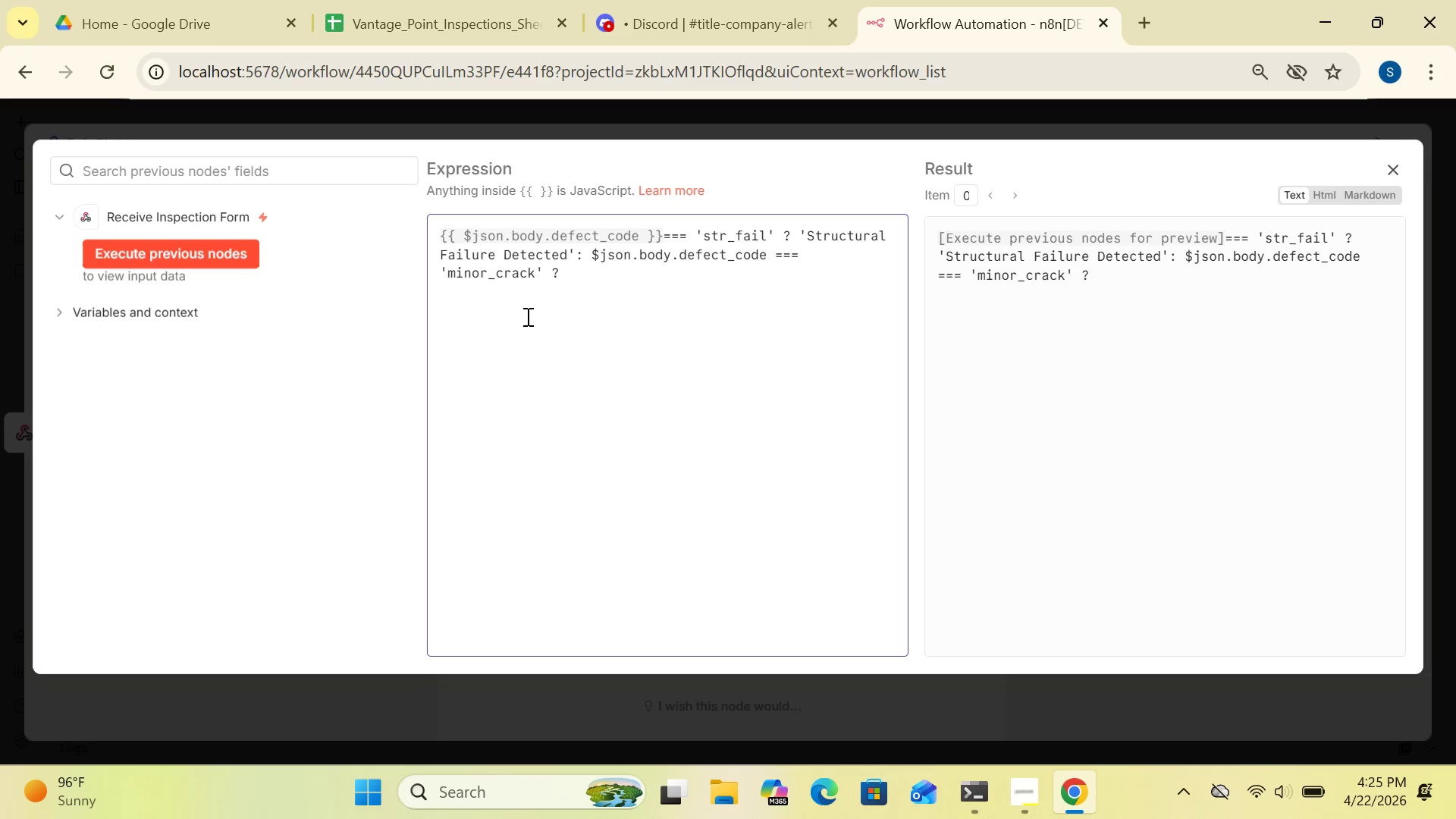 
left_click([568, 273])
 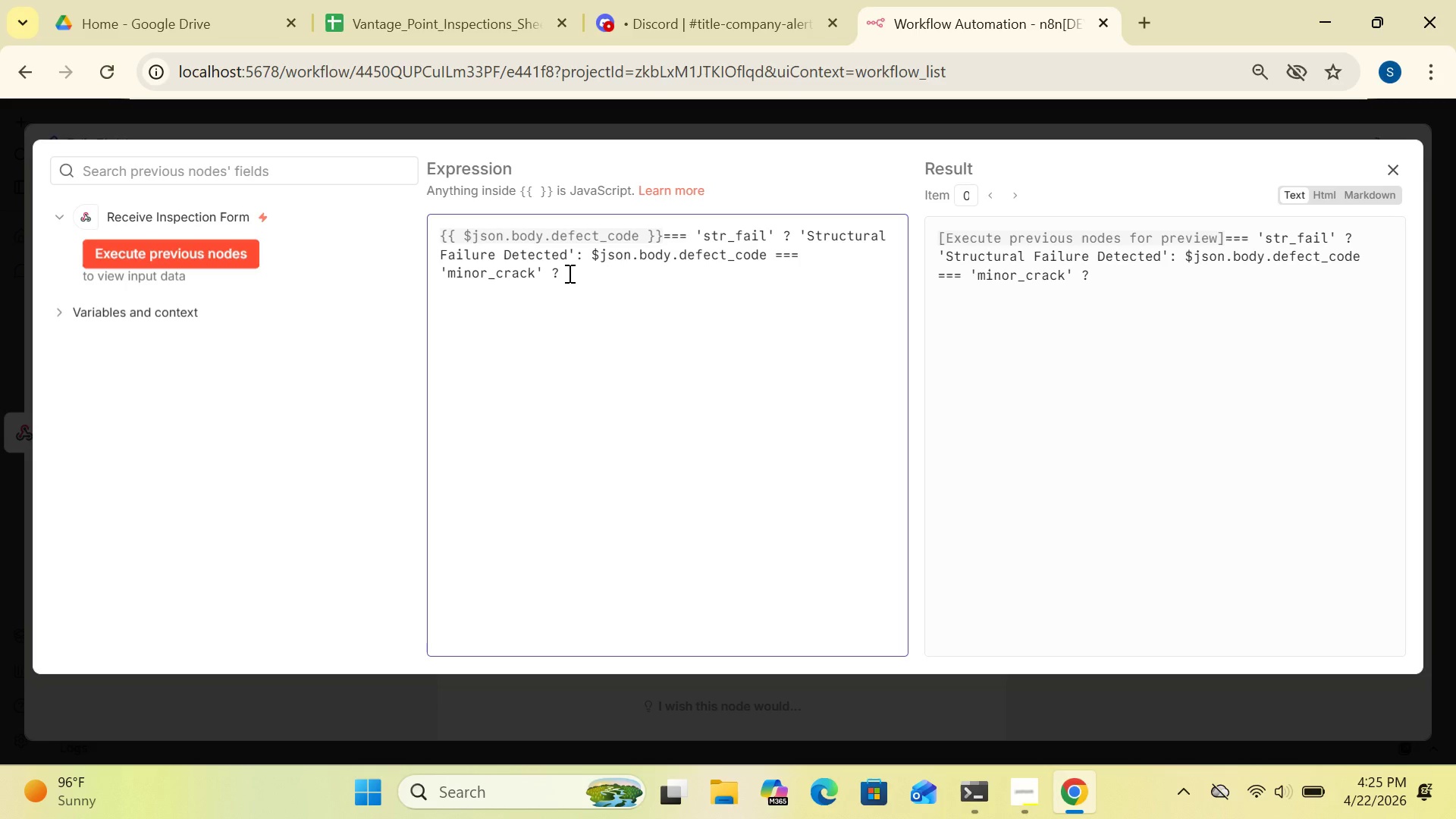 
wait(5.02)
 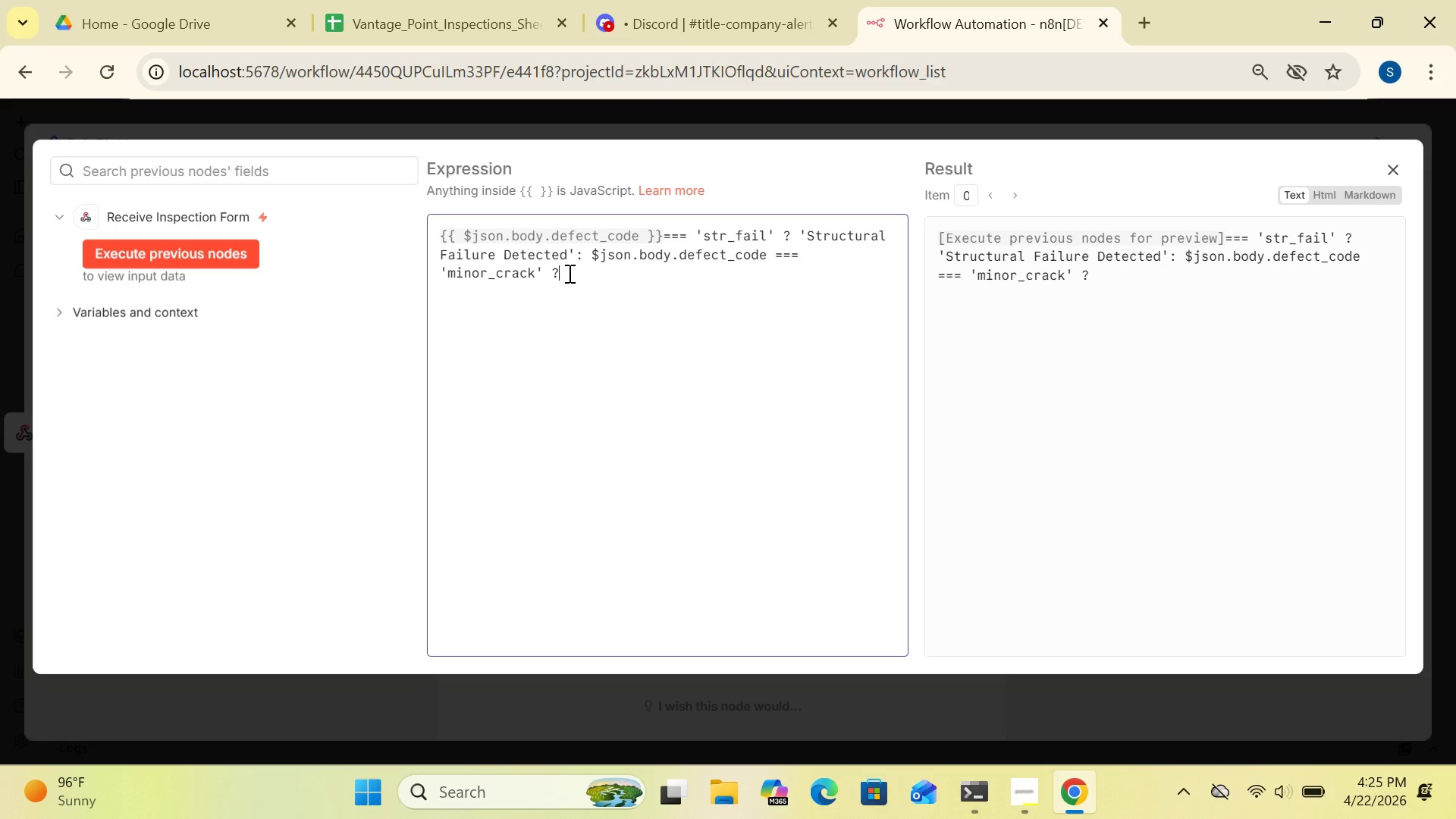 
key(Space)
 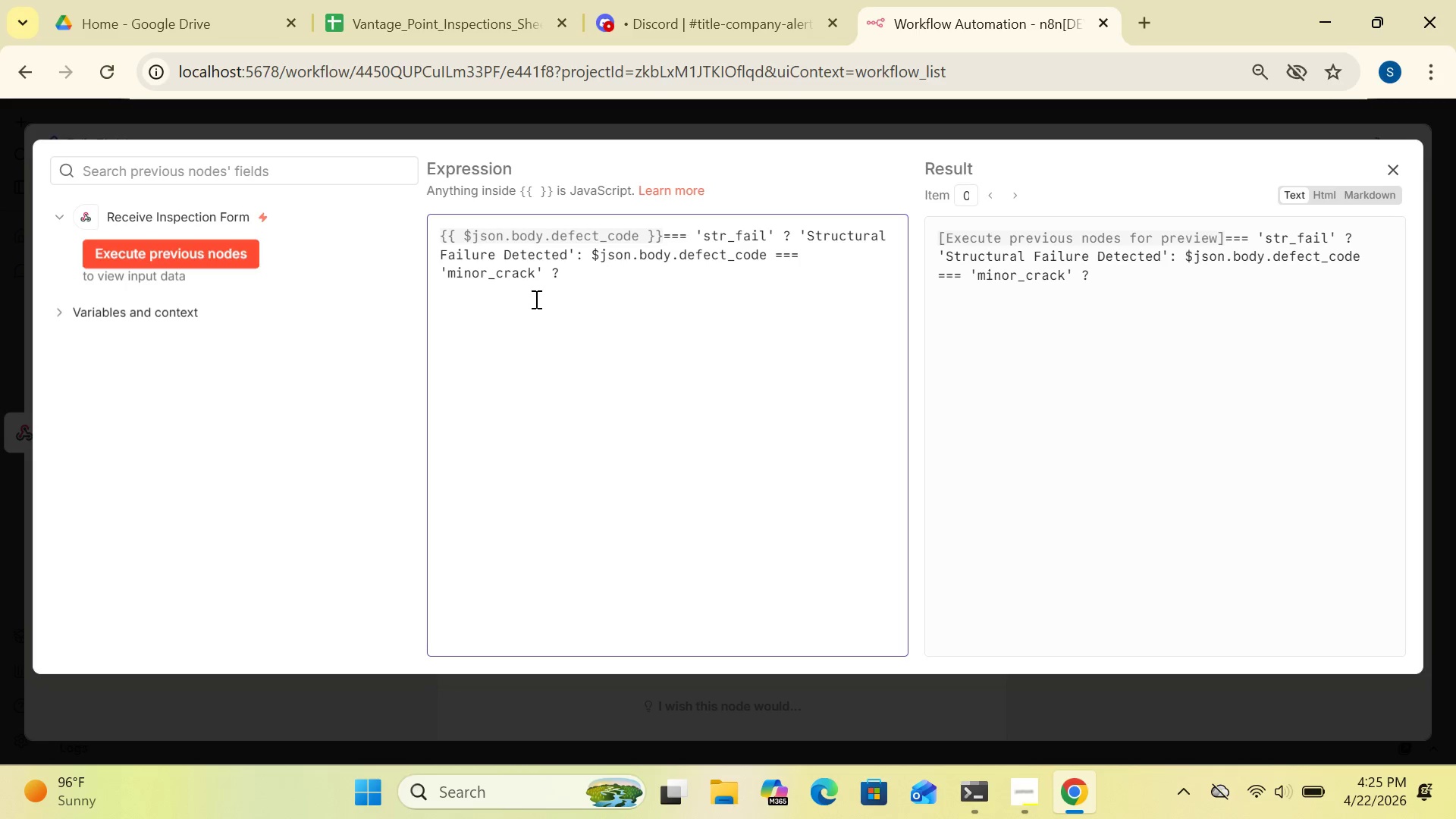 
wait(28.25)
 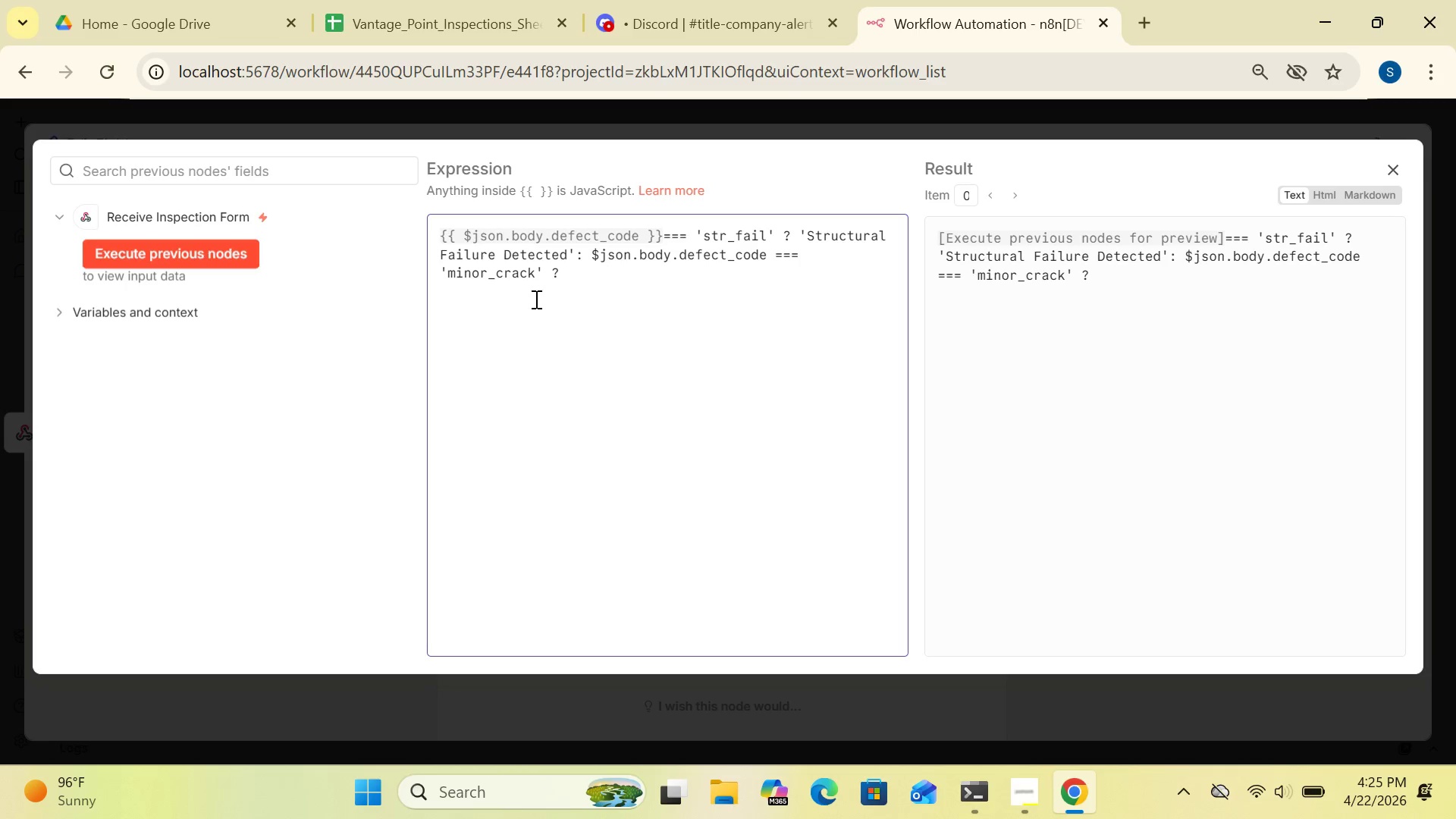 
key(Quote)
 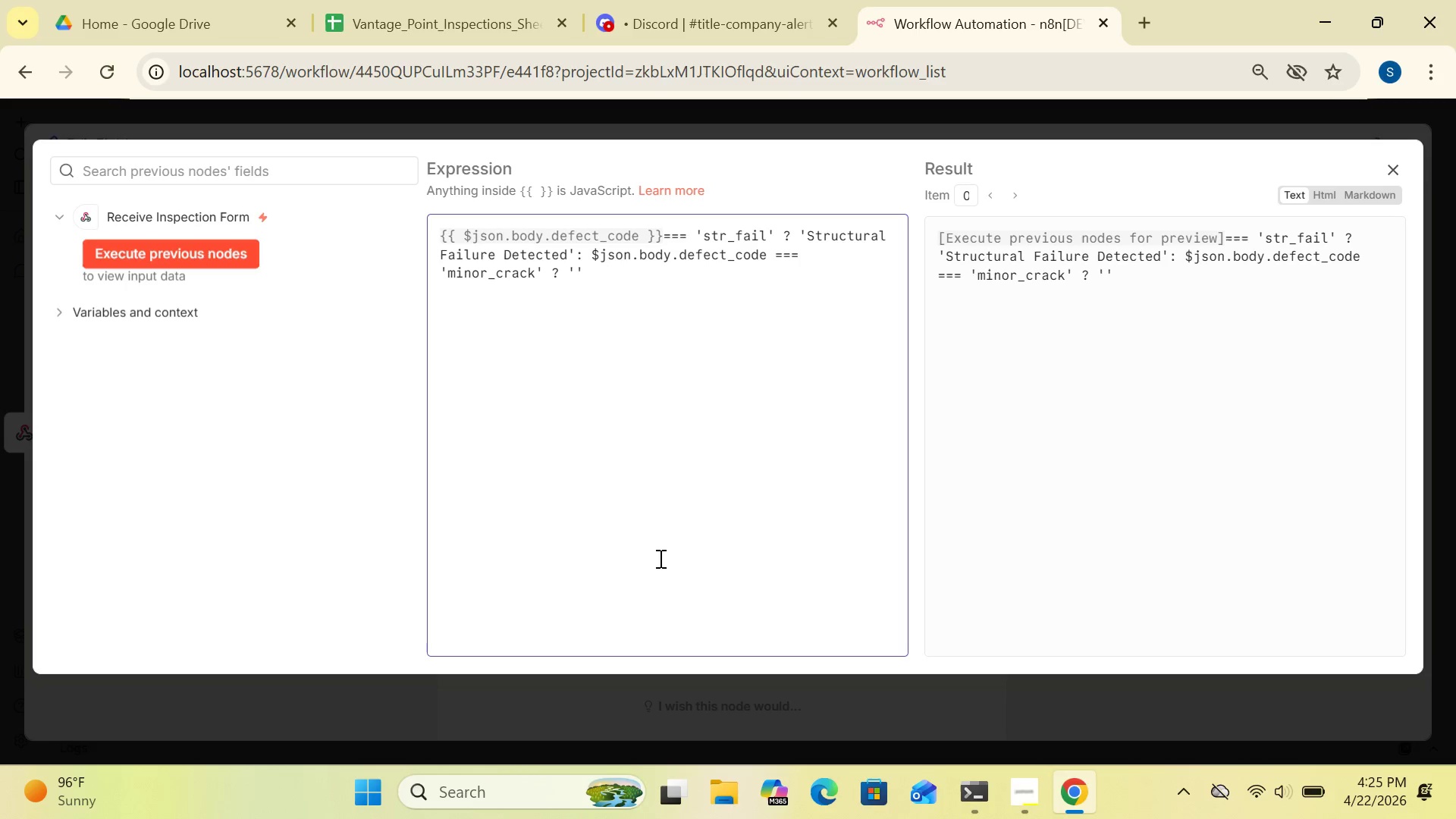 
type(Minor Foundation CRACK)
key(Backspace)
key(Backspace)
key(Backspace)
key(Backspace)
type(rack)
 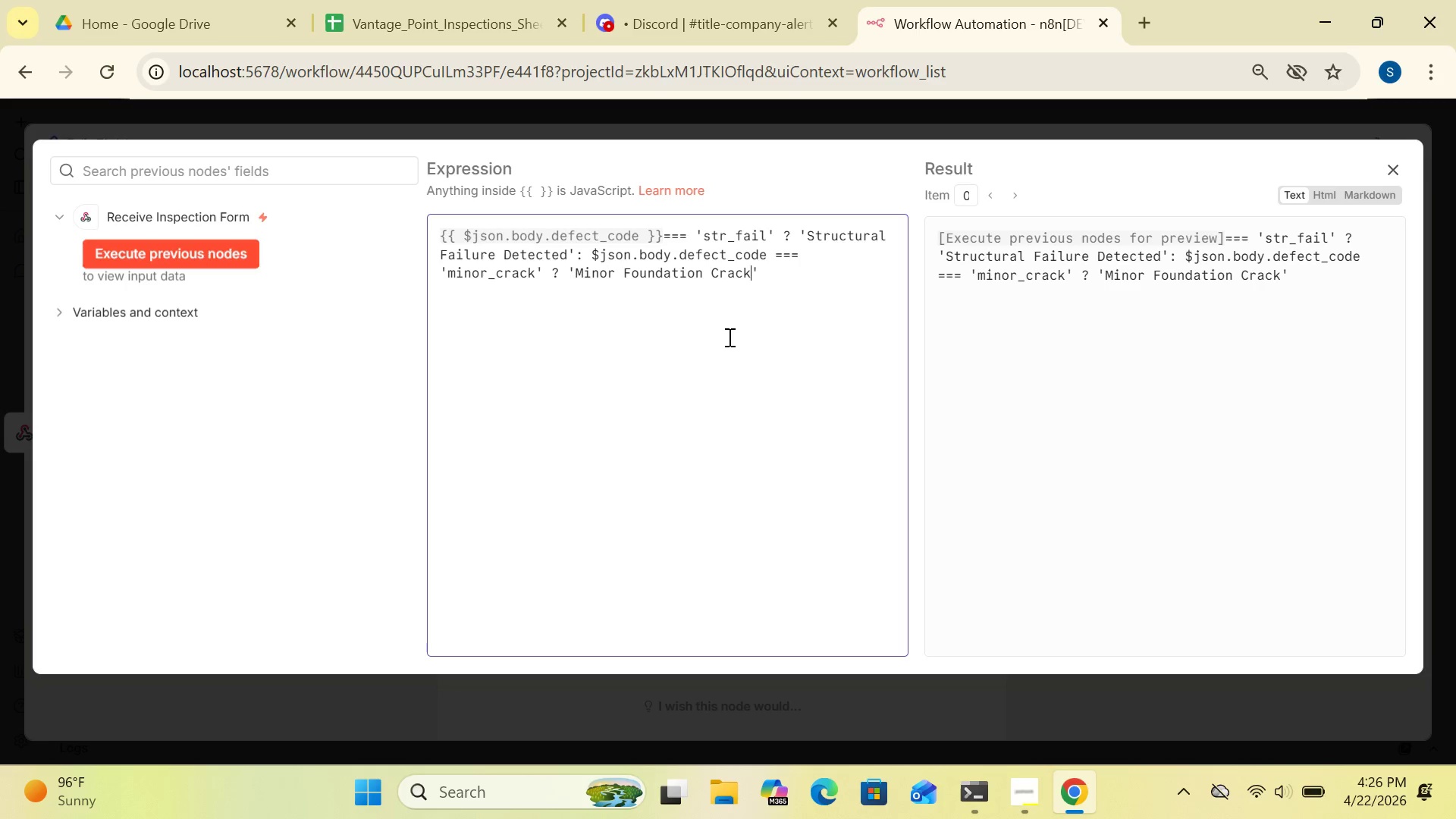 
wait(7.39)
 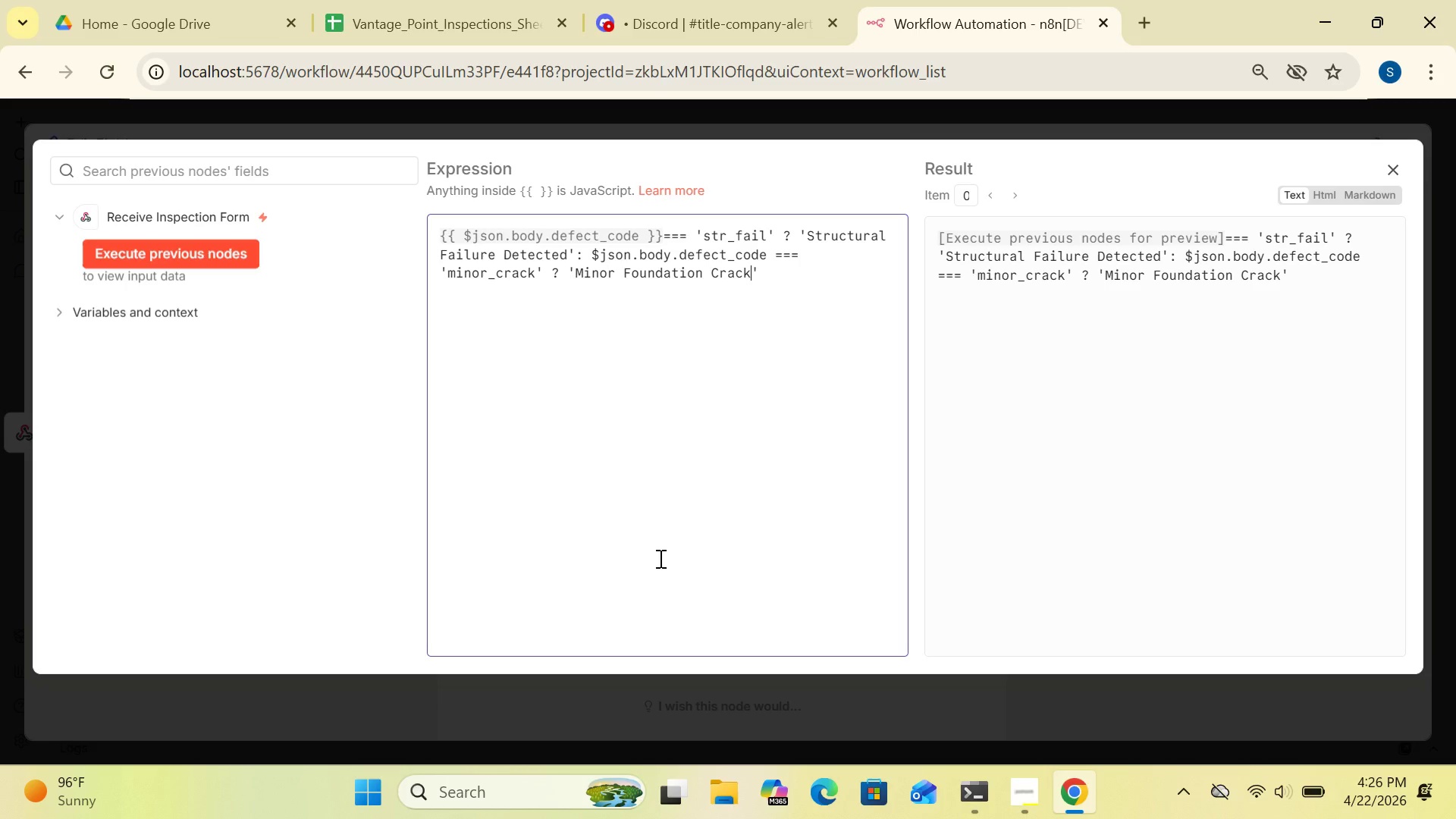 
left_click([767, 272])
 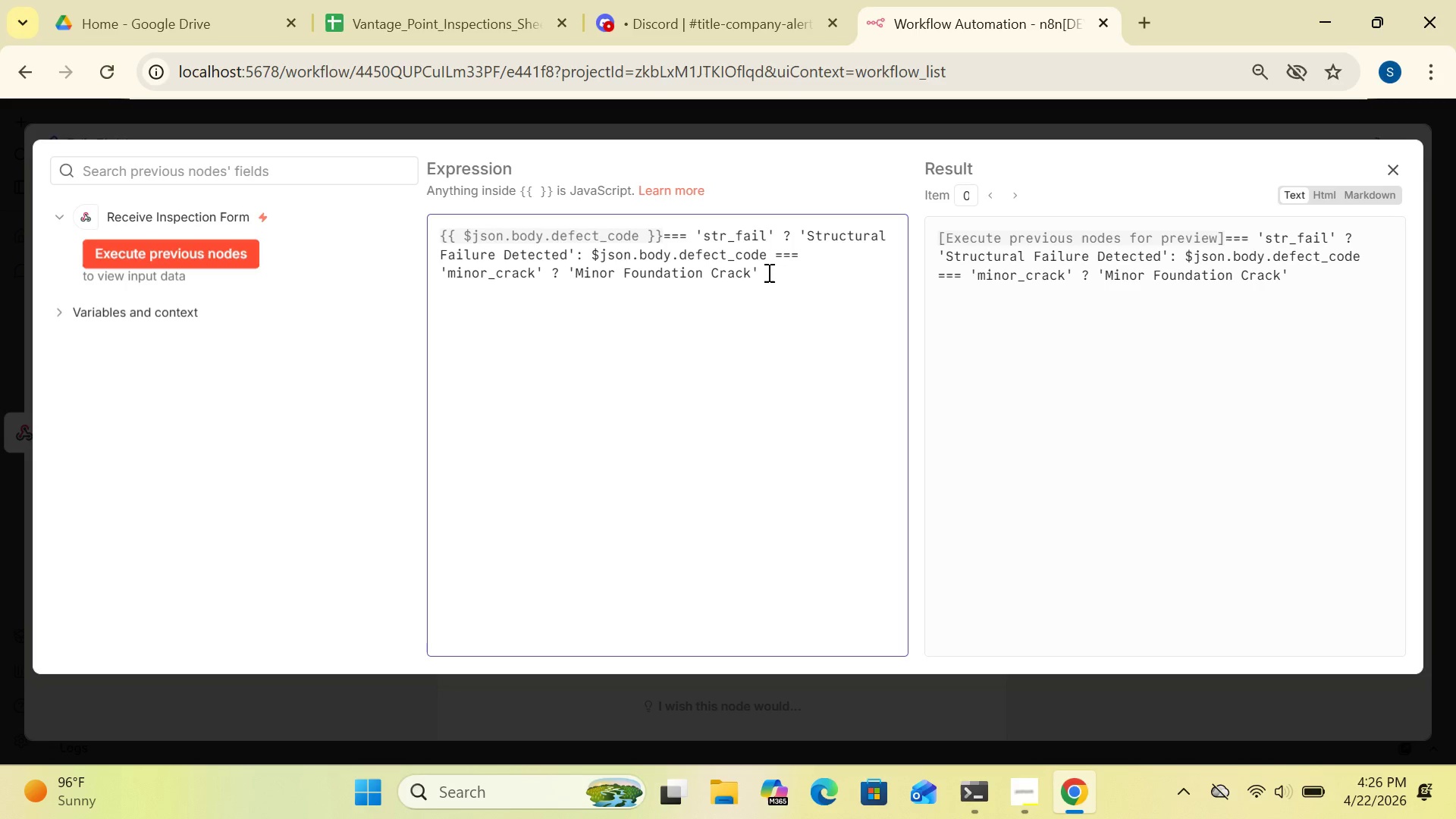 
key(Semicolon)
 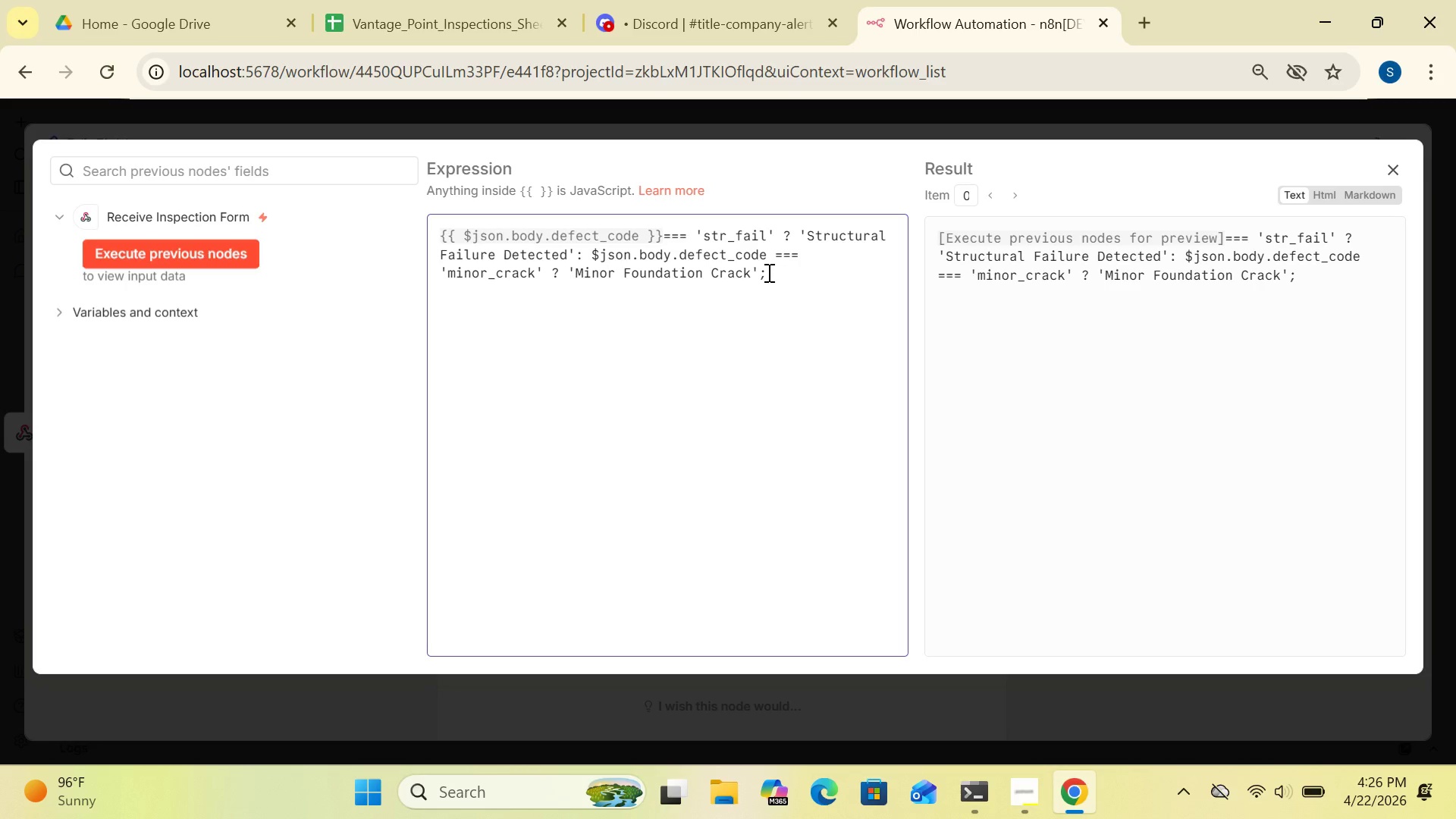 
key(Backspace)
 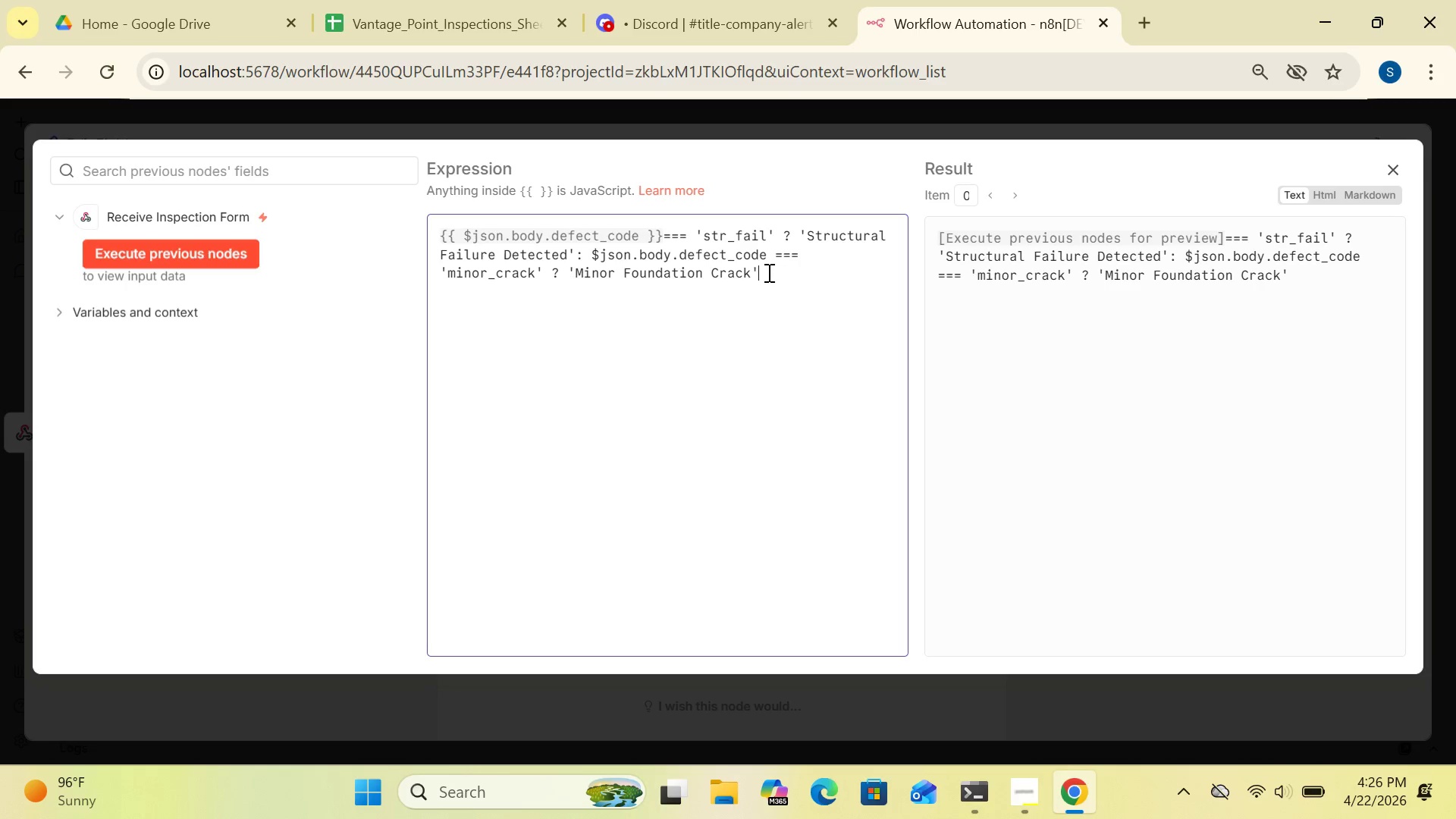 
key(Shift+Semicolon)
 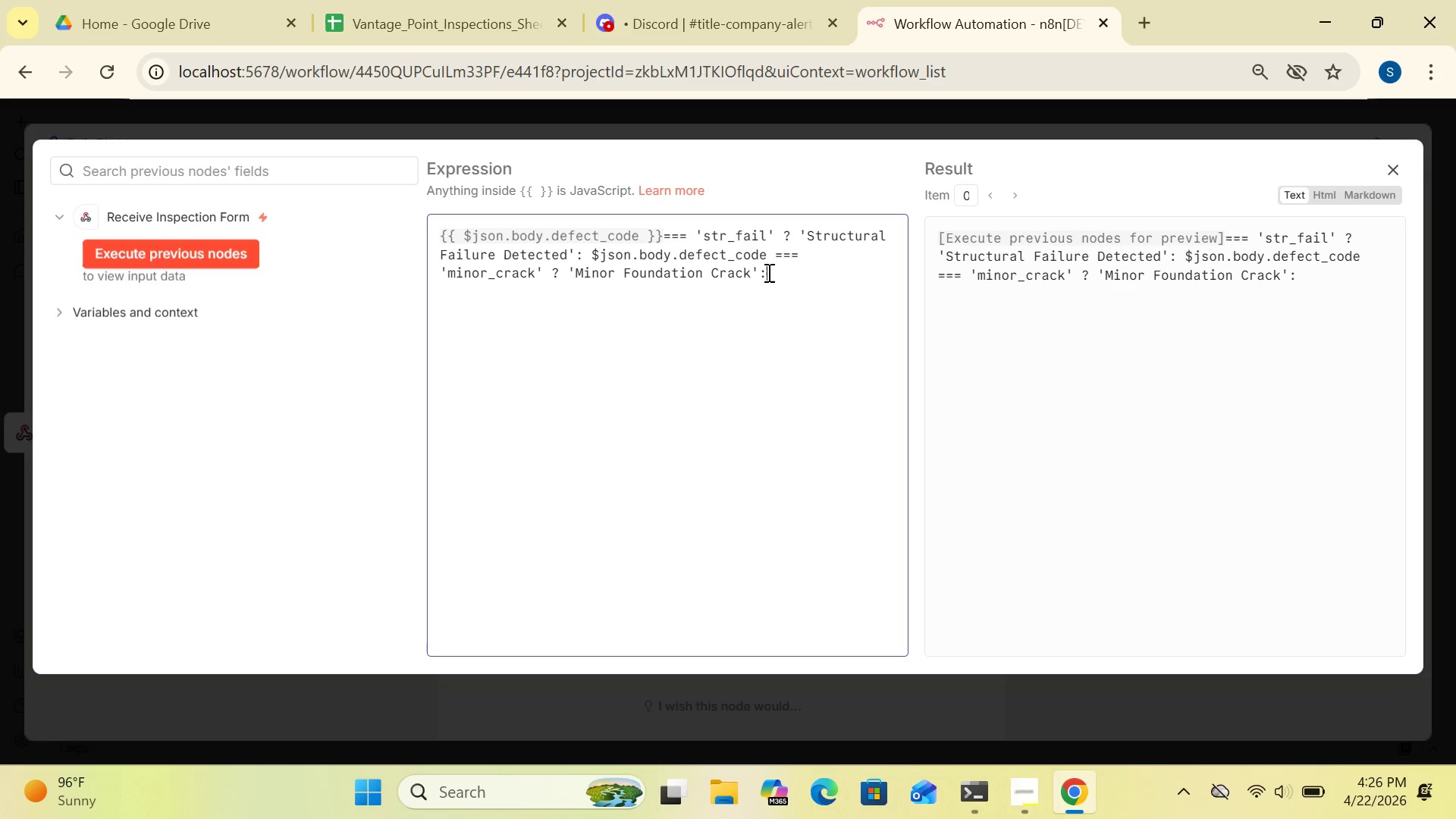 
type( $json)
 